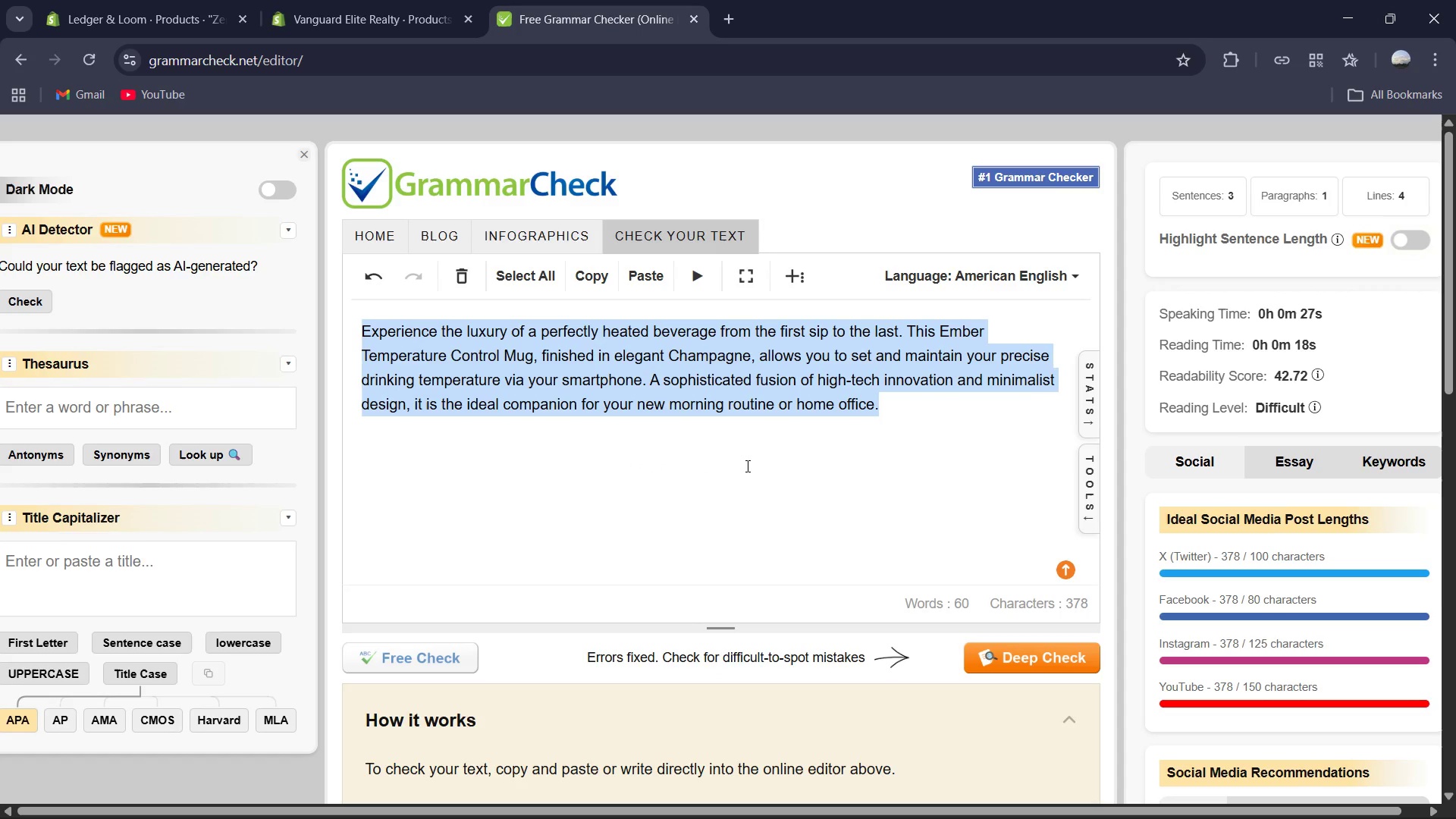 
key(Control+C)
 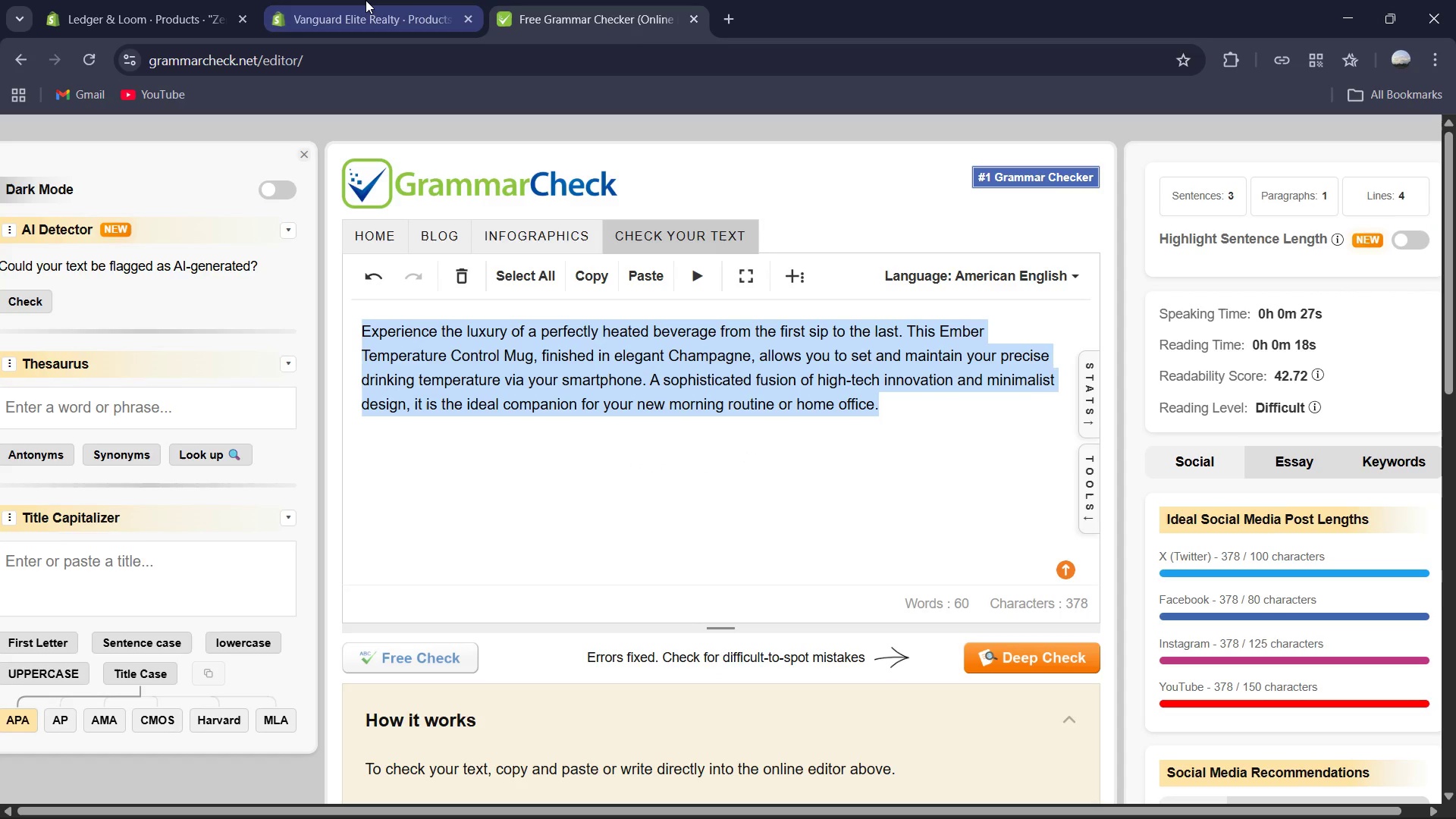 
left_click([366, 0])
 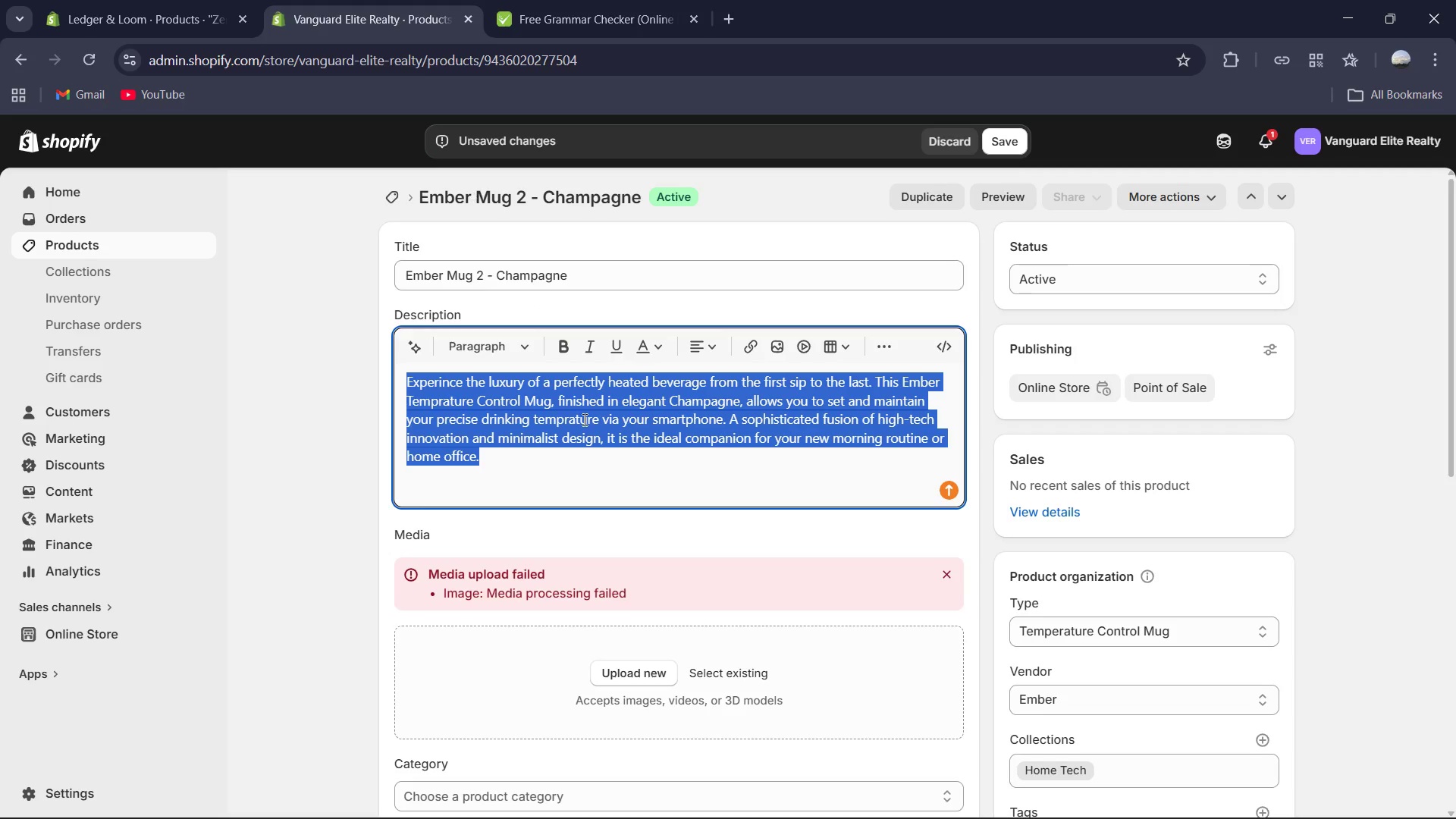 
key(Control+V)
 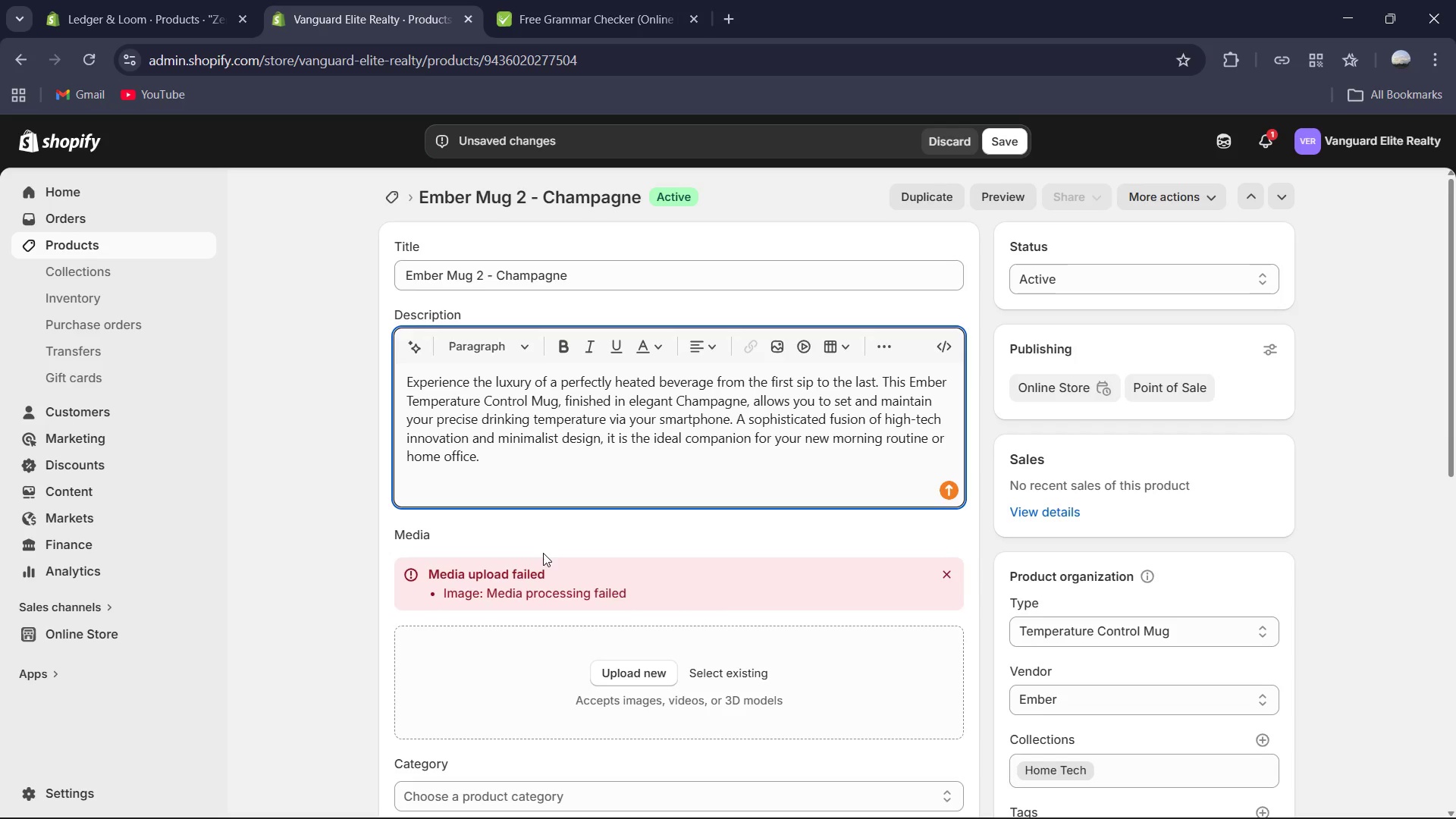 
scroll: coordinate [529, 488], scroll_direction: down, amount: 9.0
 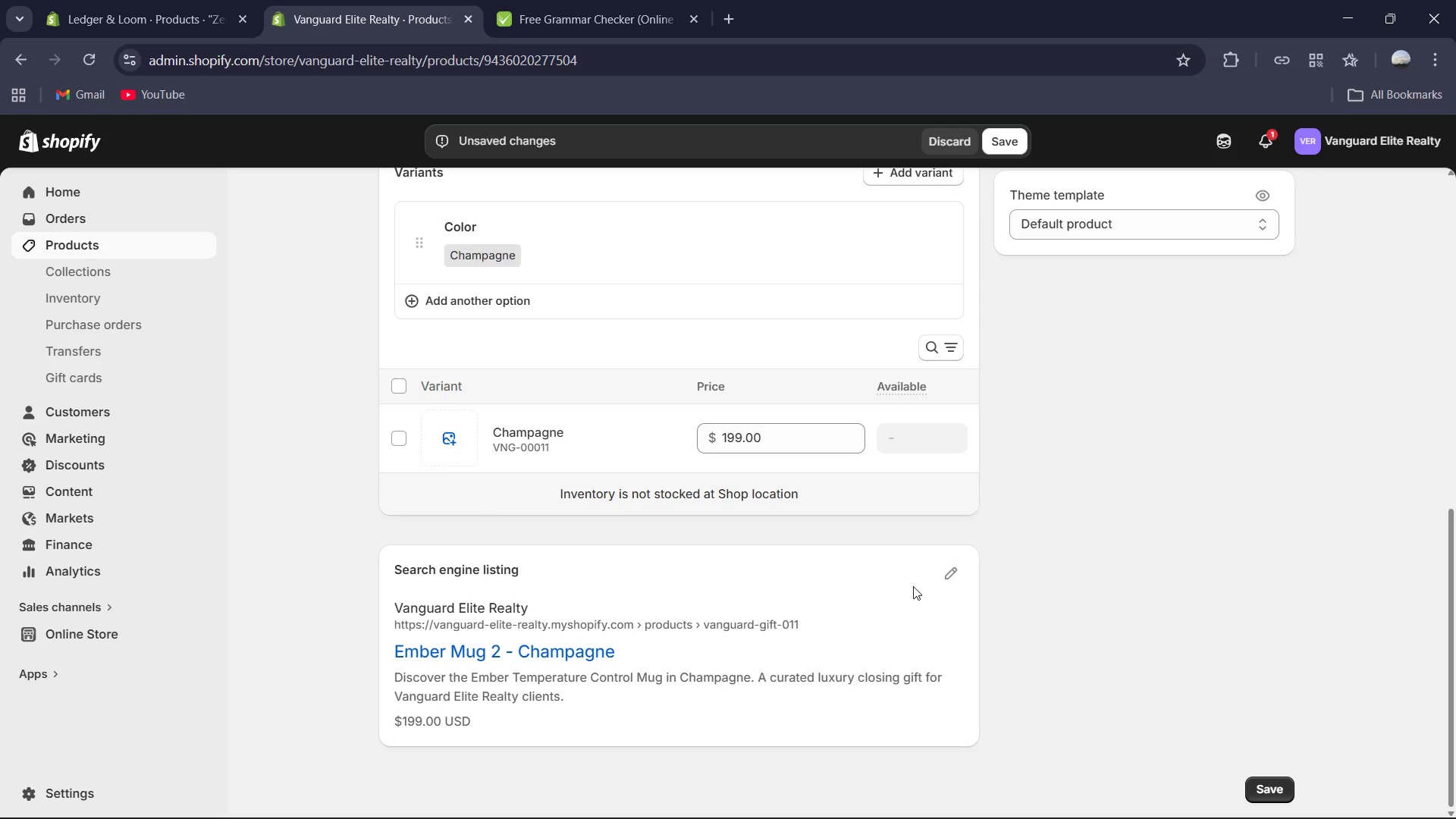 
left_click([948, 582])
 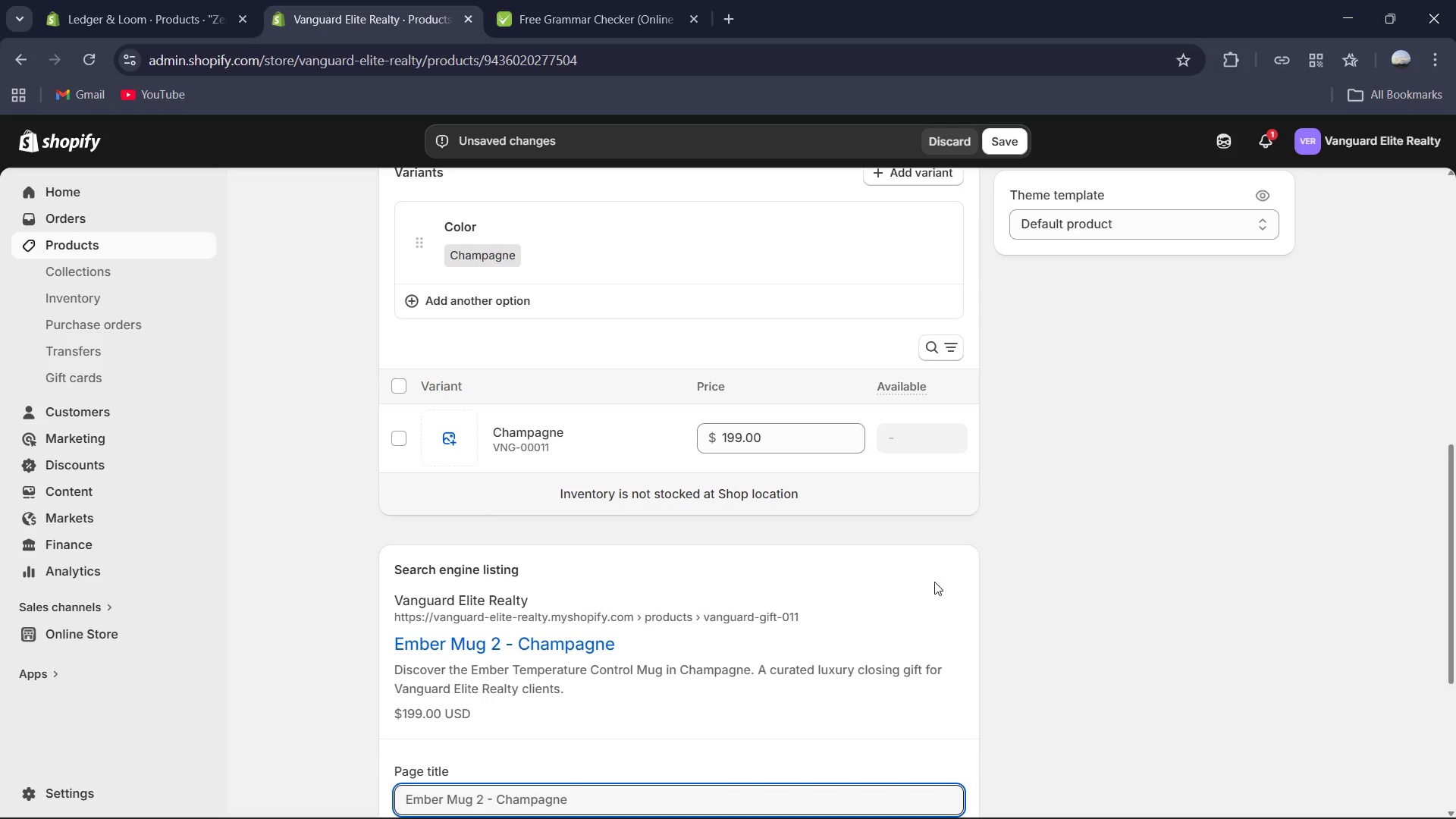 
scroll: coordinate [814, 570], scroll_direction: down, amount: 6.0
 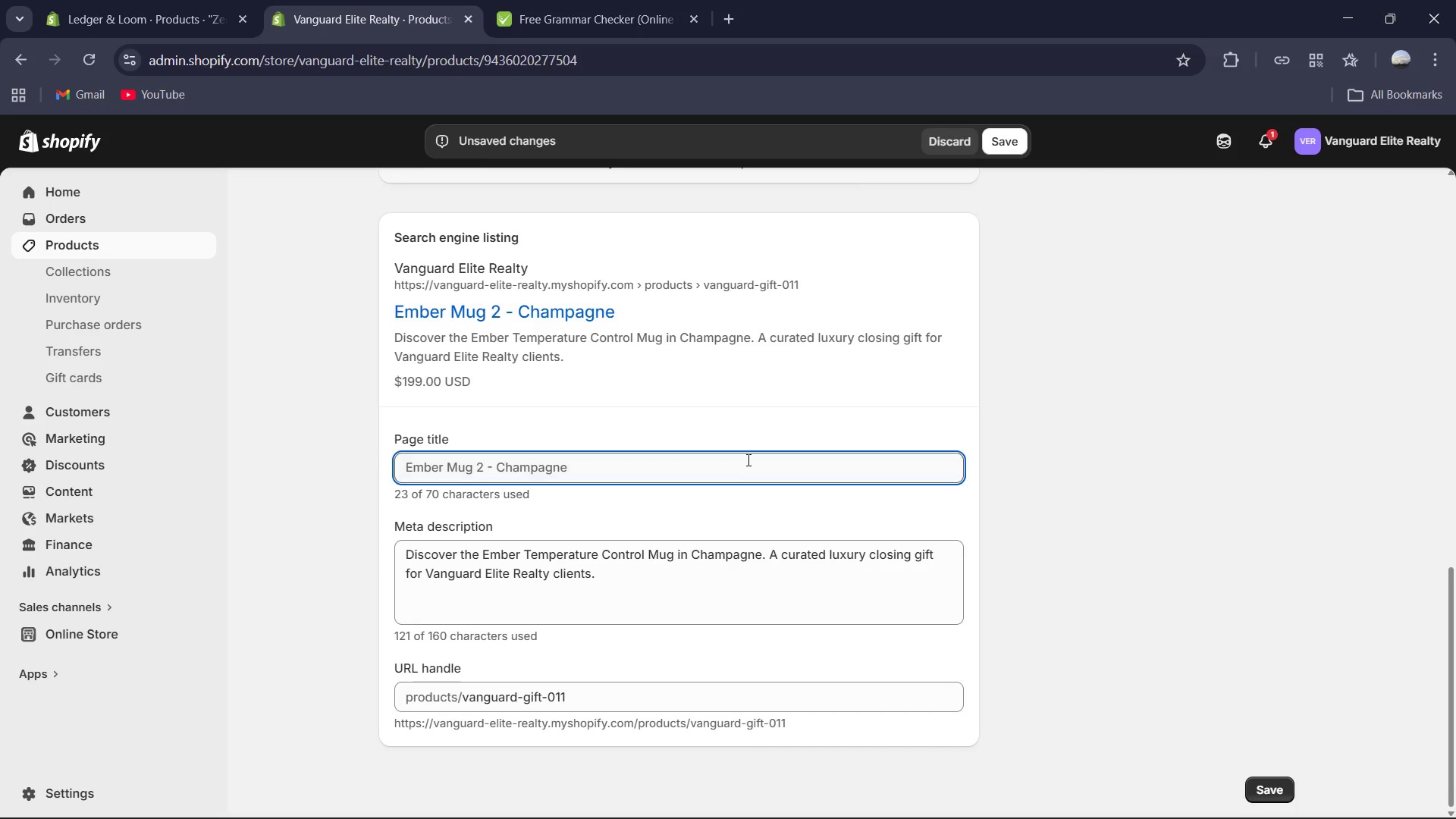 
left_click([747, 459])
 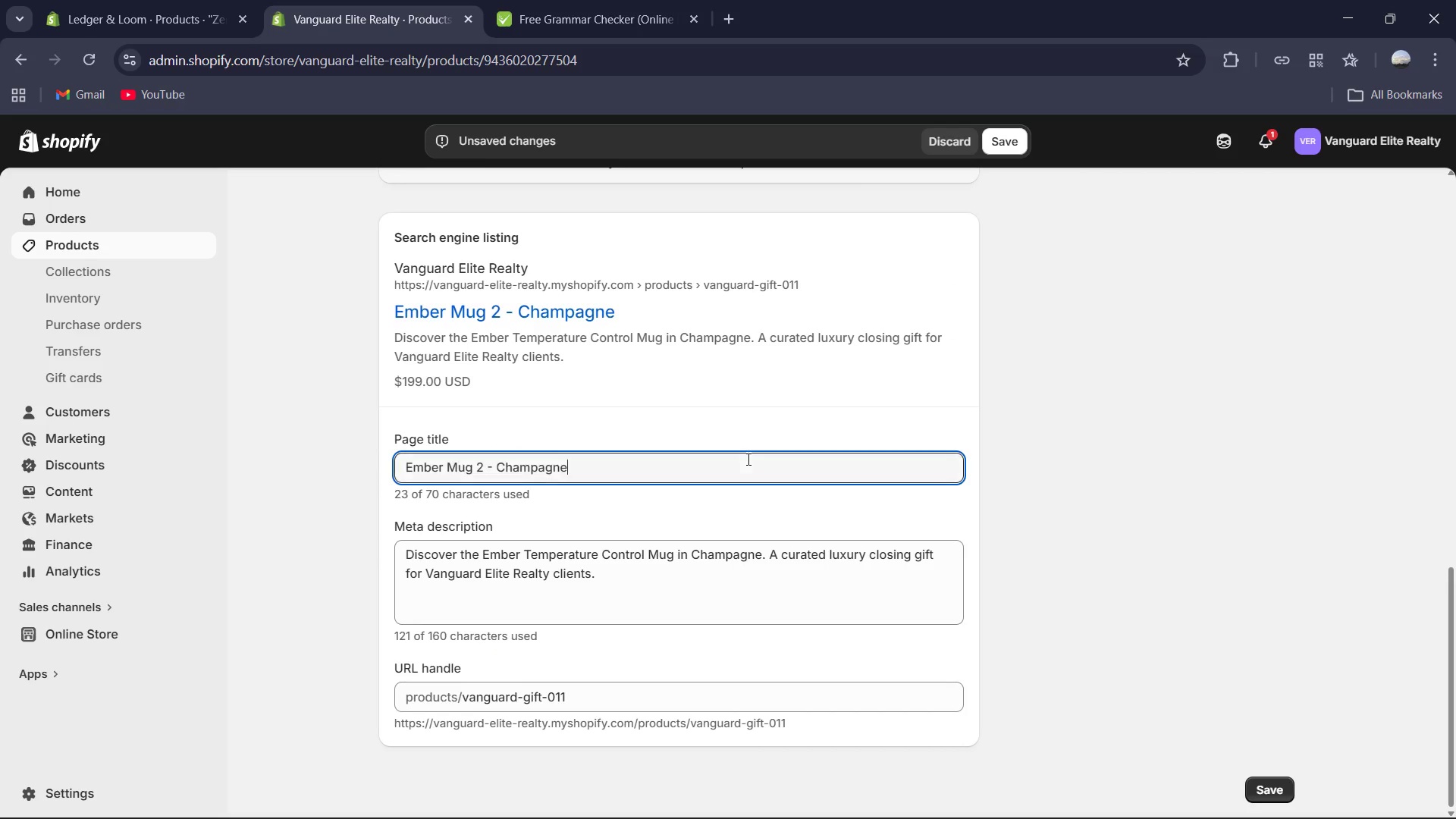 
hold_key(key=ControlLeft, duration=1.98)
 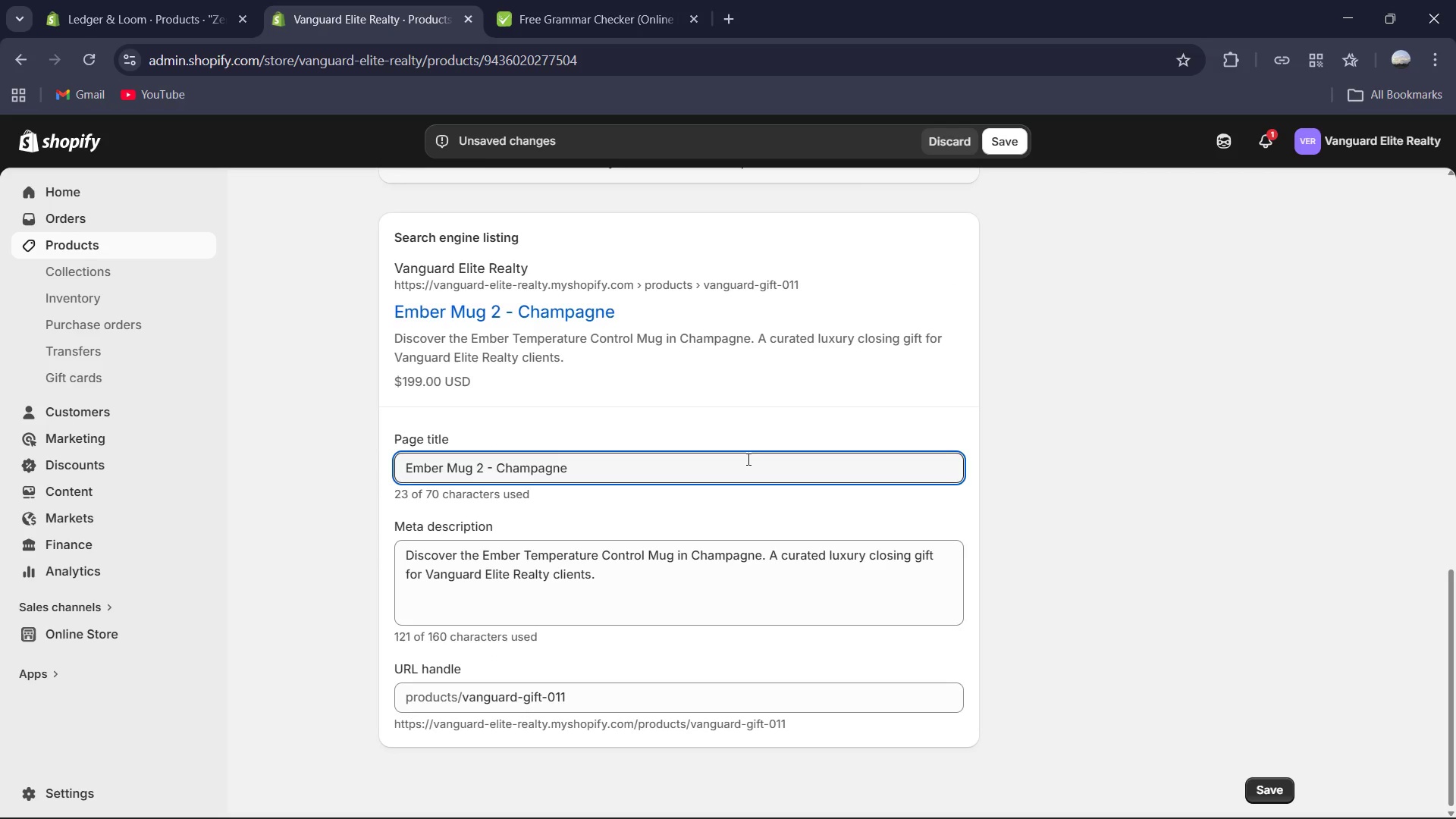 
key(Backspace)
key(Backspace)
key(Backspace)
key(Backspace)
key(Backspace)
key(Backspace)
key(Backspace)
key(Backspace)
key(Backspace)
key(Backspace)
key(Backspace)
key(Backspace)
key(Backspace)
key(Backspace)
key(Backspace)
key(Backspace)
key(Backspace)
type(-n)
key(Backspace)
type( Tempature )
key(Backspace)
key(Backspace)
key(Backspace)
key(Backspace)
key(Backspace)
key(Backspace)
key(Backspace)
type(perature Control Mug - Champagne | B)
key(Backspace)
type(Vanguard elite )
key(Backspace)
 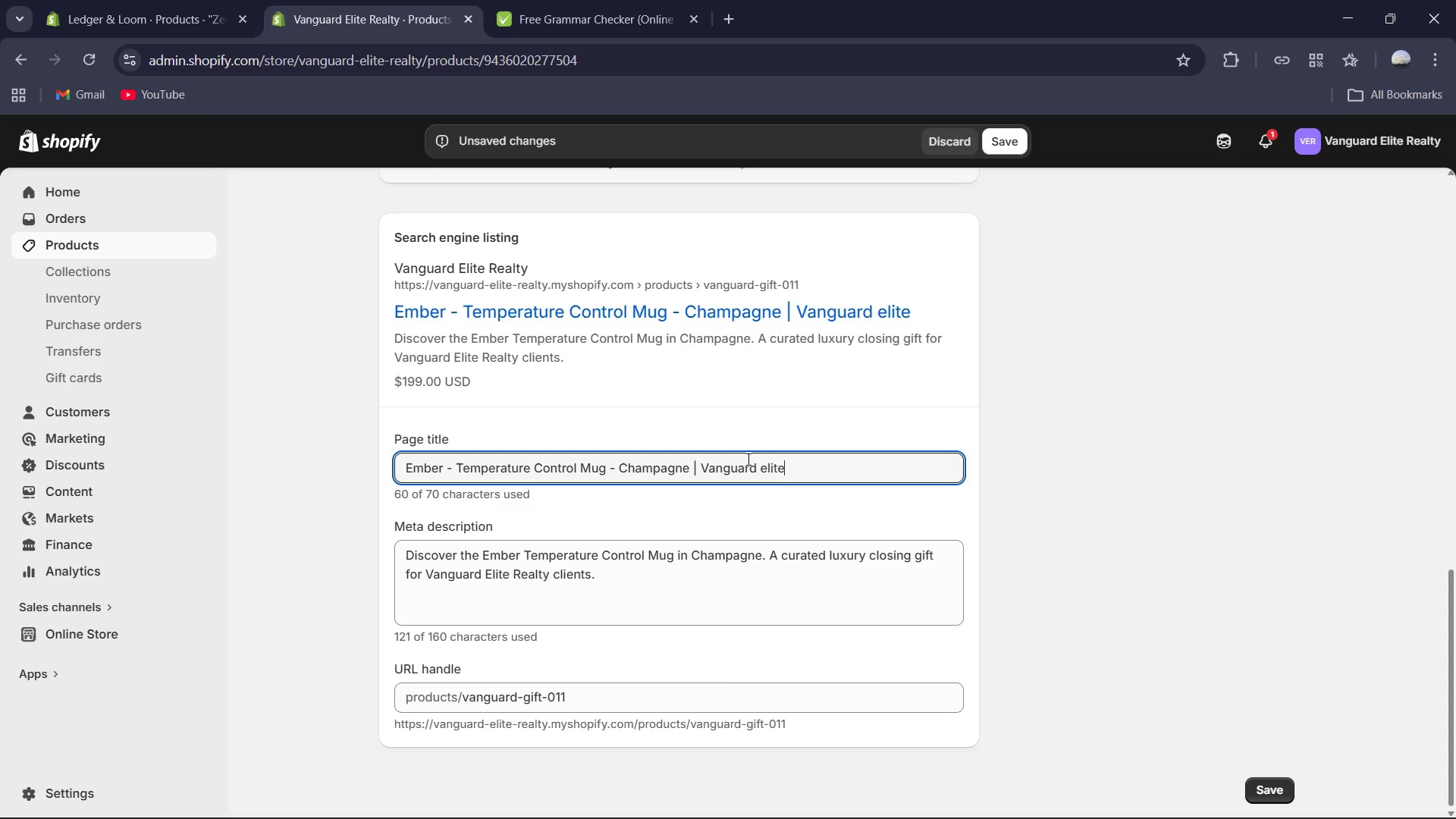 
key(Control+ControlRight)
 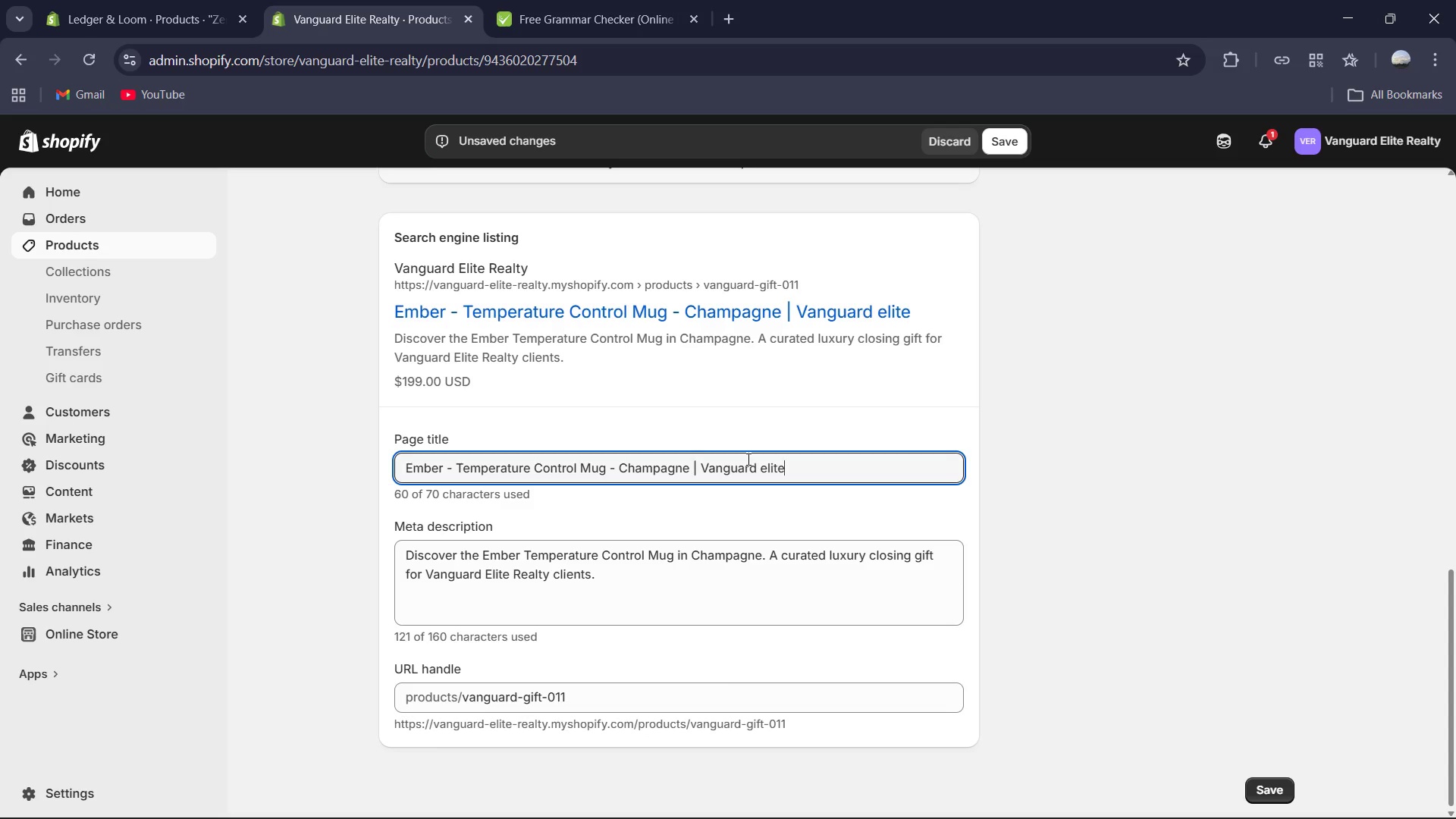 
key(ArrowLeft)
 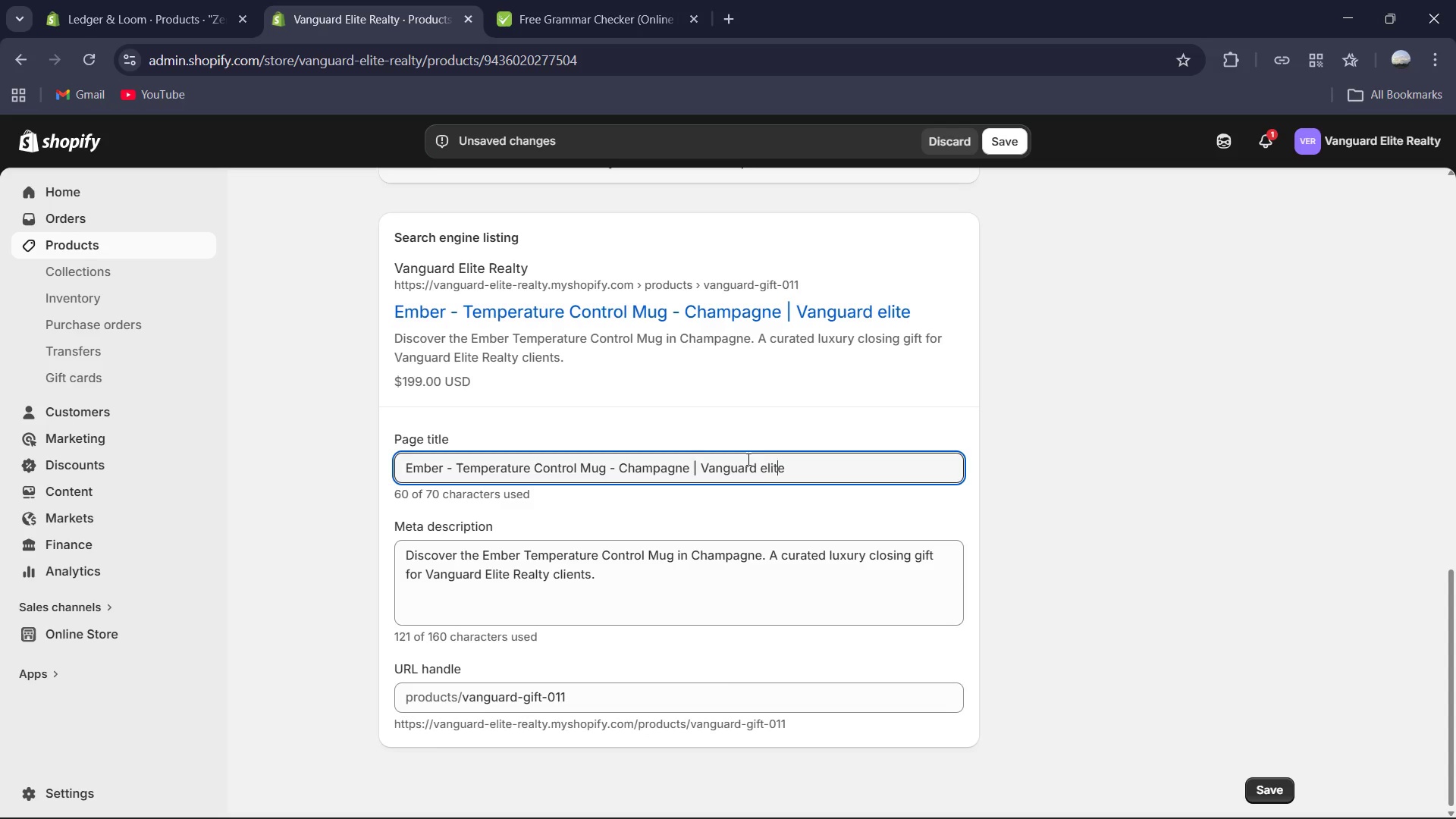 
key(ArrowLeft)
 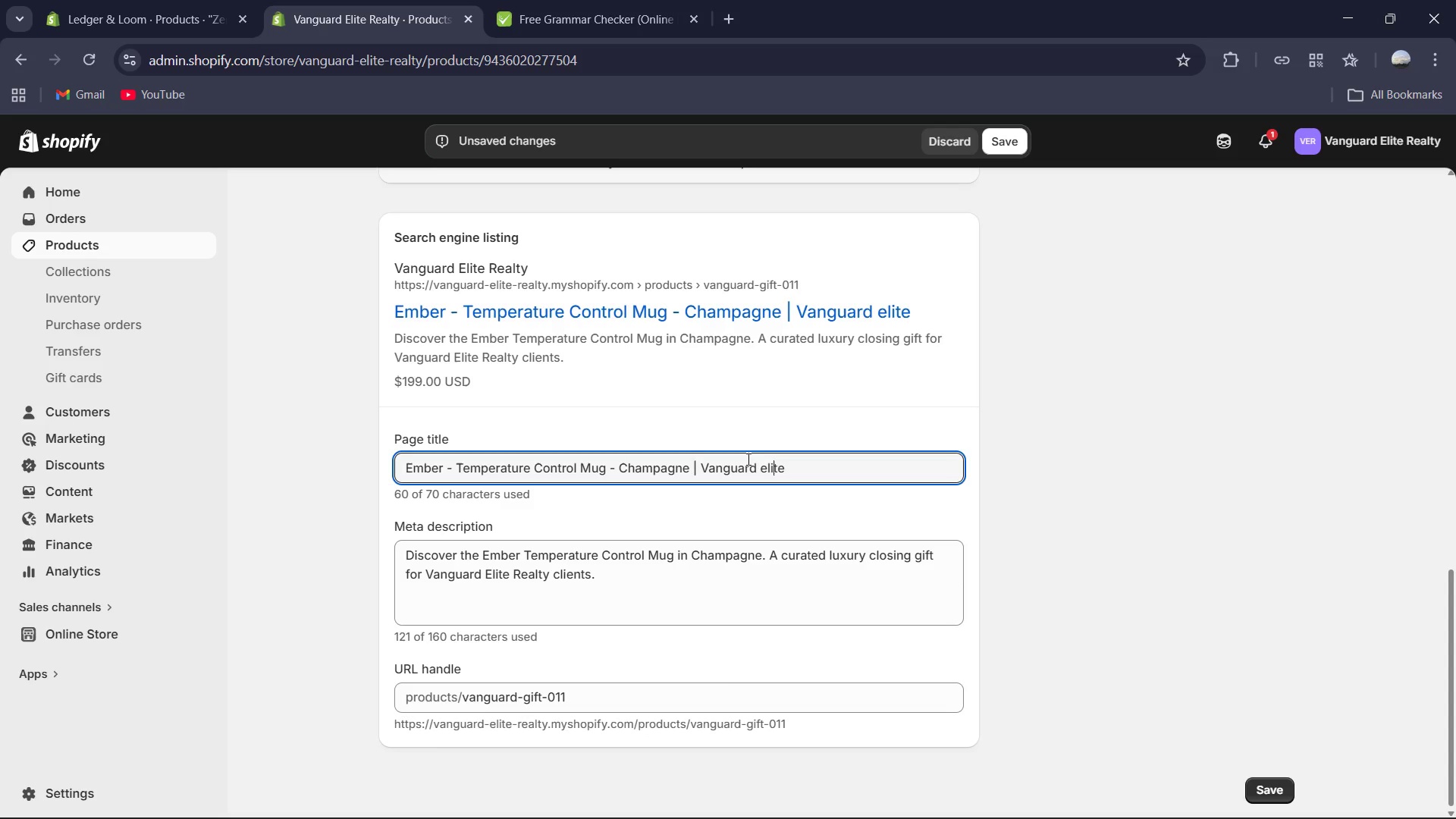 
key(ArrowLeft)
 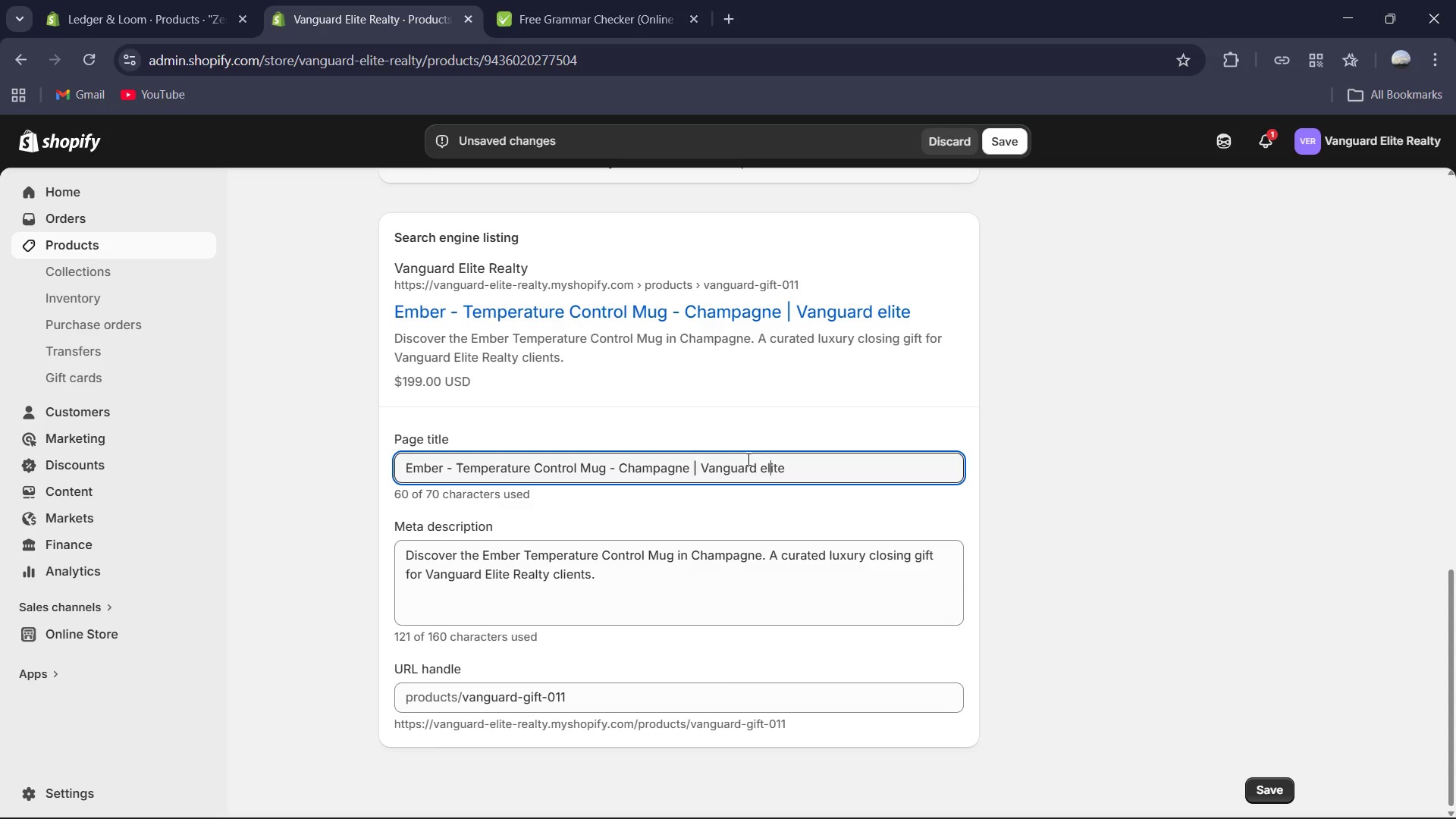 
key(ArrowLeft)
 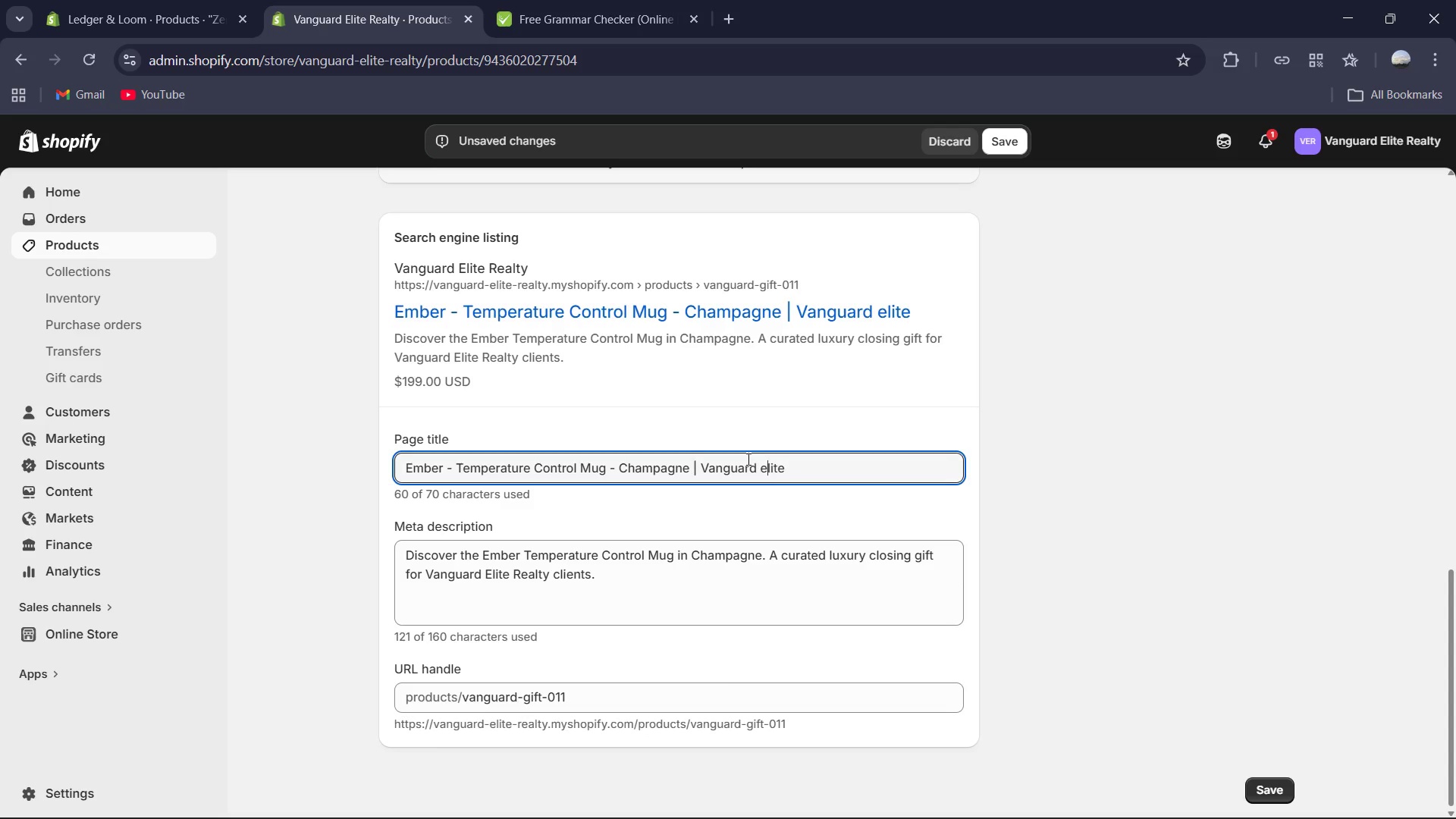 
key(Backspace)
 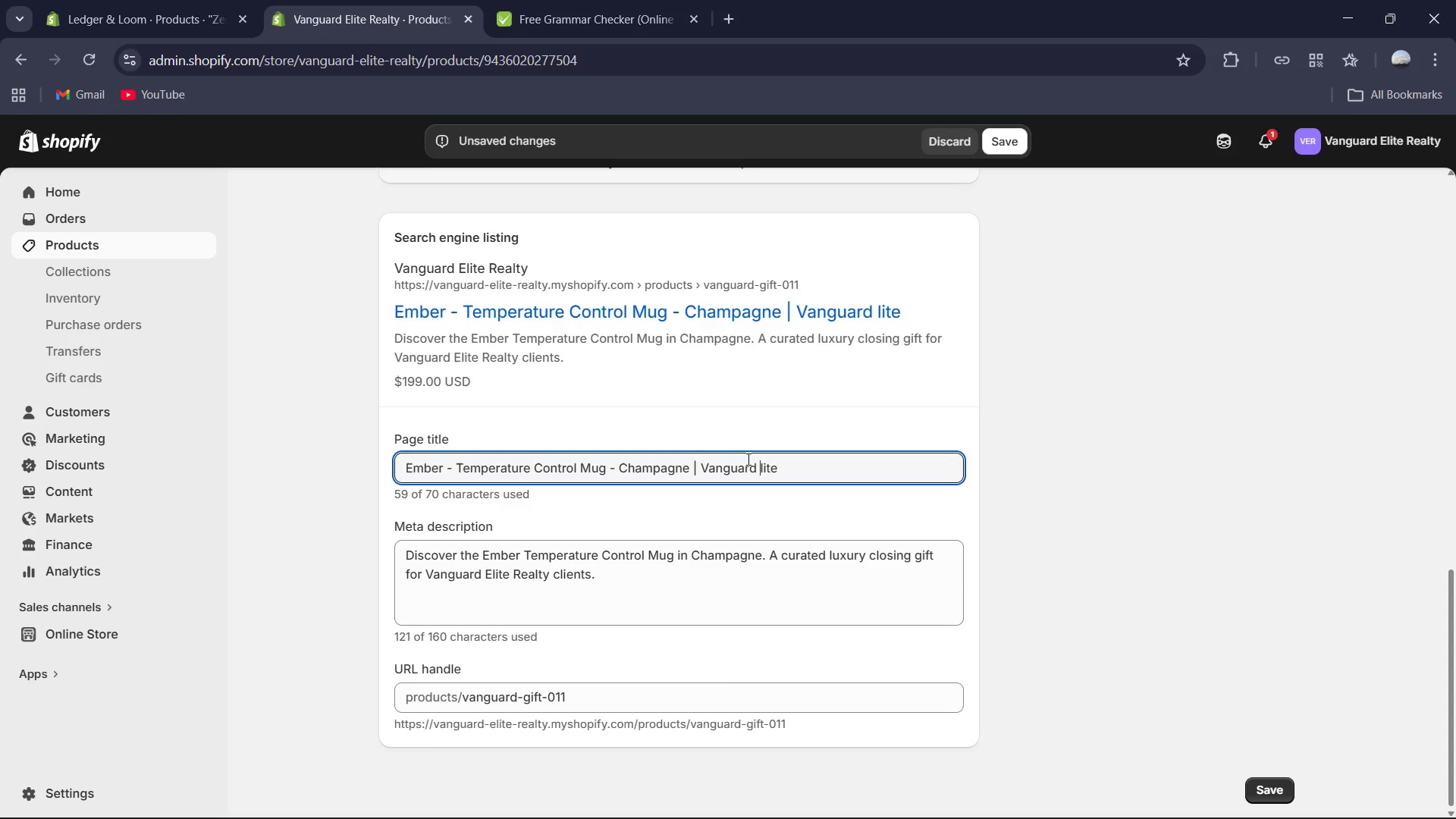 
key(Shift+E)
 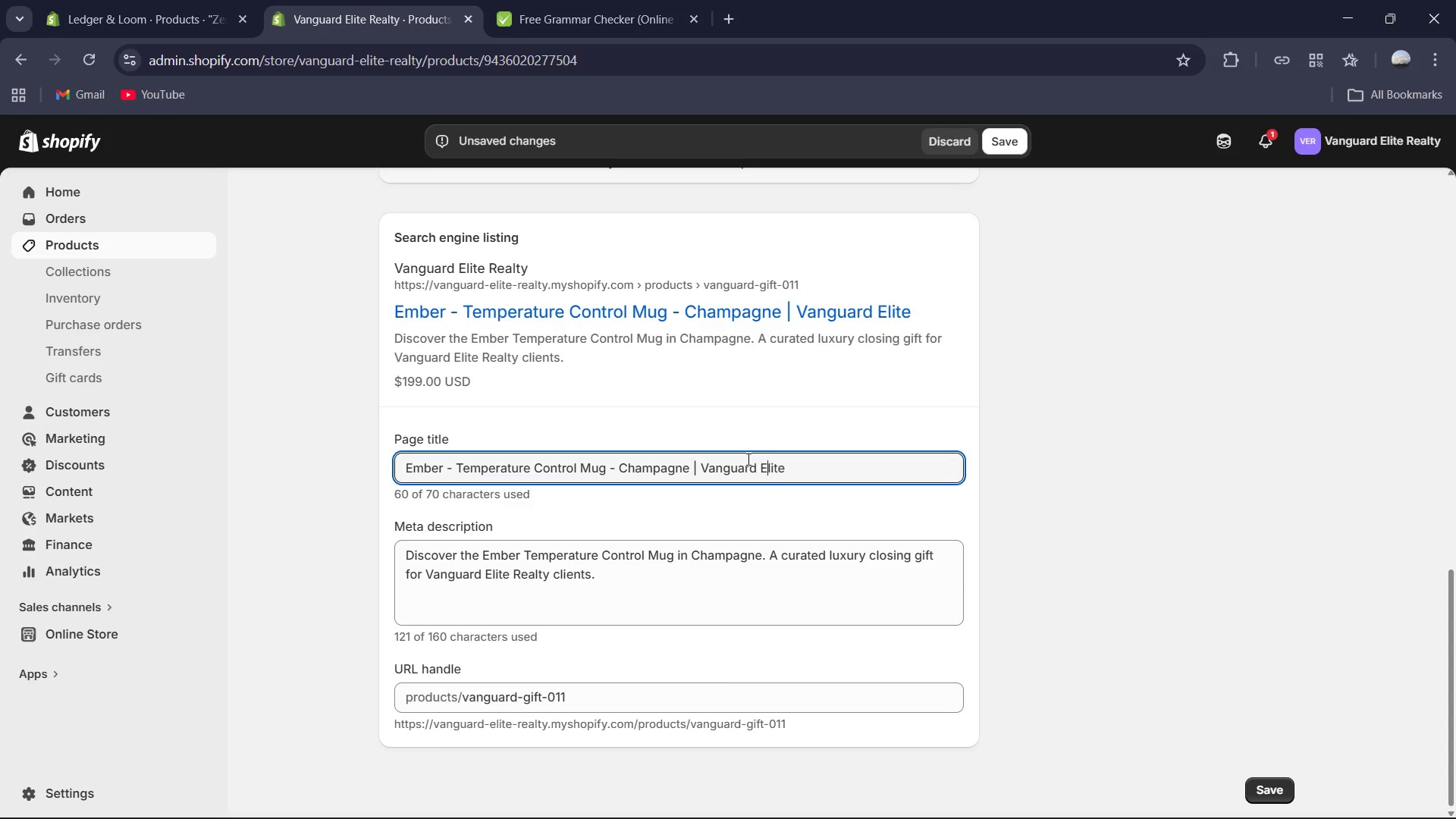 
key(ArrowRight)
 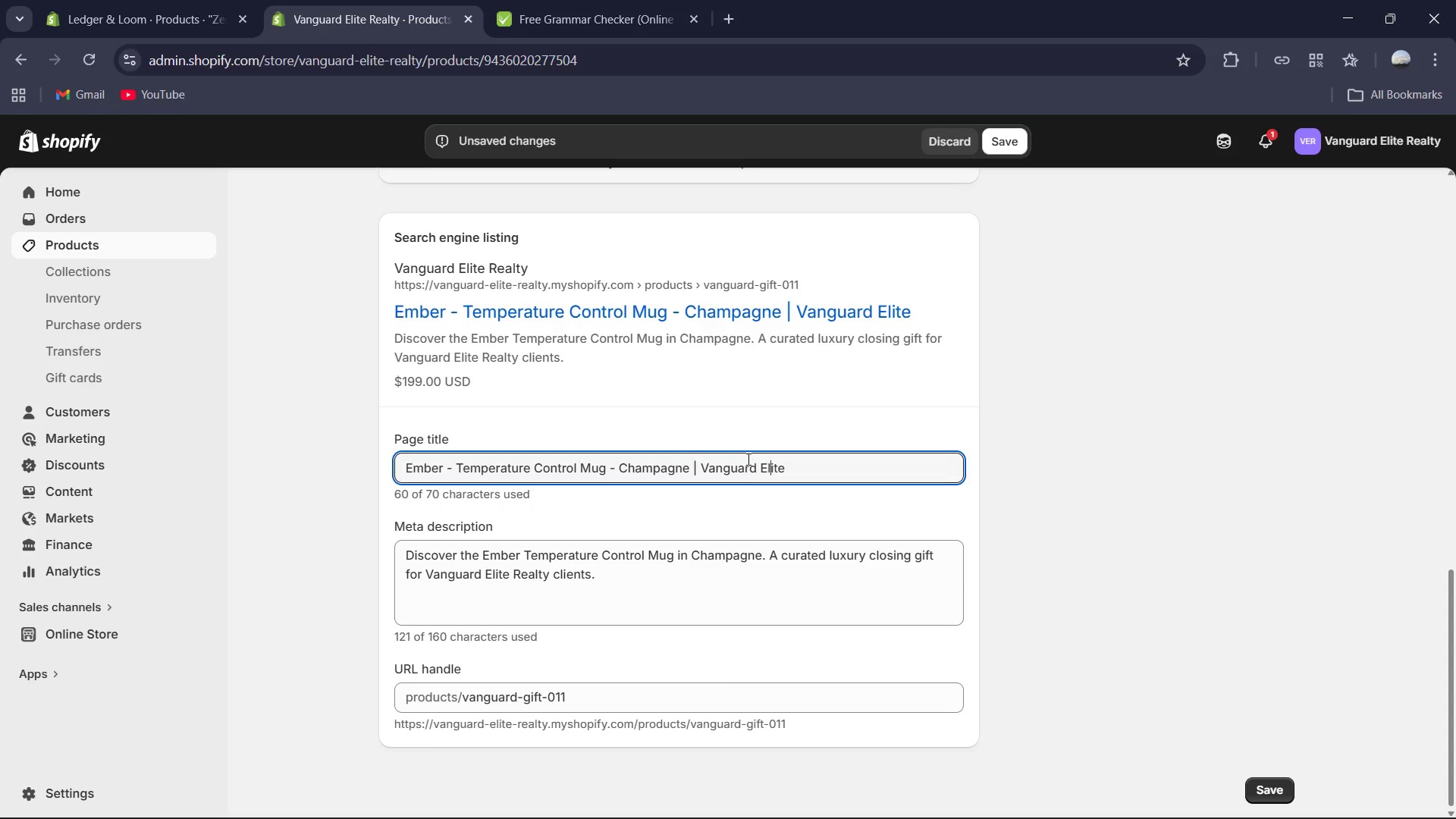 
key(ArrowRight)
 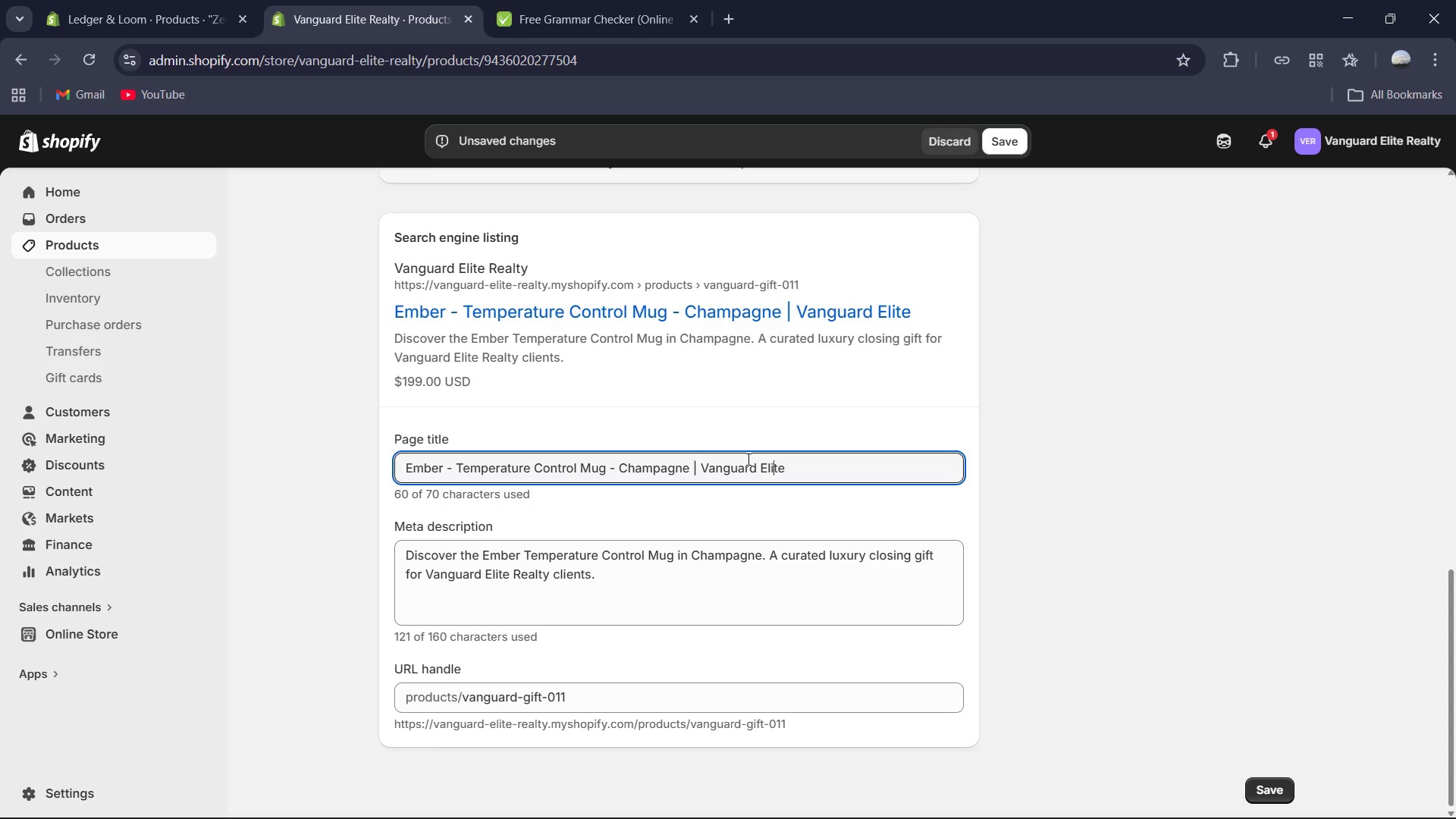 
key(ArrowRight)
 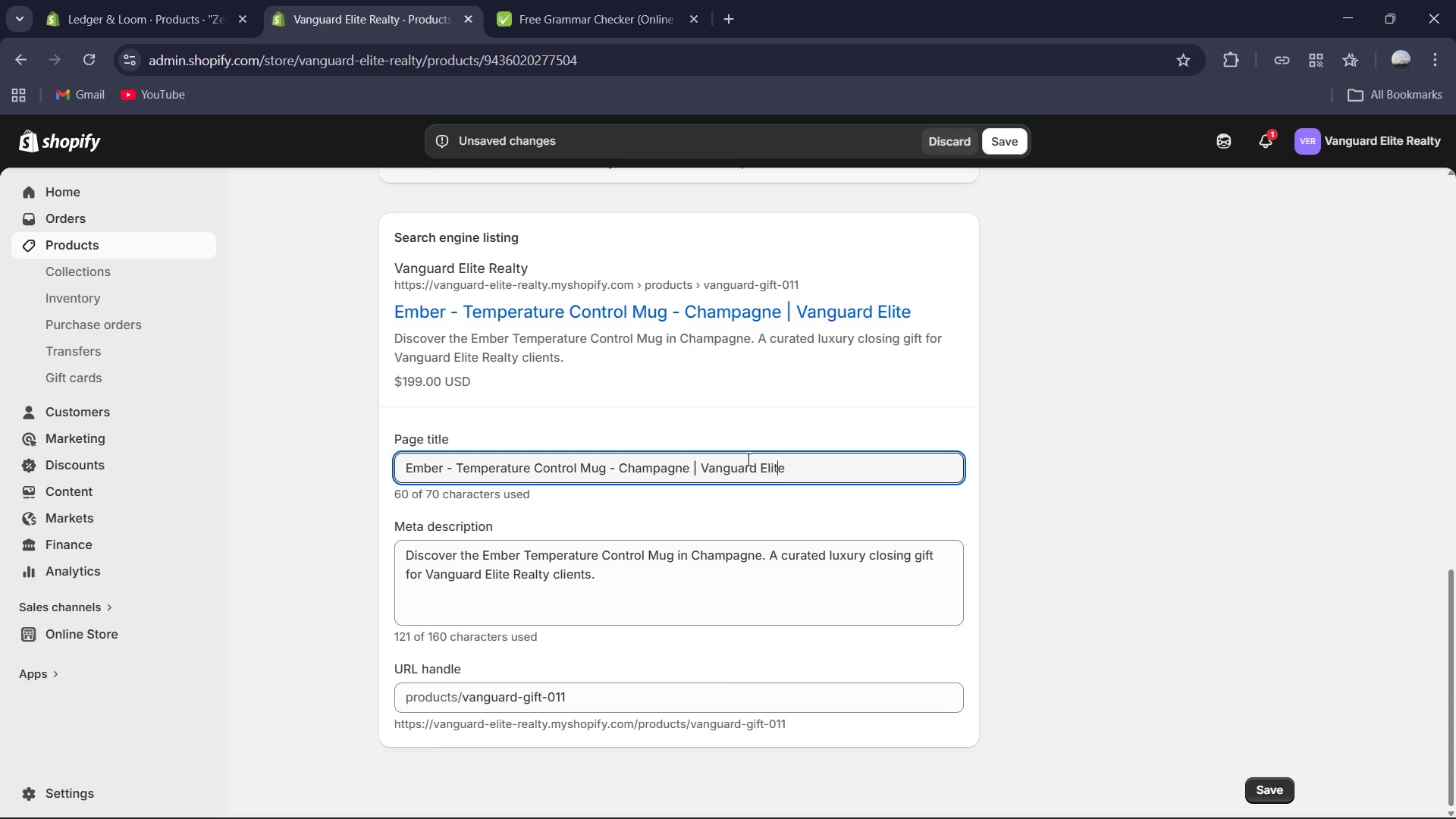 
key(ArrowRight)
 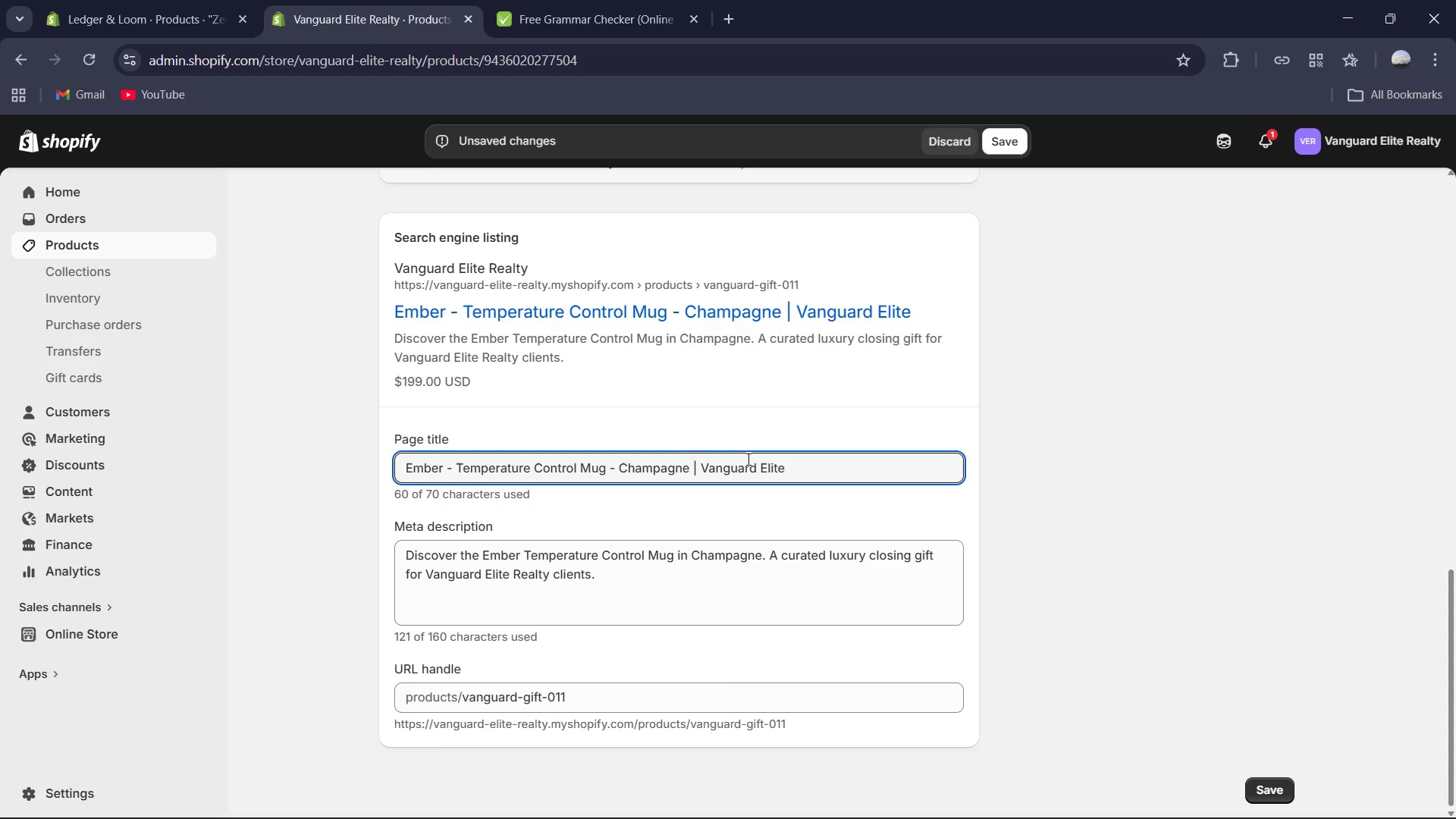 
type( Realty )
 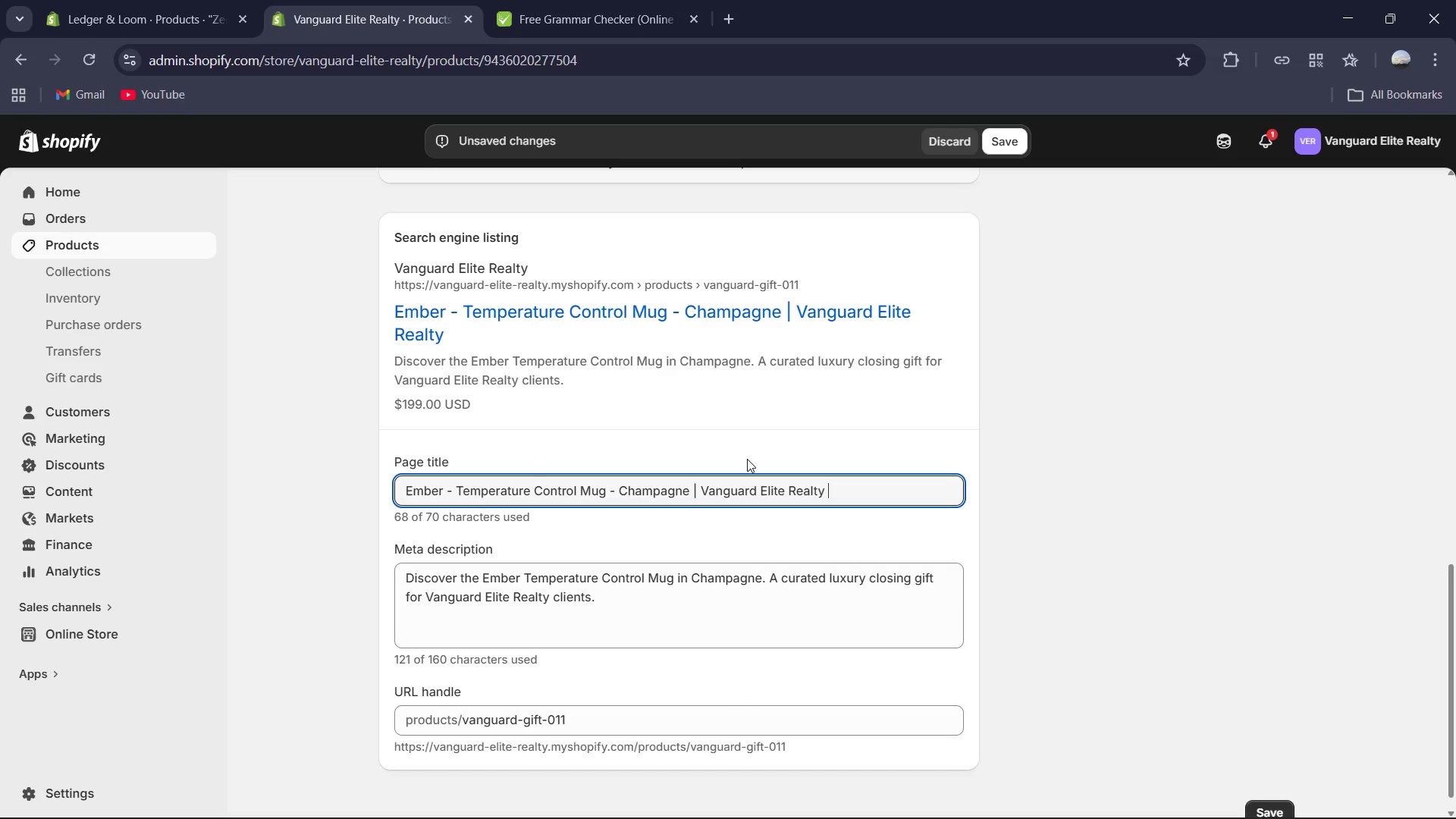 
key(Control+A)
 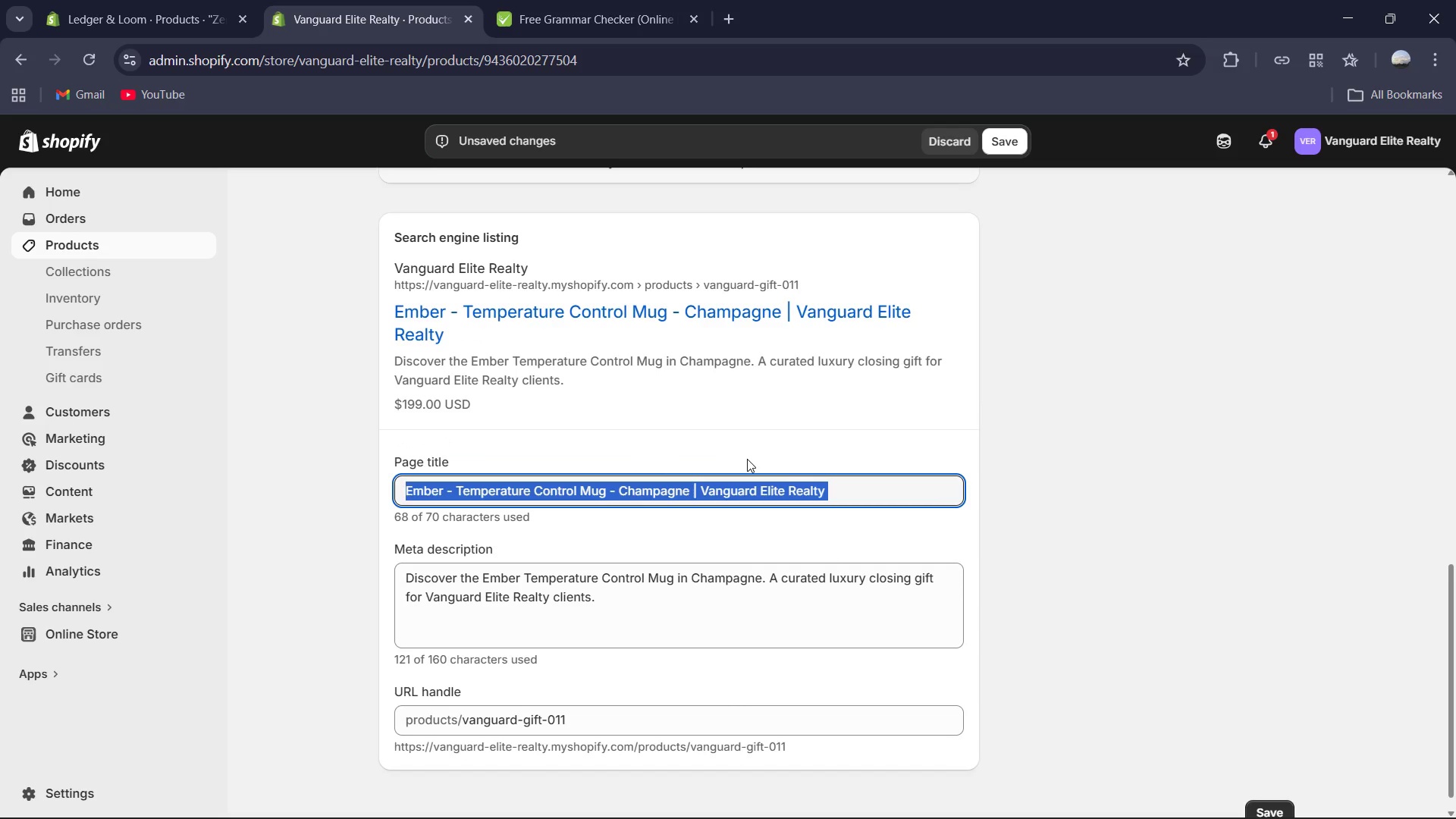 
key(Control+C)
 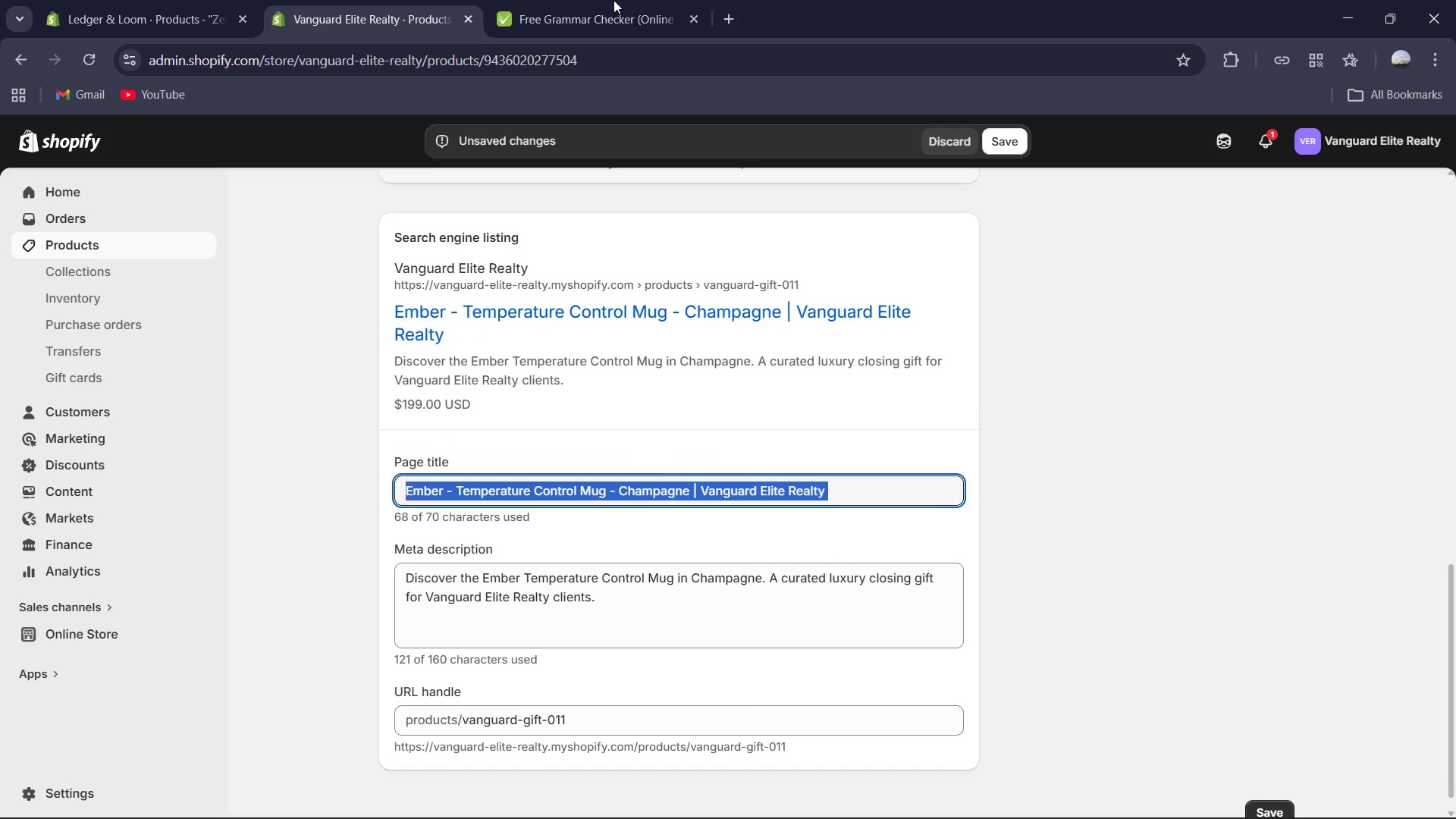 
left_click([589, 0])
 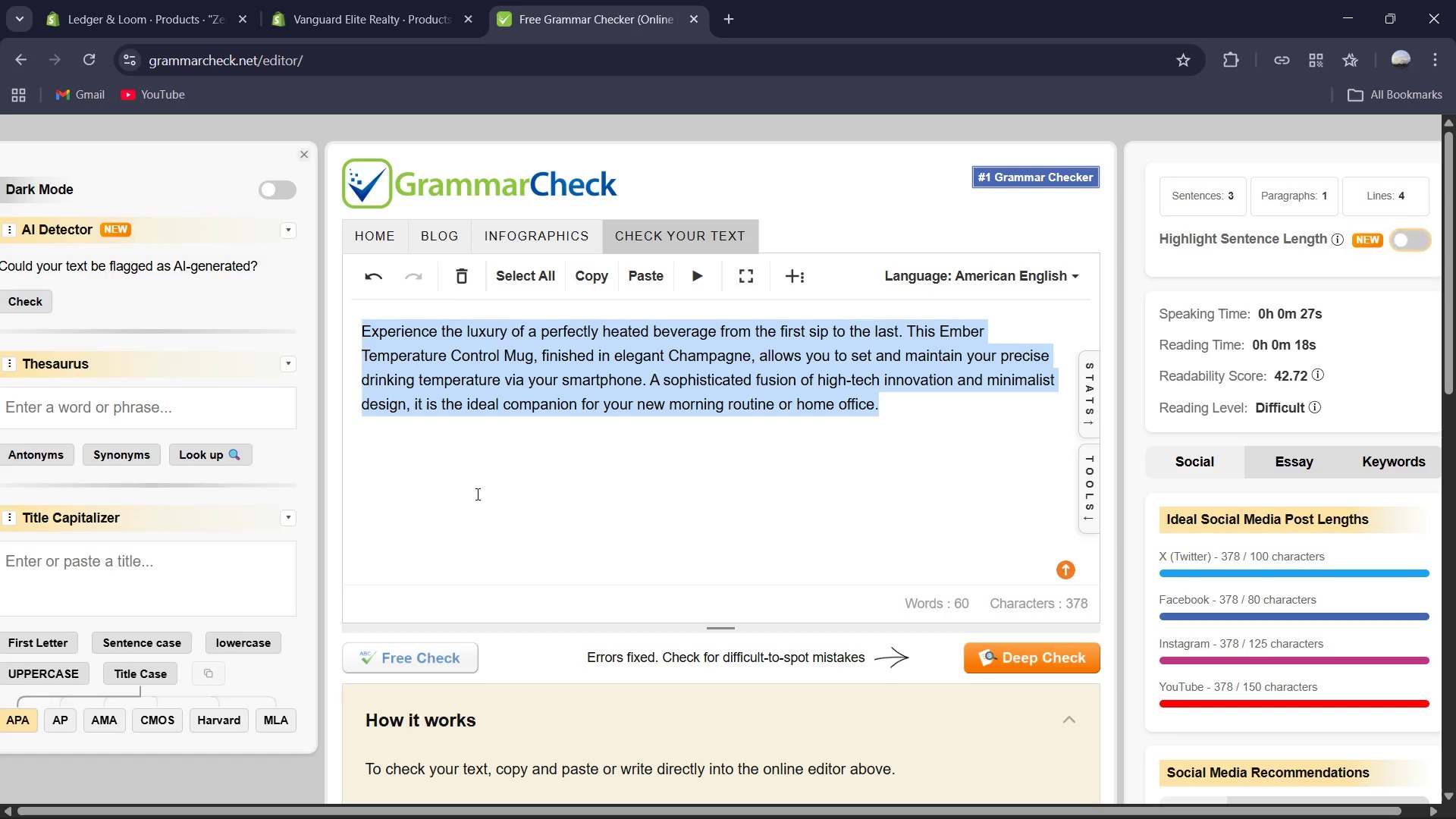 
key(Control+V)
 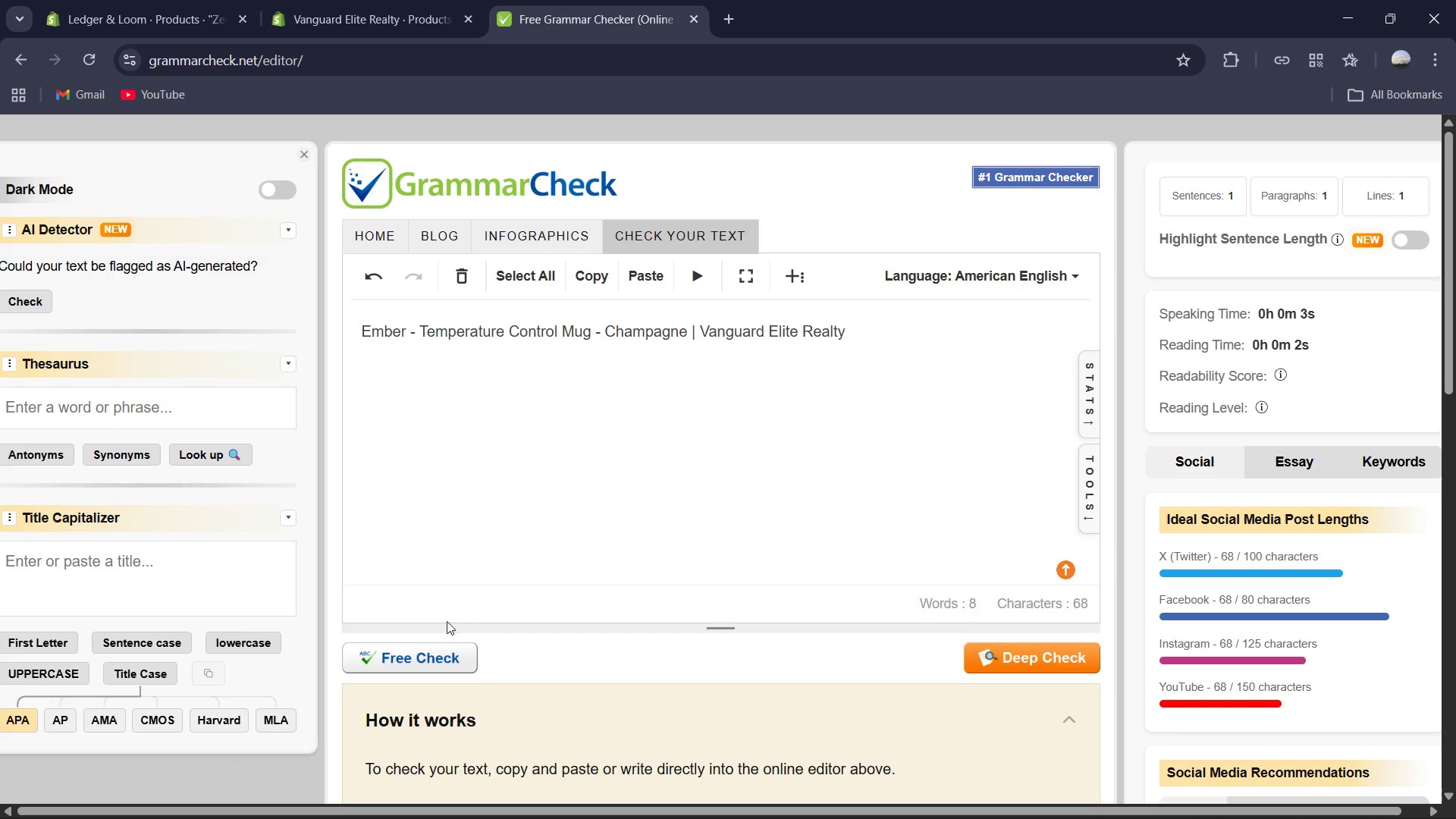 
left_click([416, 654])
 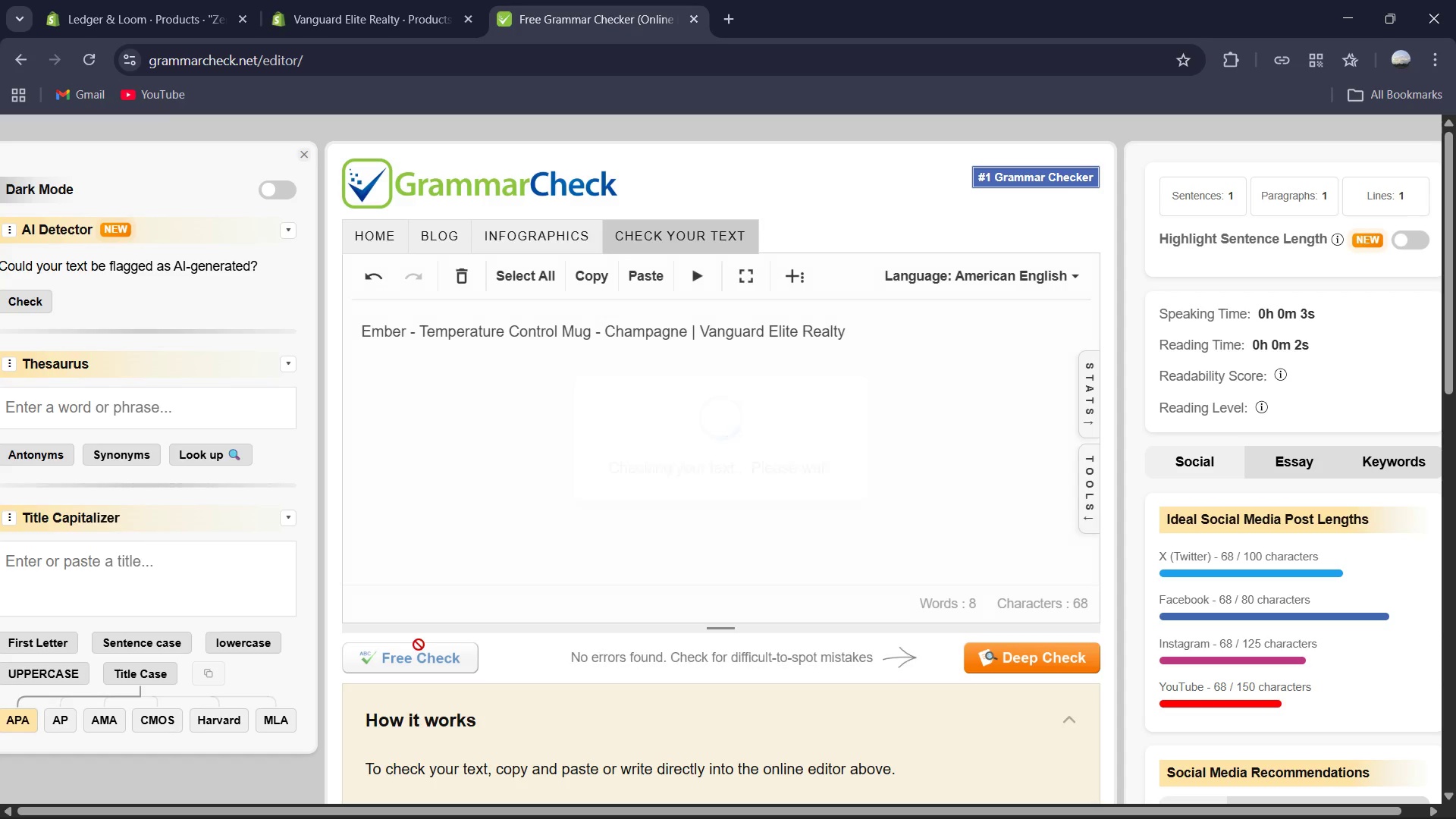 
wait(10.47)
 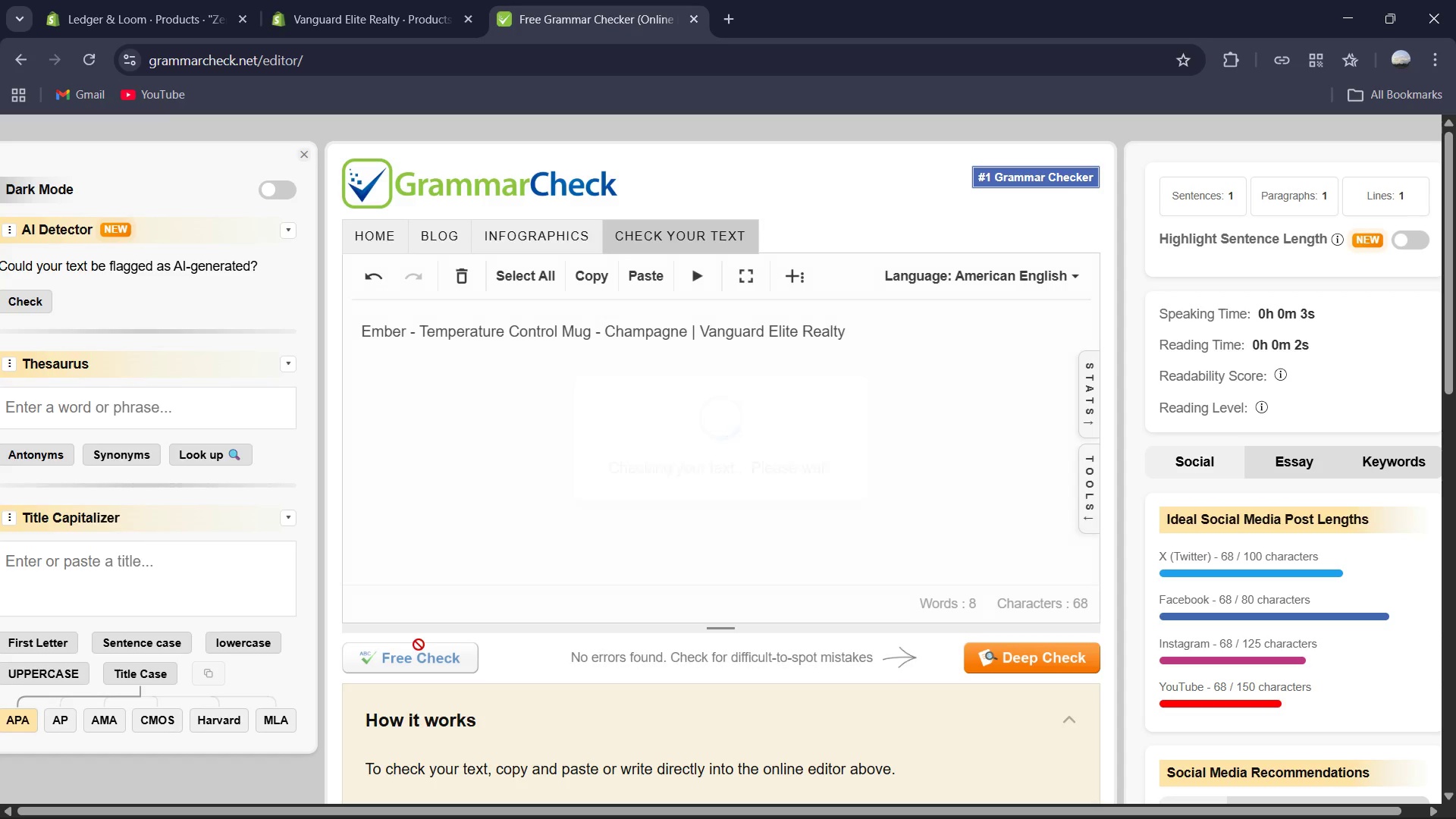 
left_click([365, 0])
 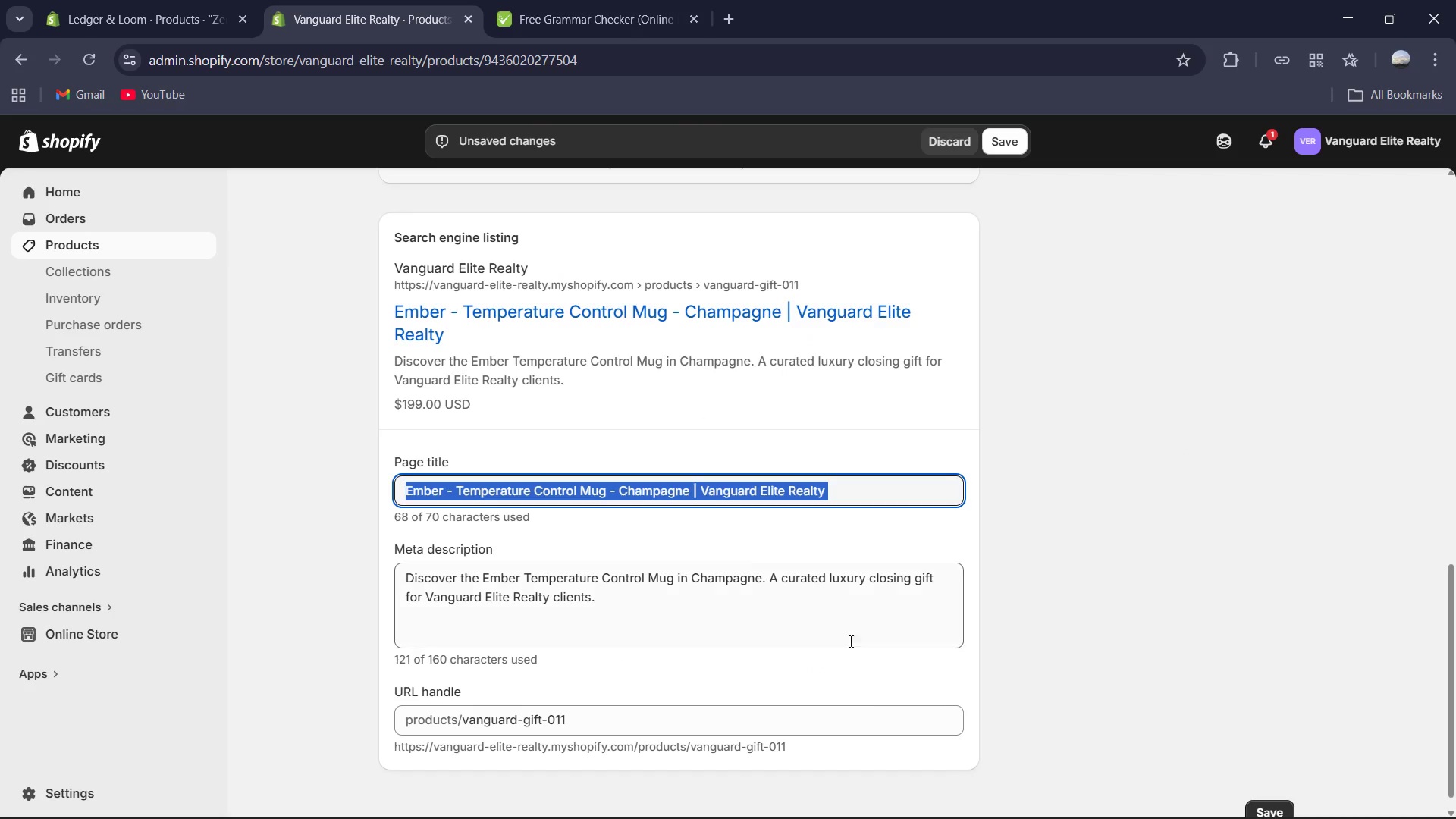 
left_click([855, 613])
 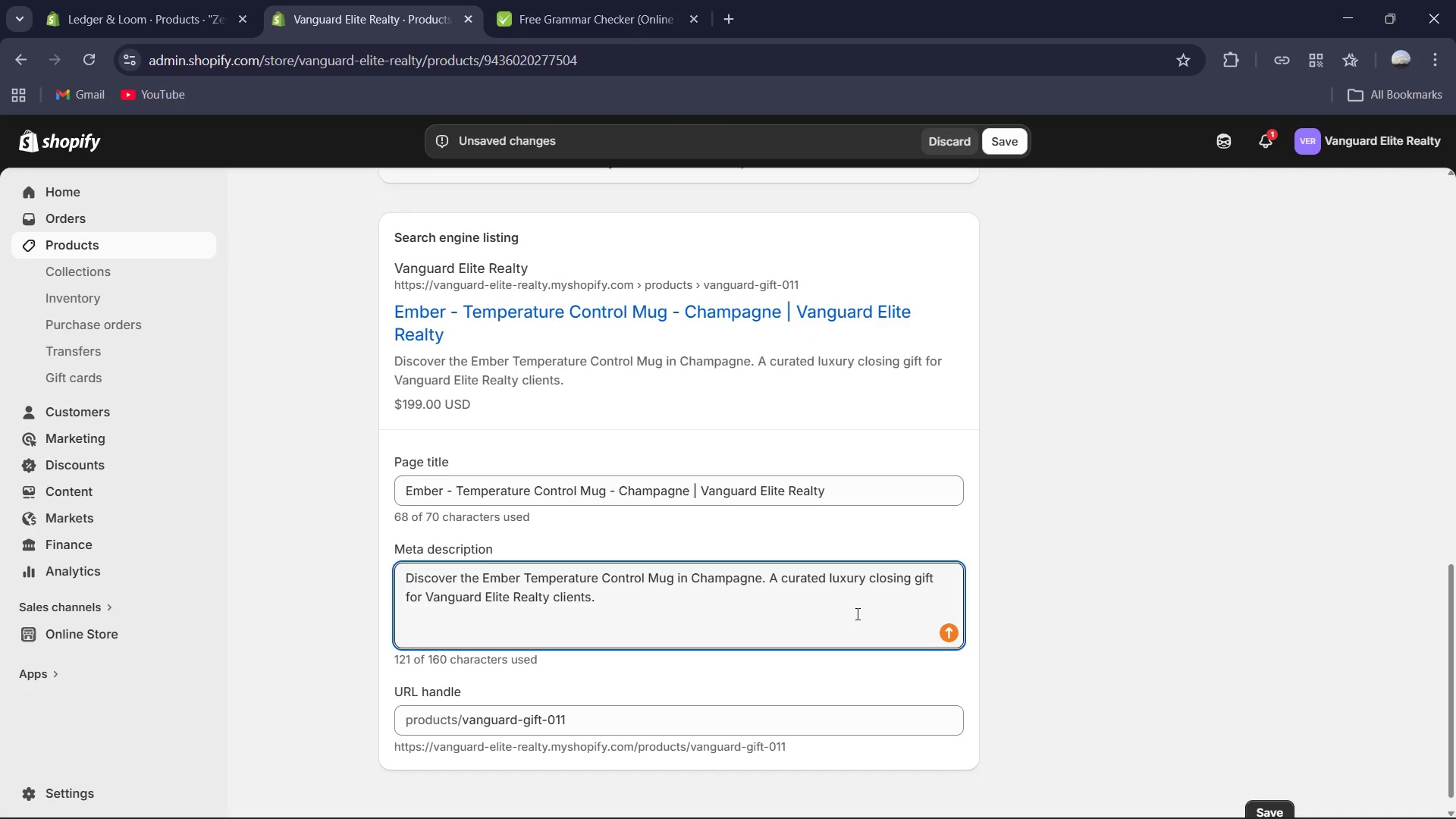 
key(Control+A)
 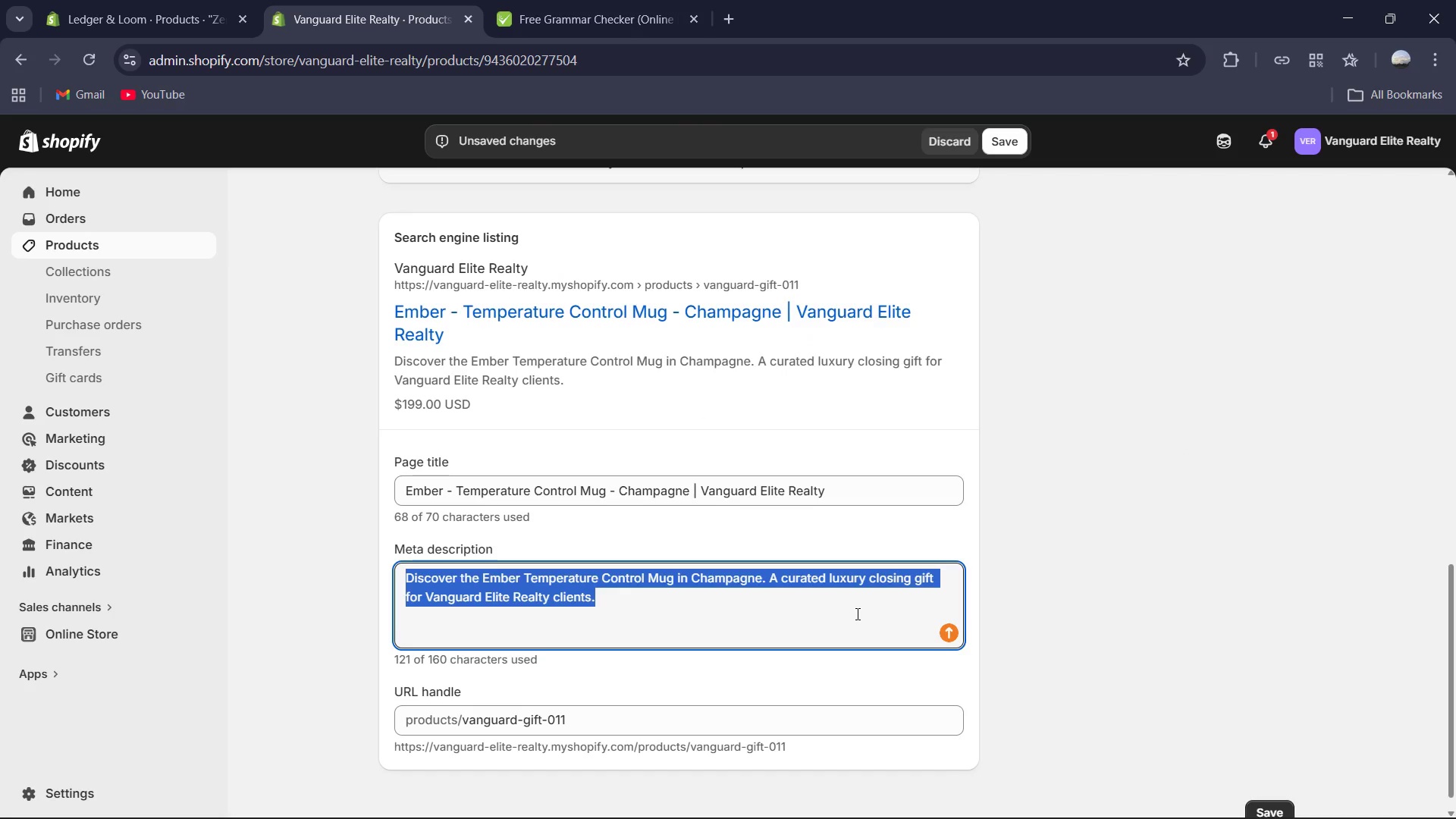 
type(Elevate your coffee experience with the Ember Tempa)
key(Backspace)
type(rature Control Mug in Champagne )
key(Backspace)
type(. A signature )
key(Backspace)
type(-tier tech gift curated for the modern lifestyle by Vanguard Elite Realty )
key(Backspace)
type(.)
 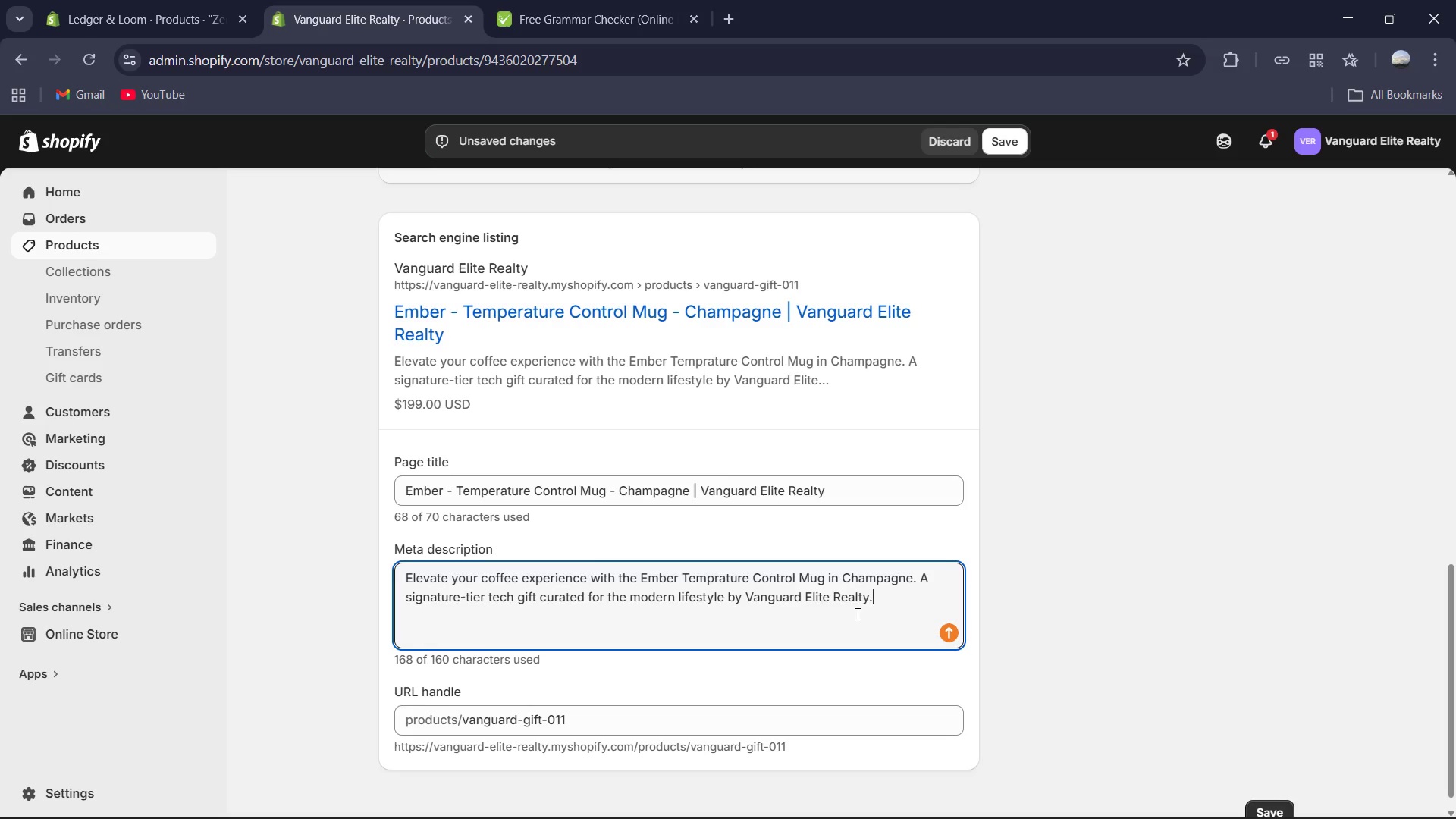 
key(Control+A)
 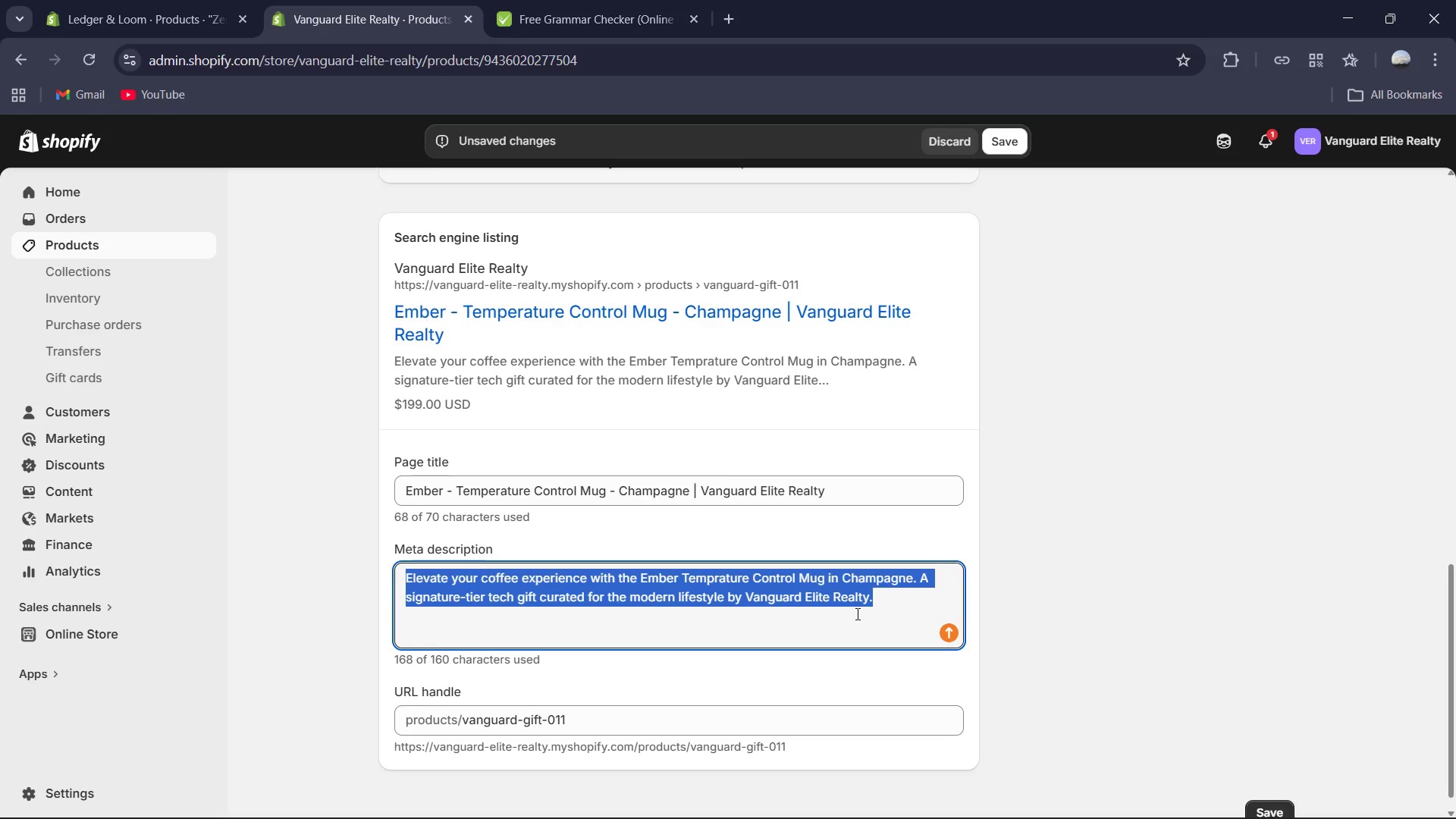 
key(Control+C)
 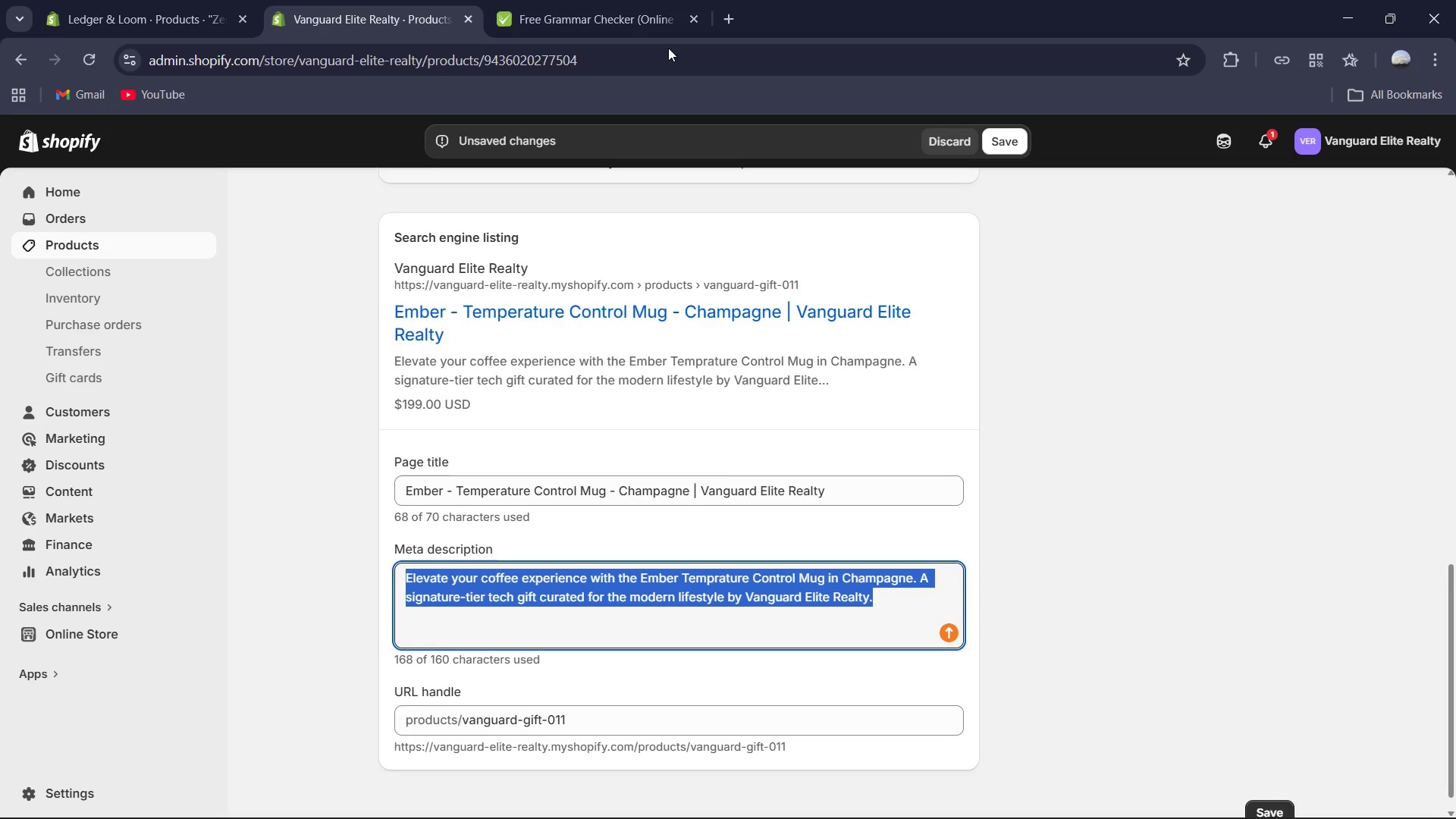 
left_click([626, 2])
 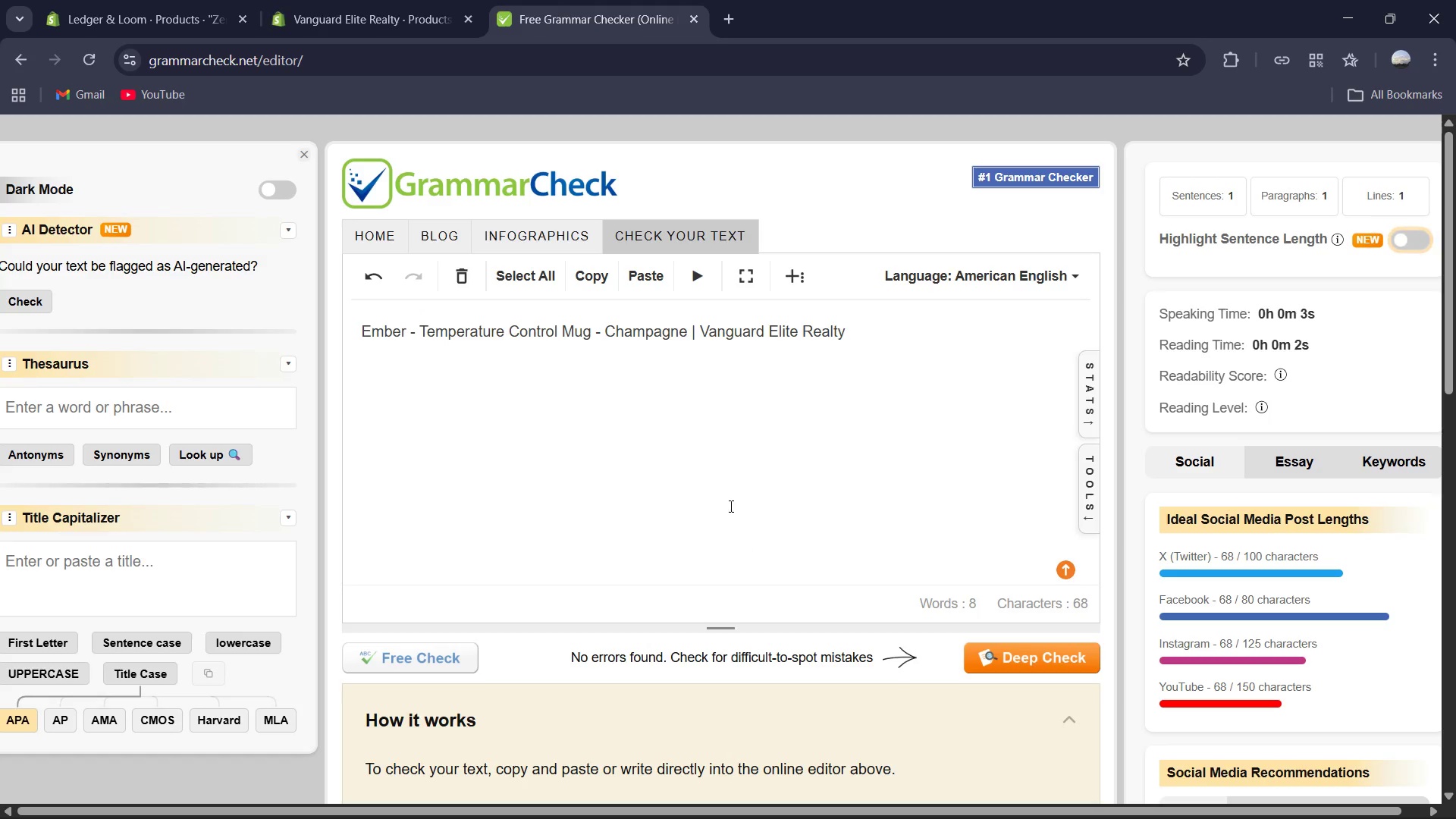 
left_click([701, 450])
 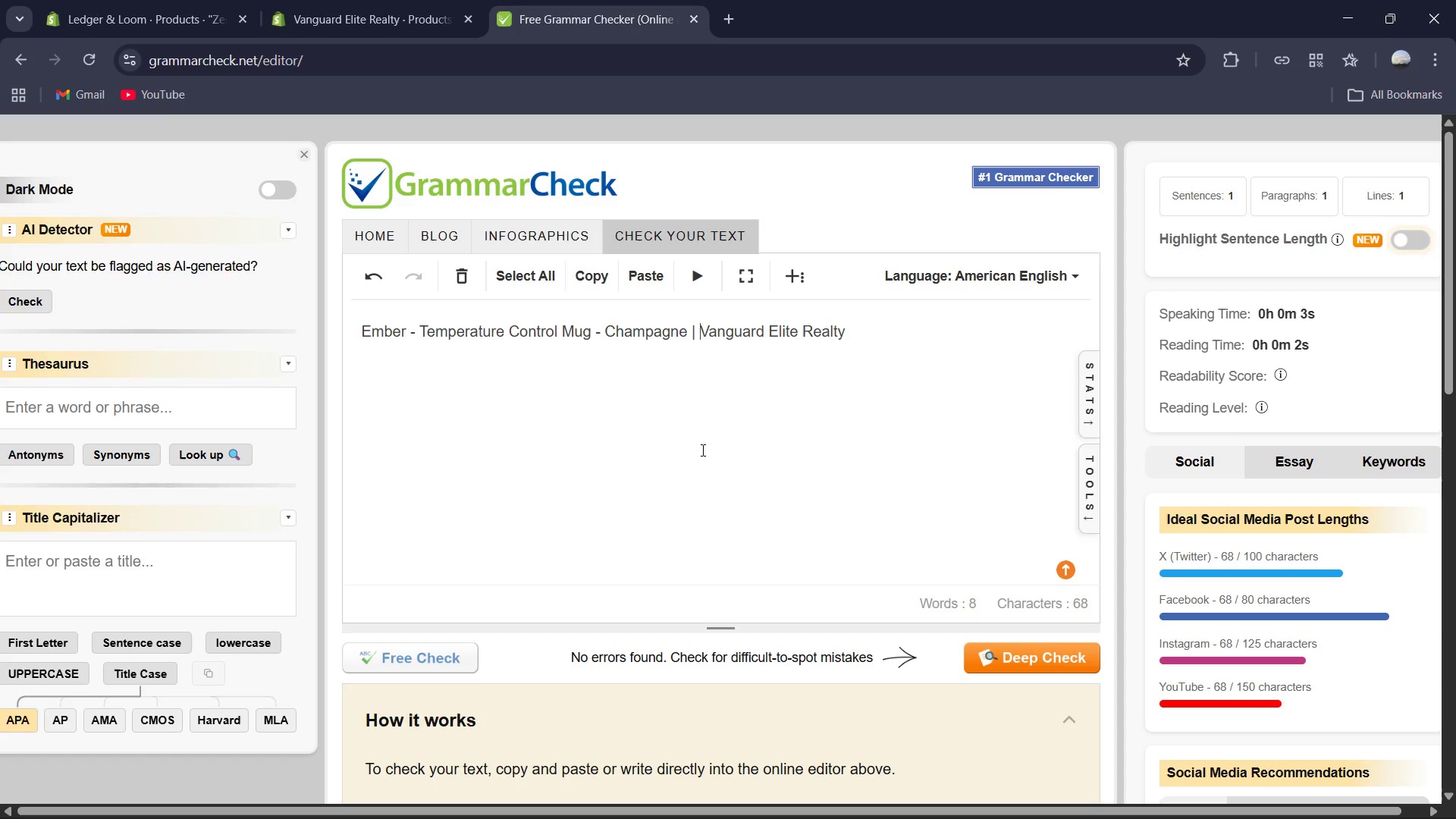 
key(Control+A)
 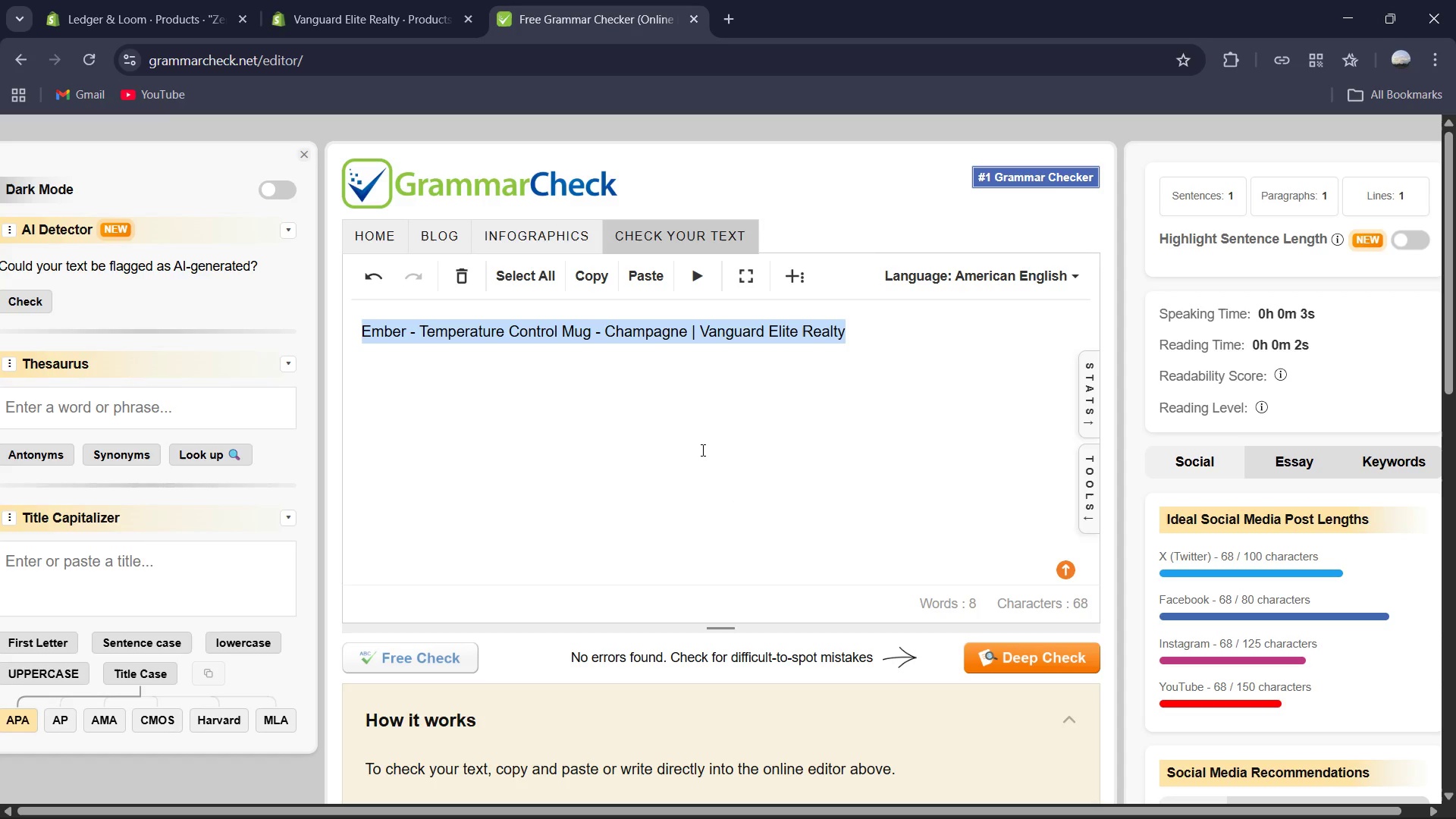 
key(Control+V)
 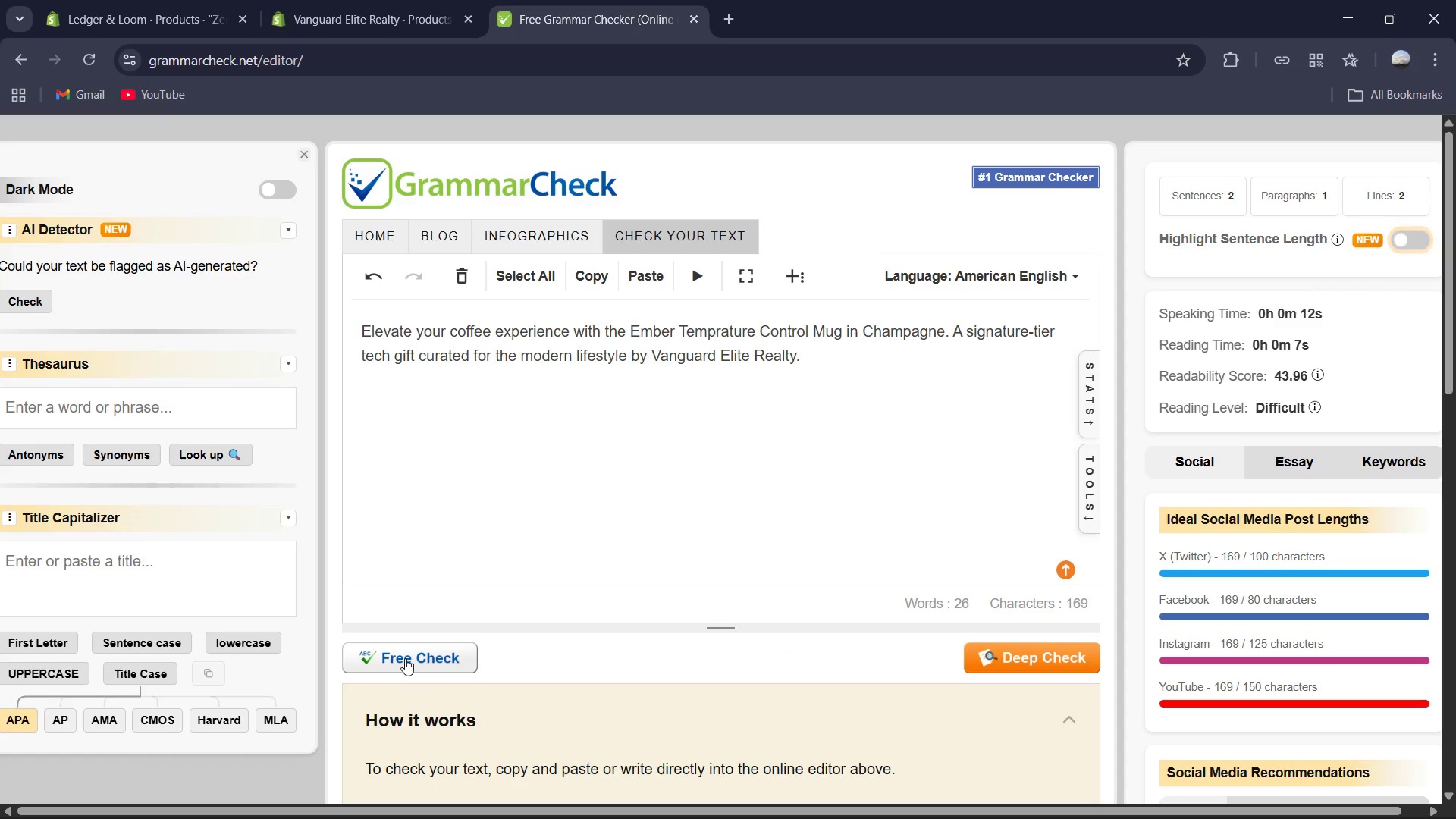 
left_click([405, 658])
 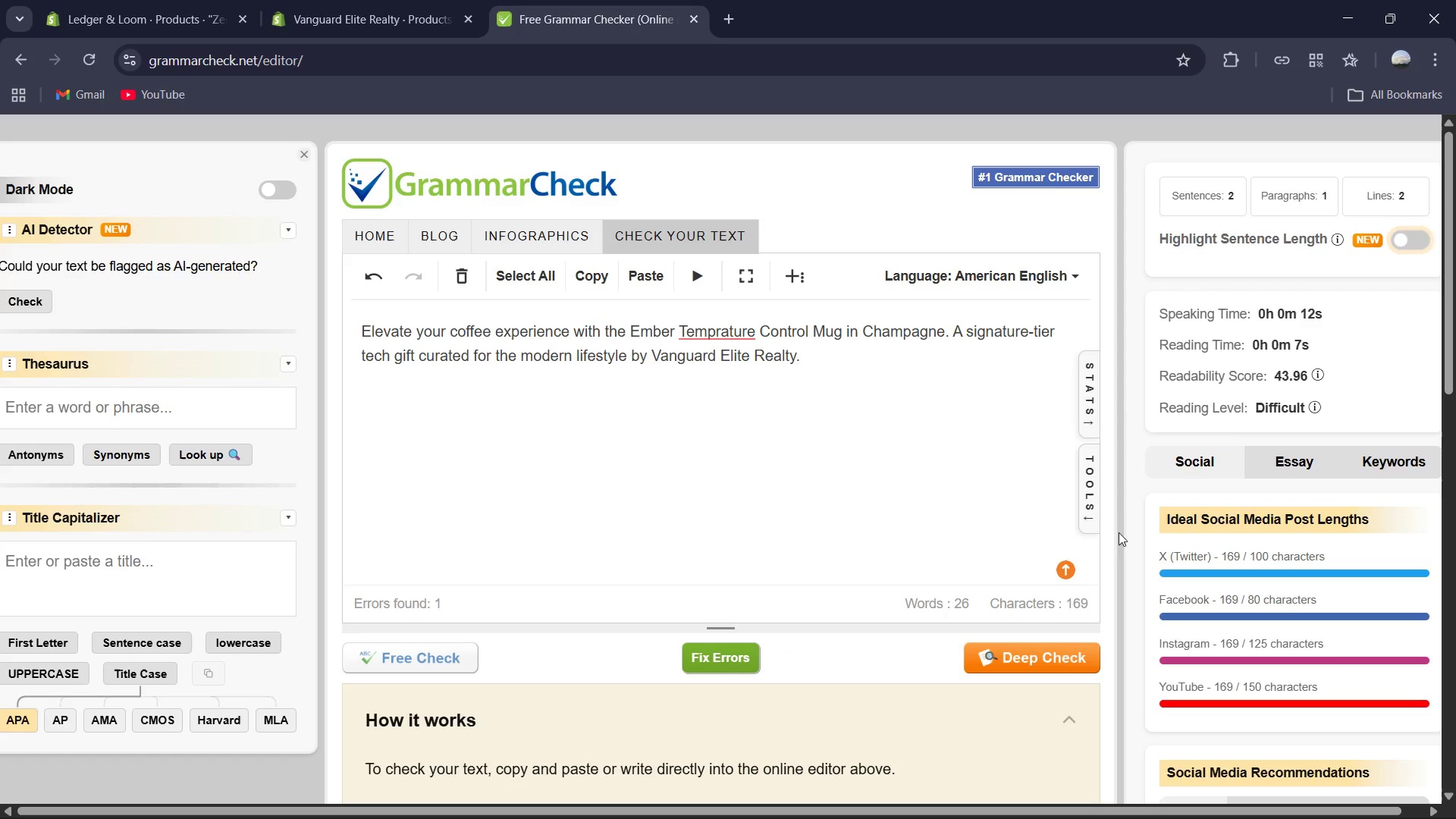 
wait(5.08)
 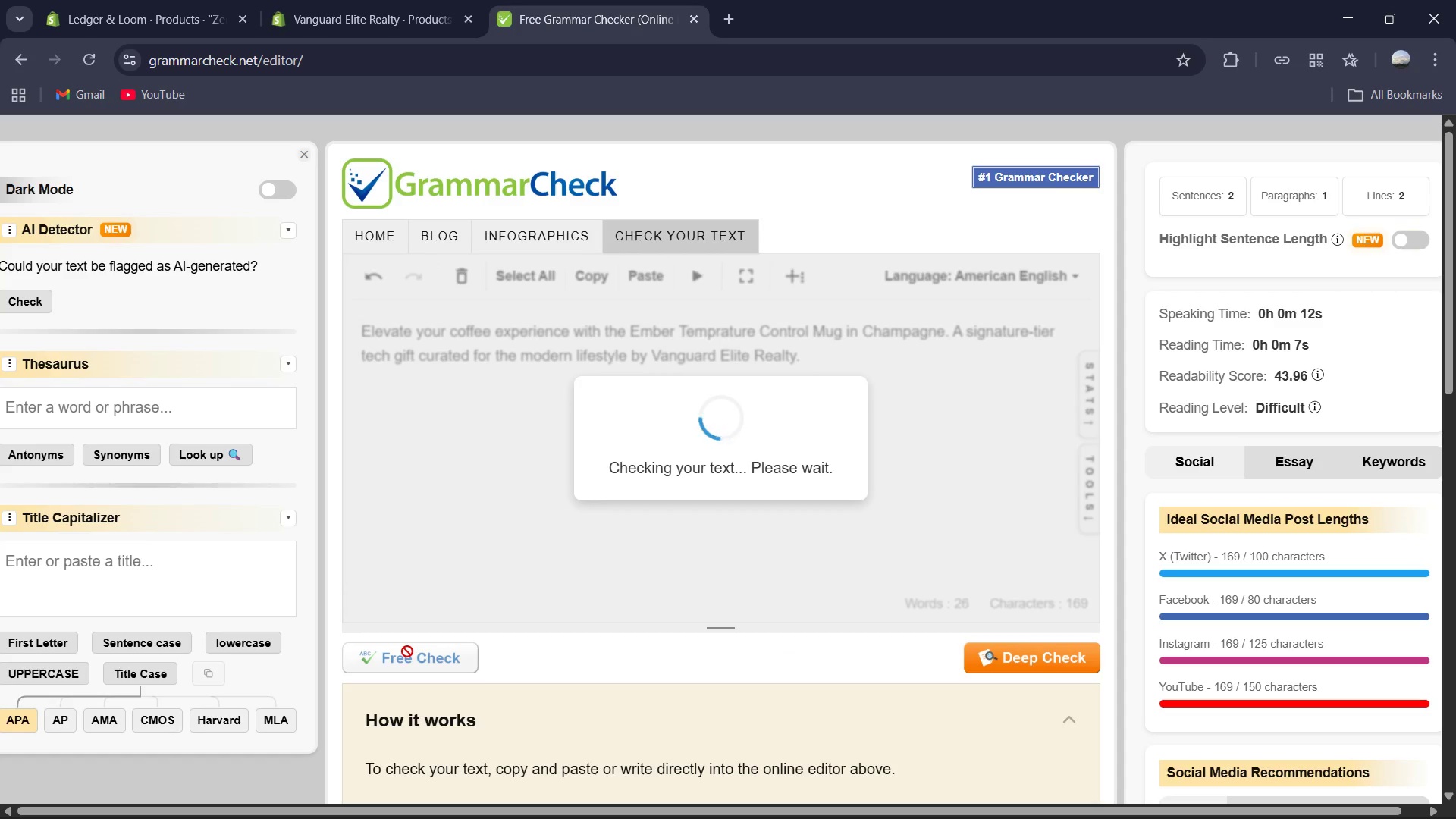 
left_click([706, 649])
 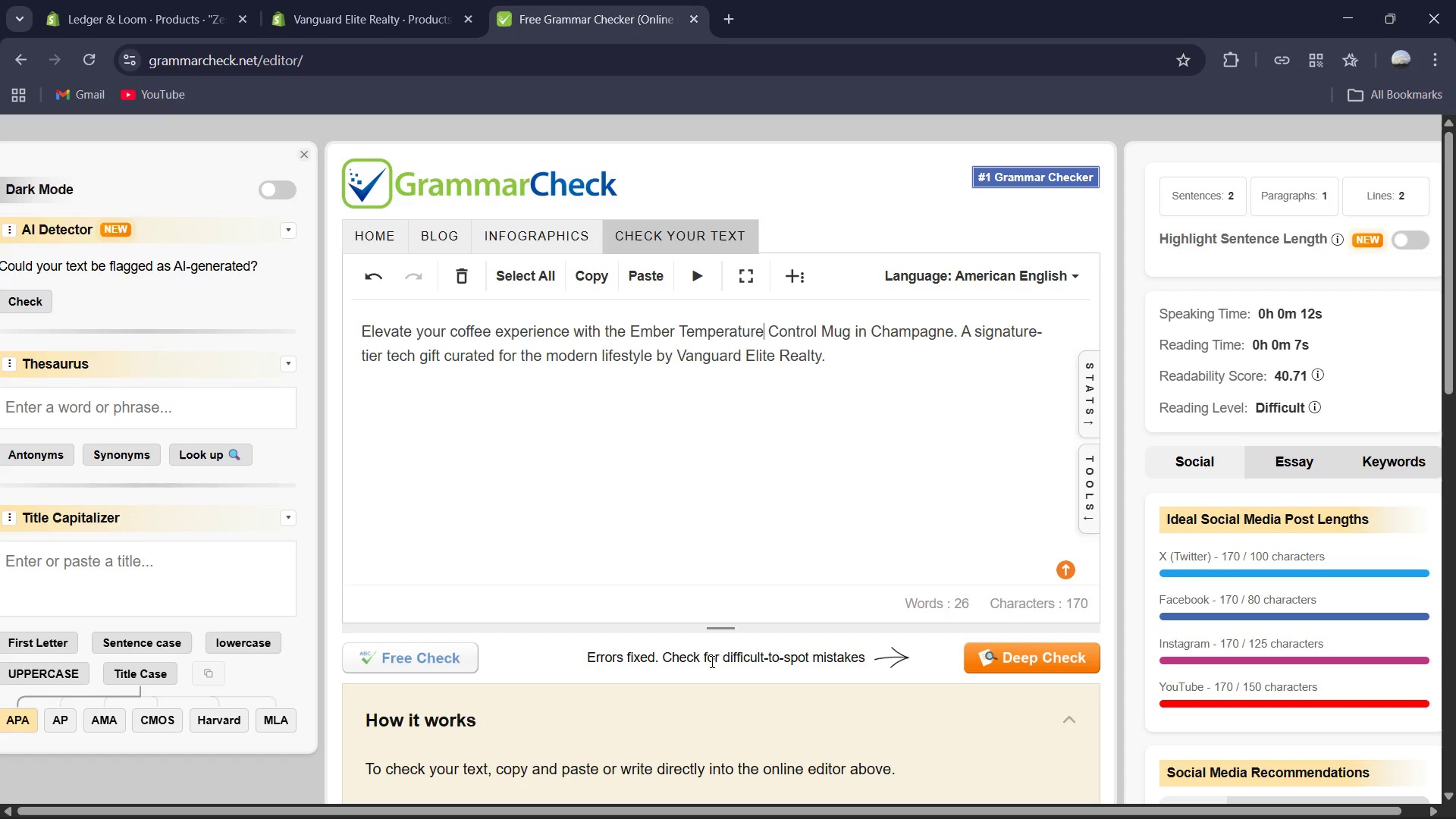 
wait(7.91)
 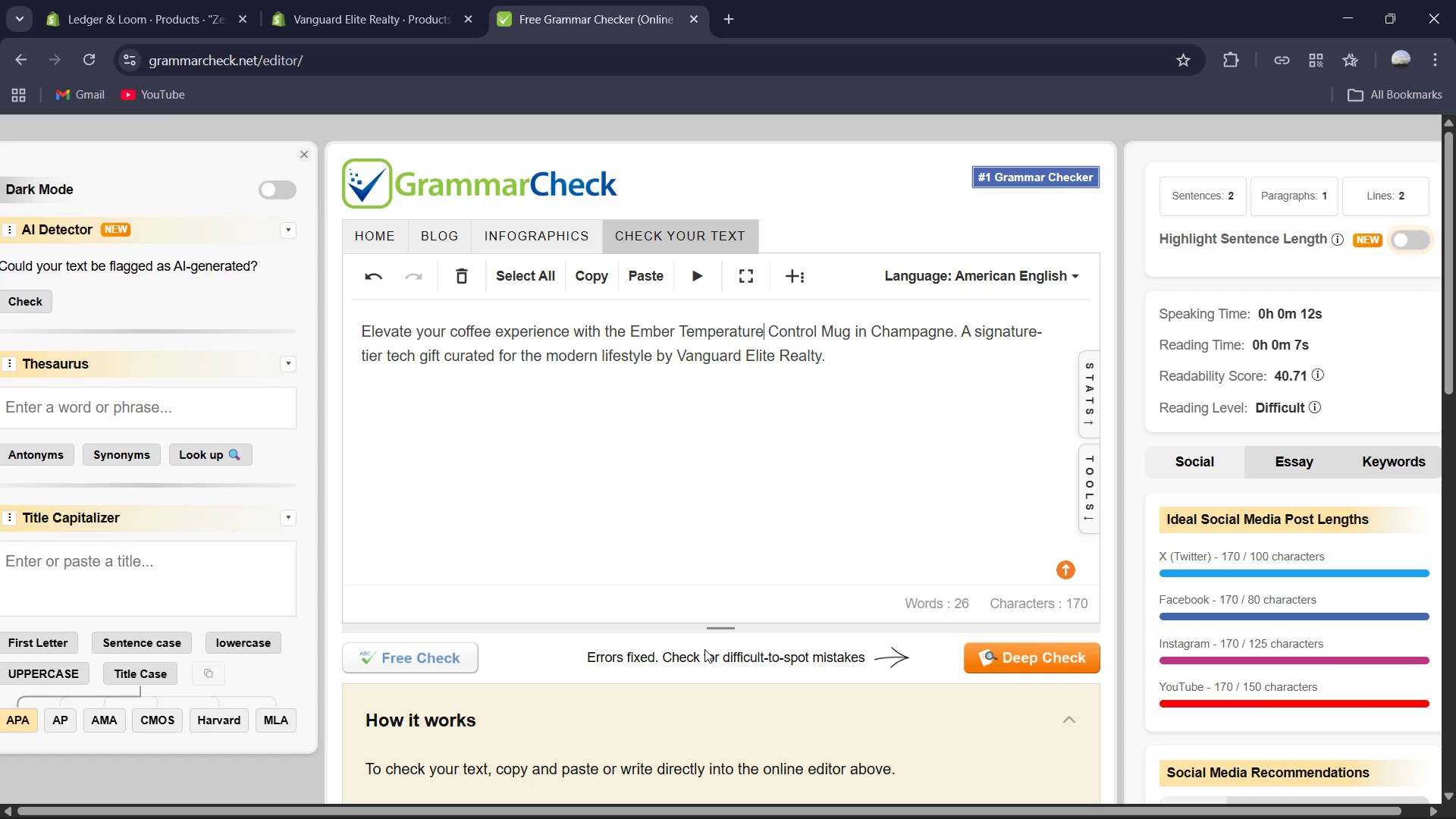 
left_click([814, 479])
 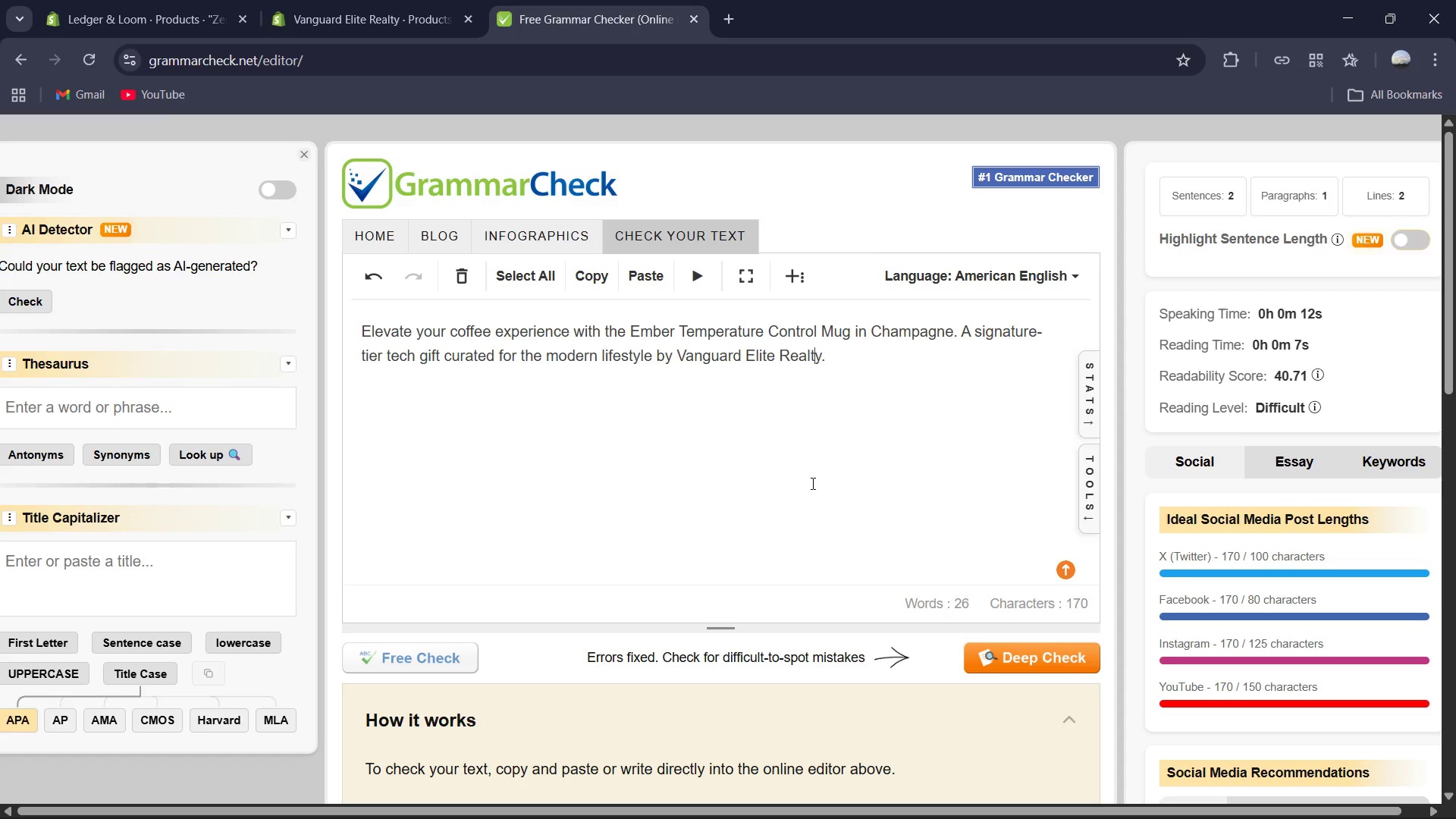 
key(Control+A)
 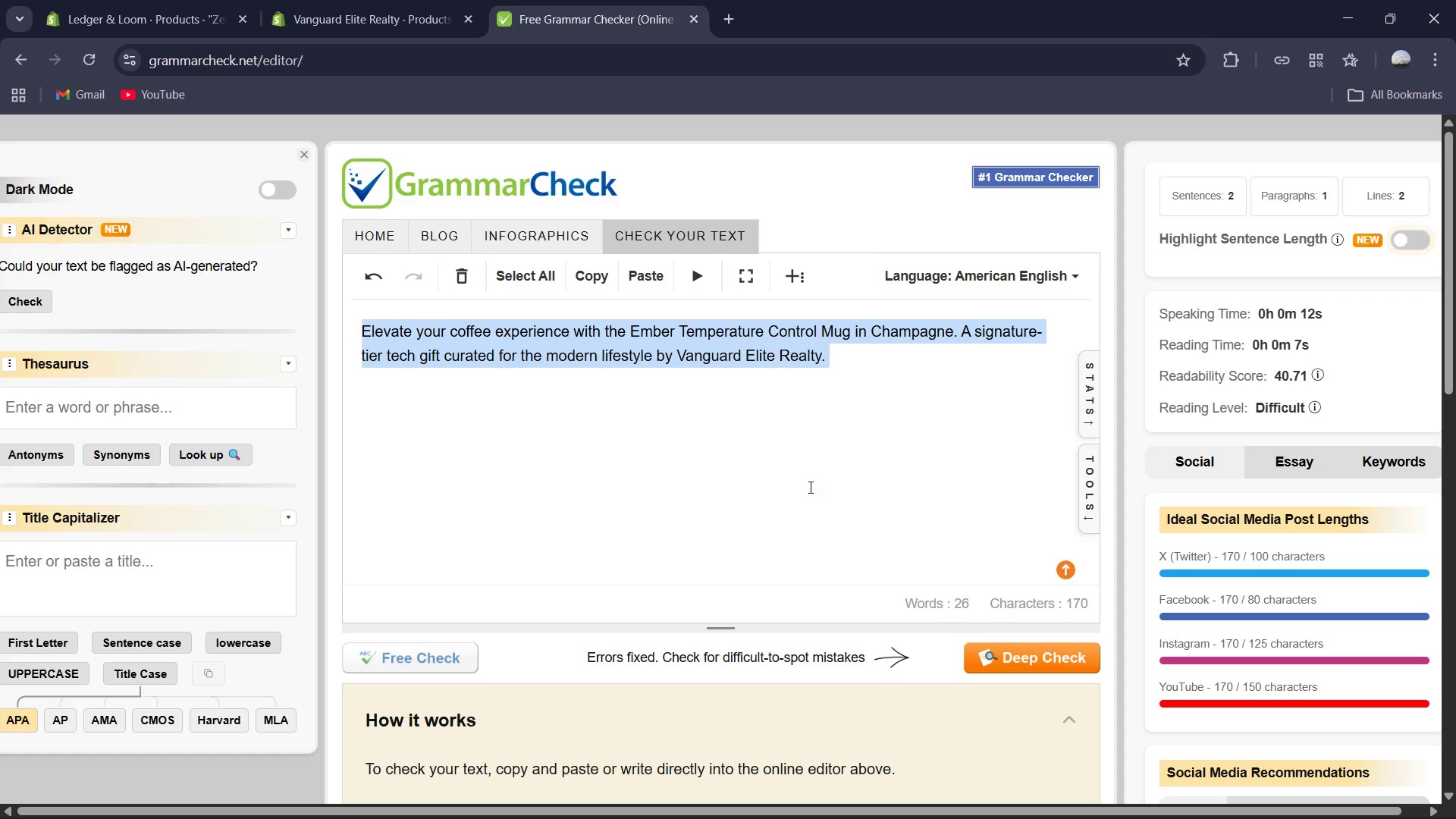 
key(Control+C)
 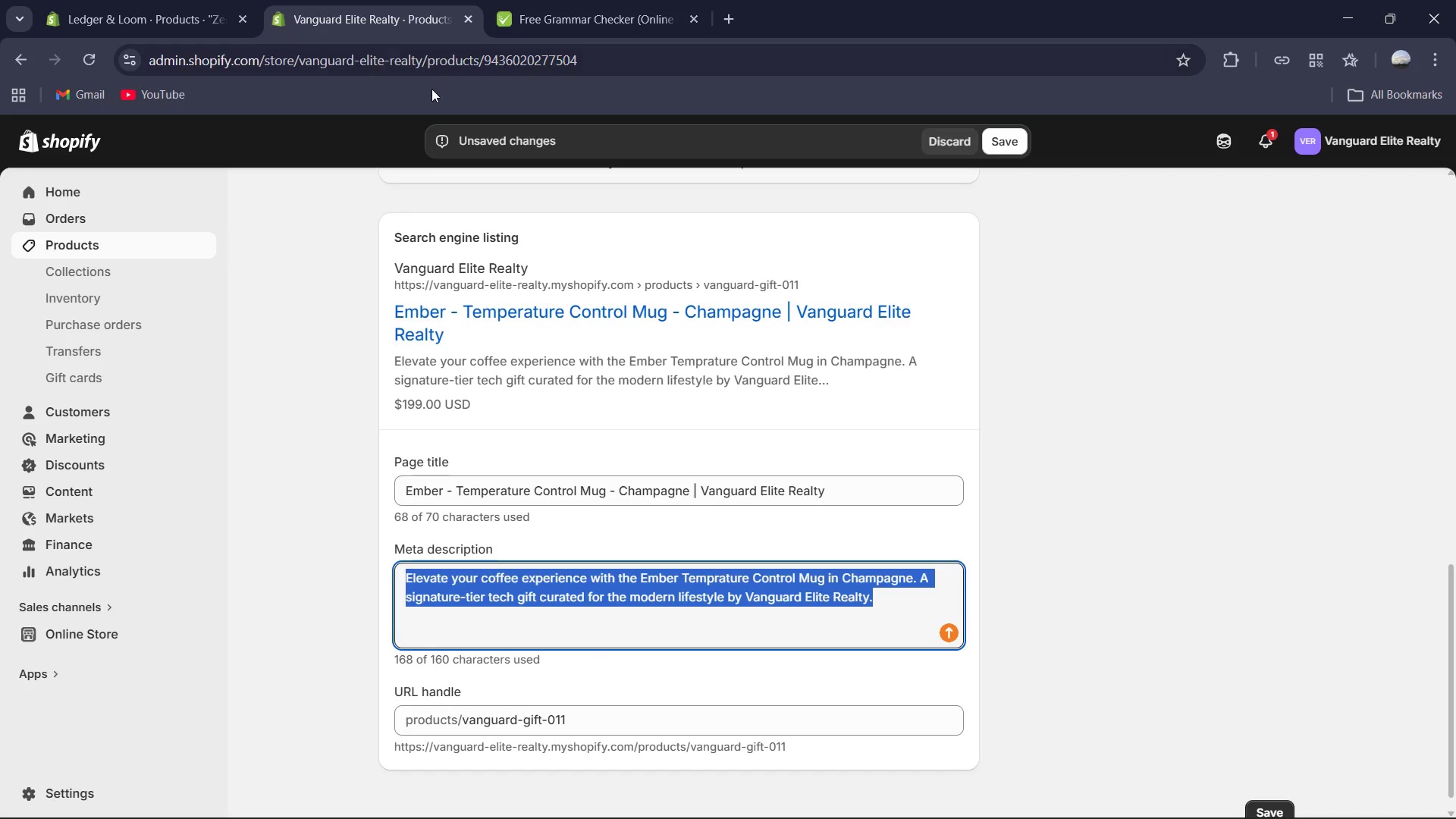 
key(Control+V)
 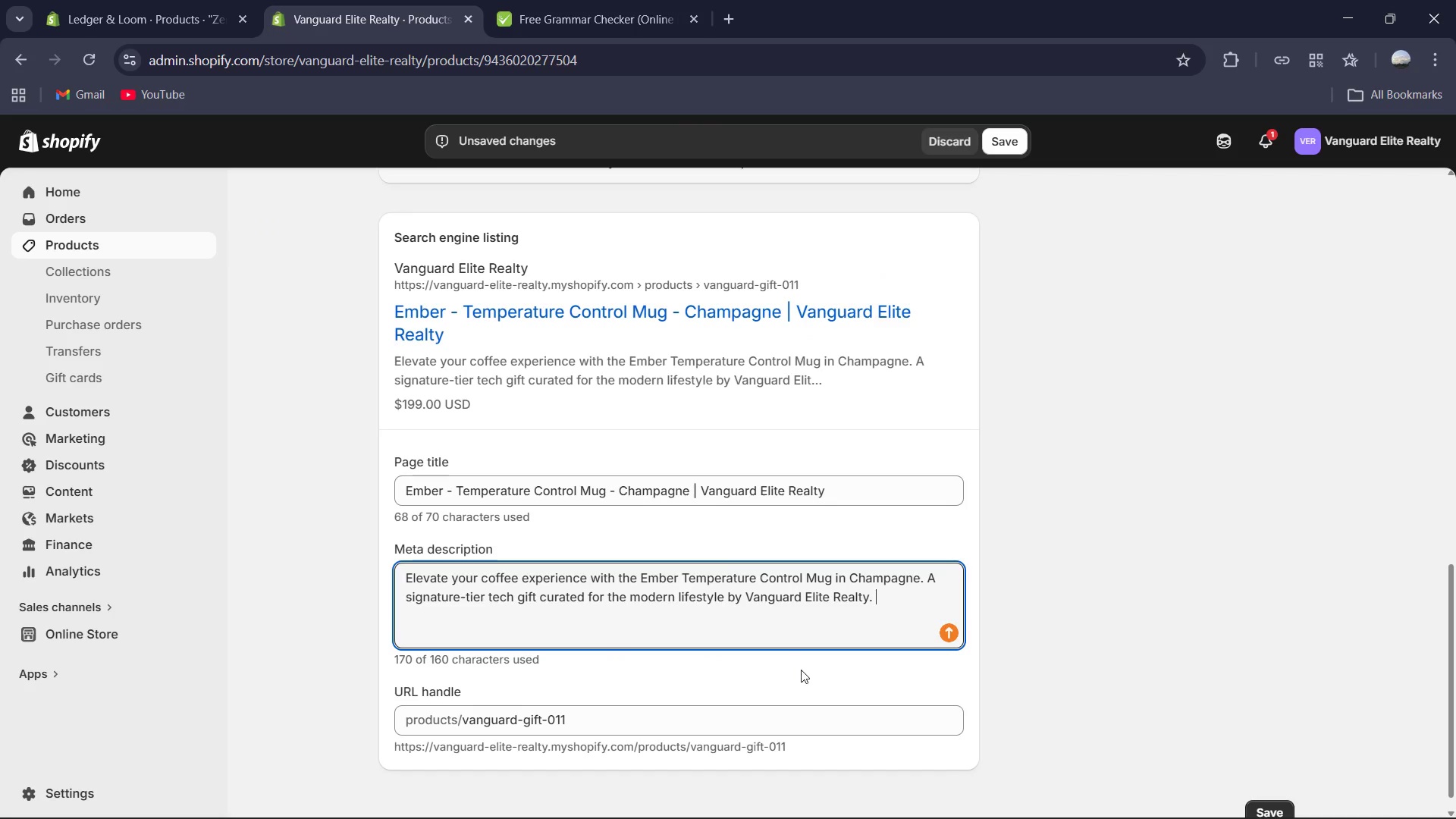 
scroll: coordinate [802, 670], scroll_direction: up, amount: 2.0
 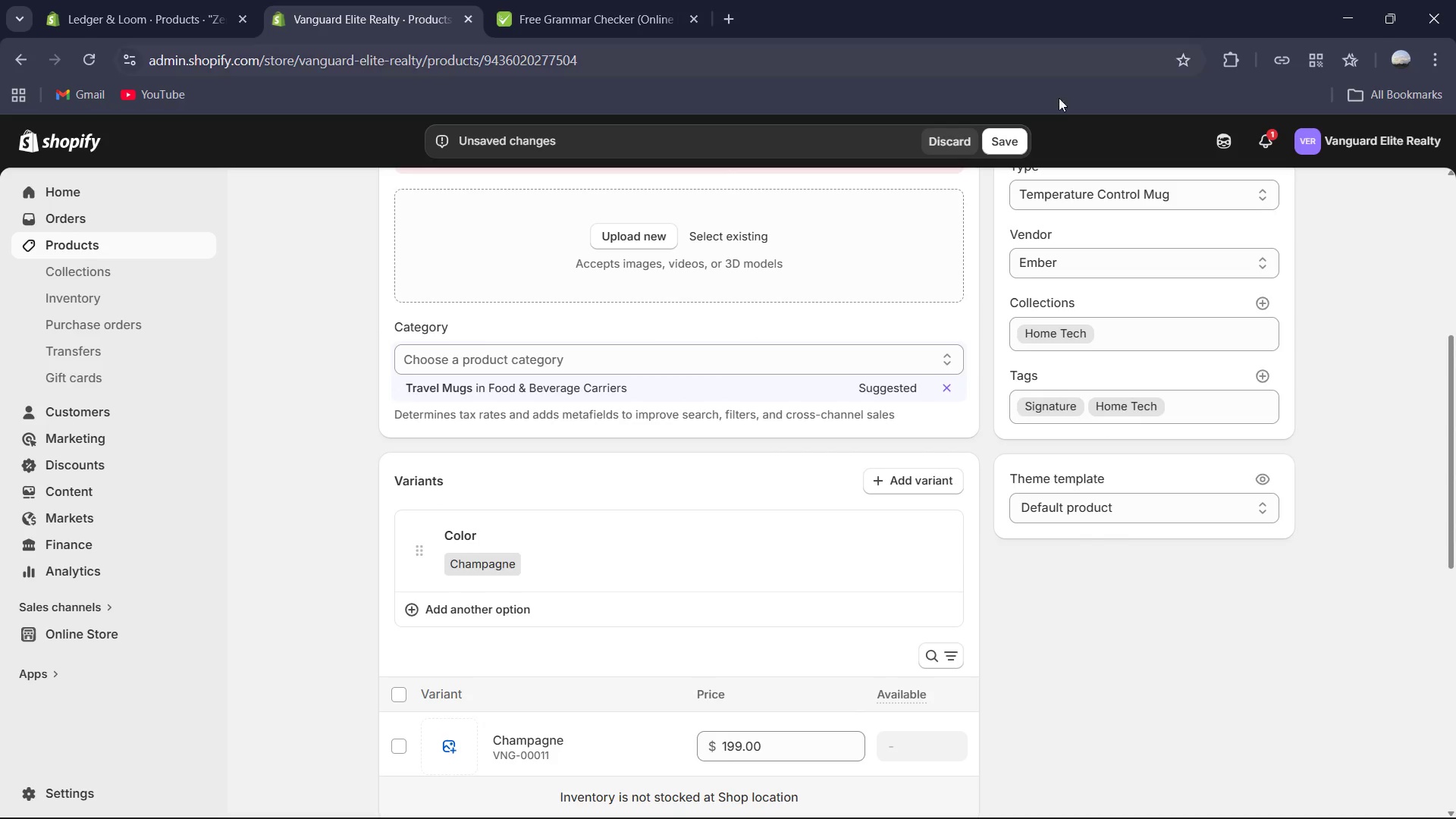 
left_click([1015, 151])
 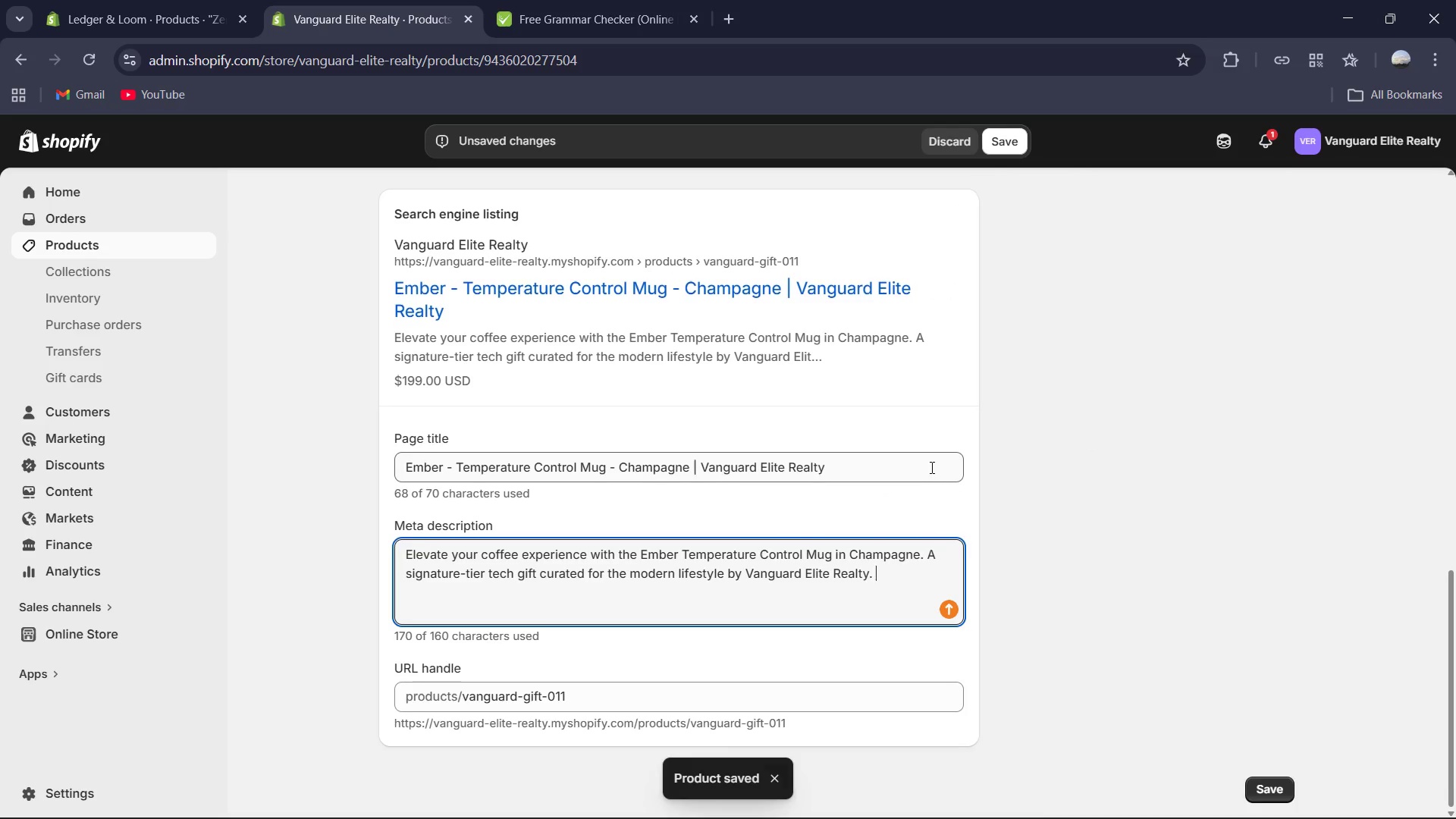 
wait(5.83)
 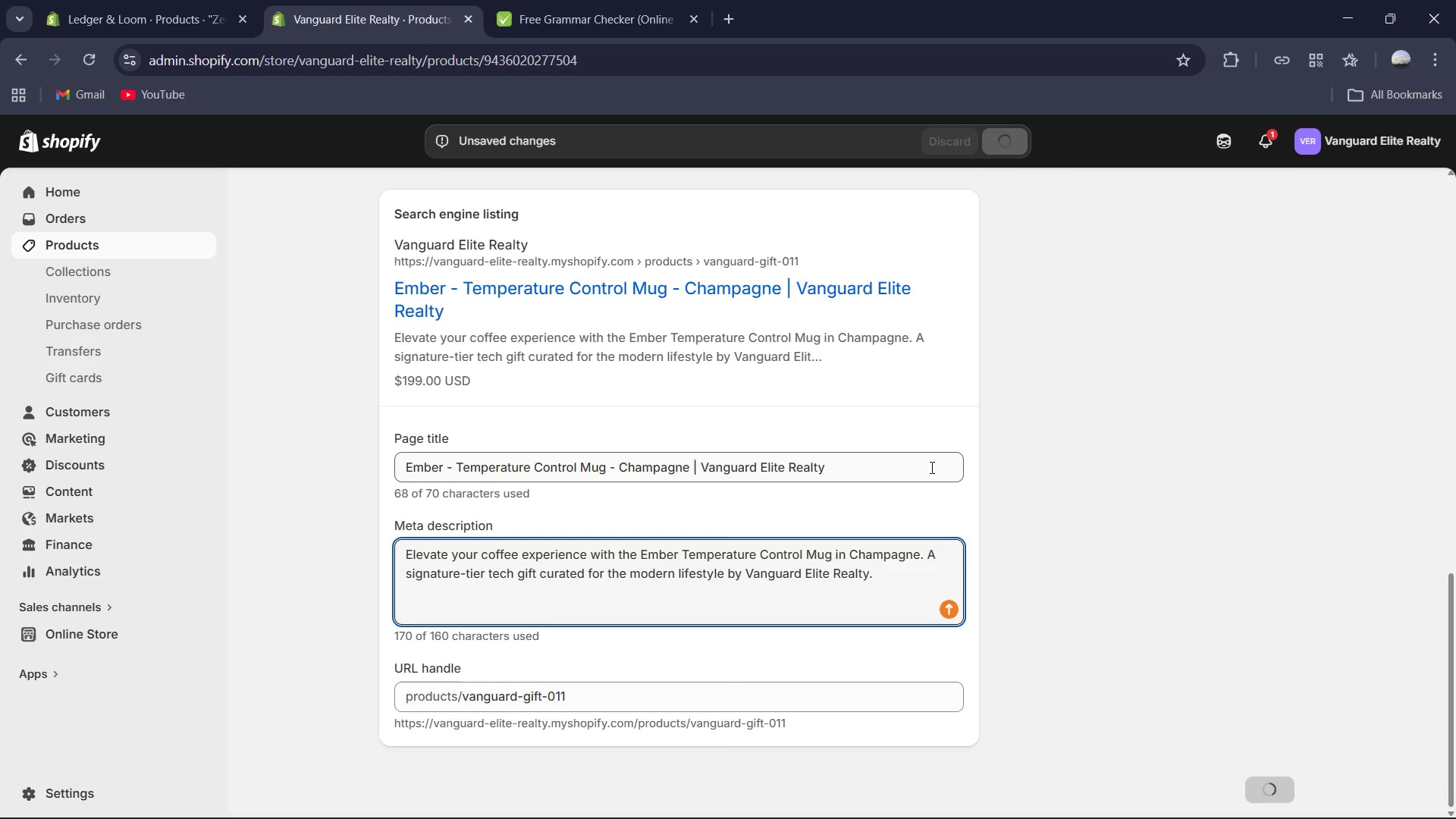 
scroll: coordinate [930, 467], scroll_direction: up, amount: 4.0
 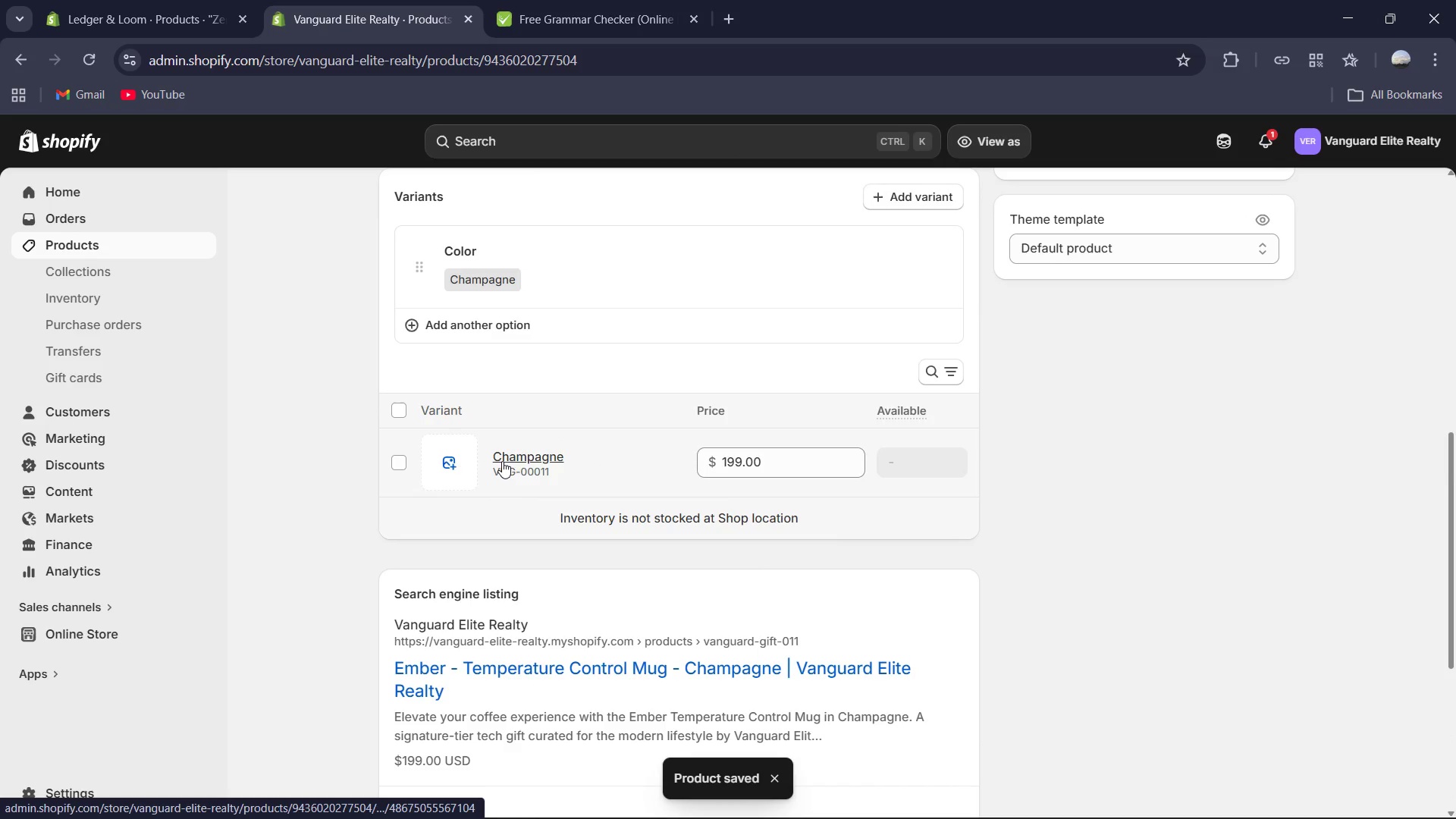 
left_click([502, 461])
 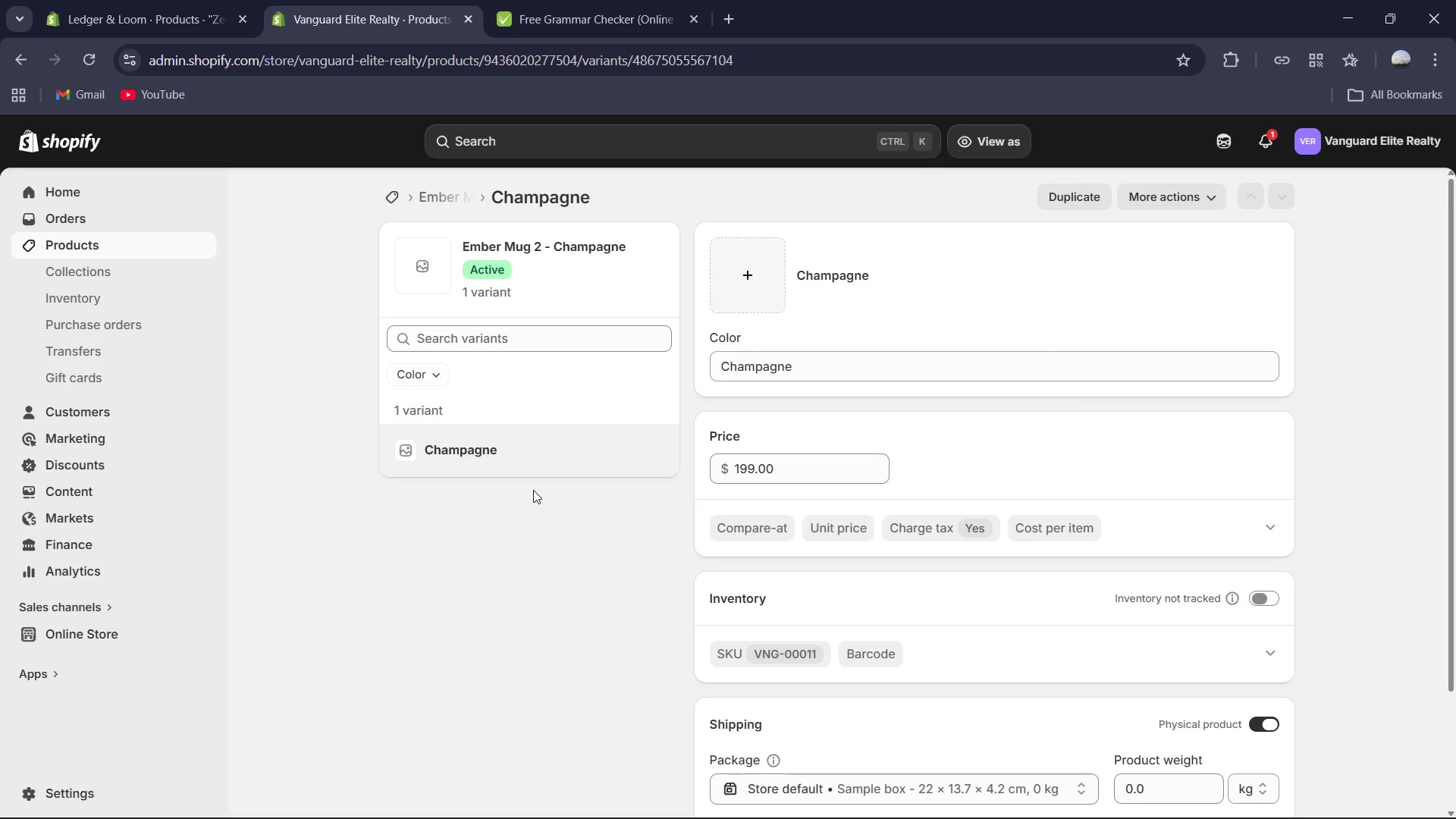 
wait(18.38)
 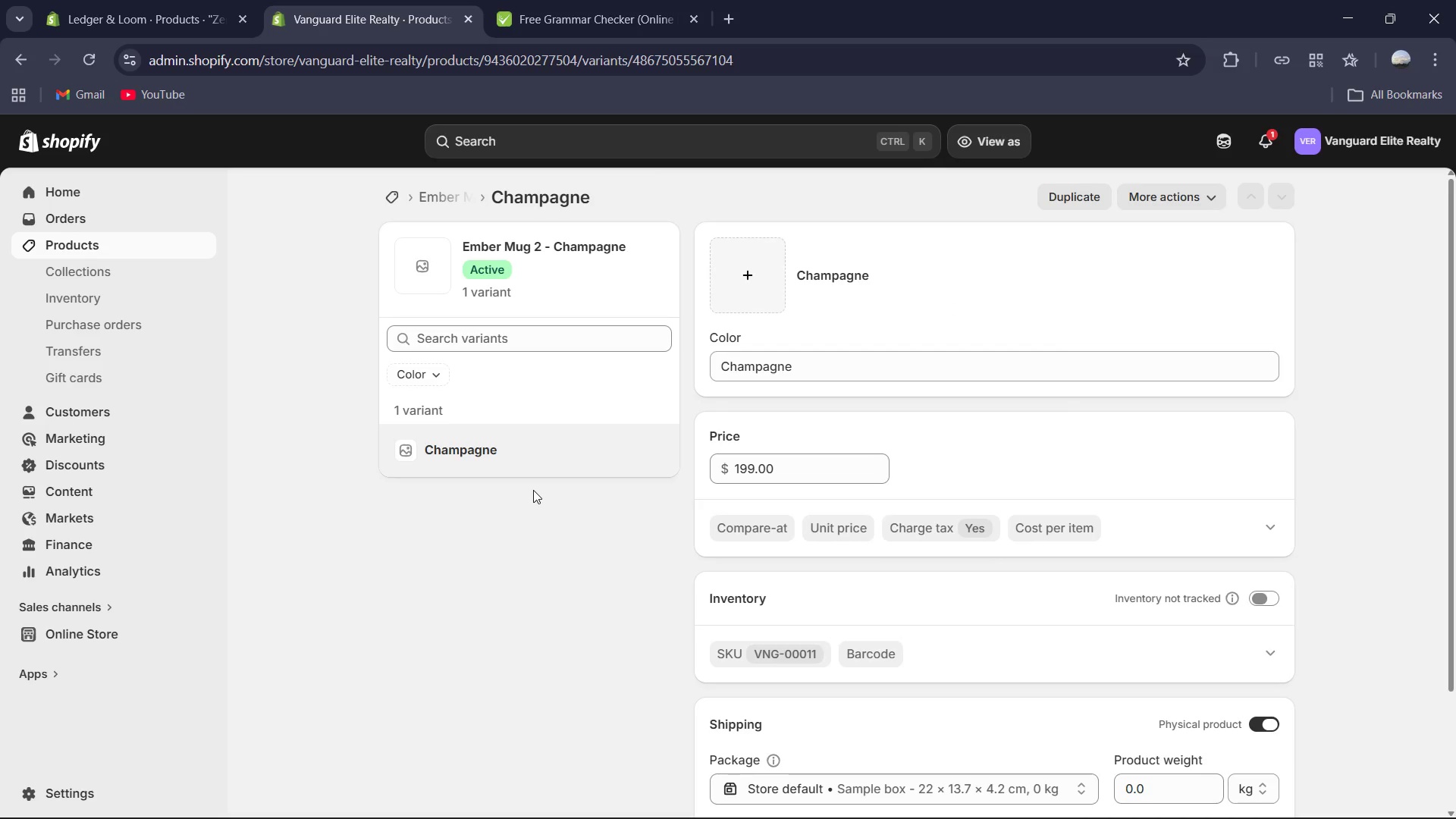 
scroll: coordinate [1218, 582], scroll_direction: down, amount: 1.0
 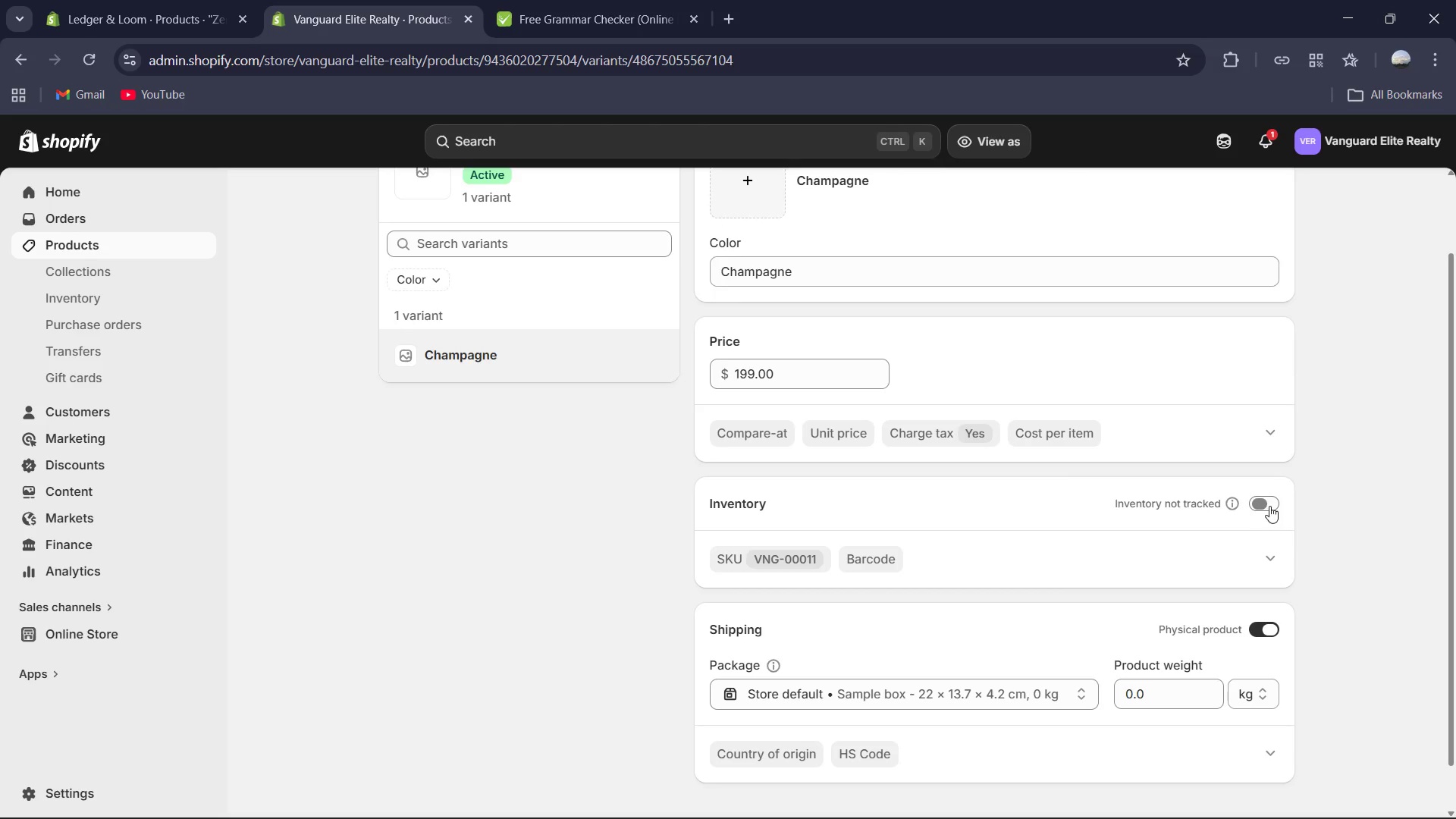 
left_click([1261, 502])
 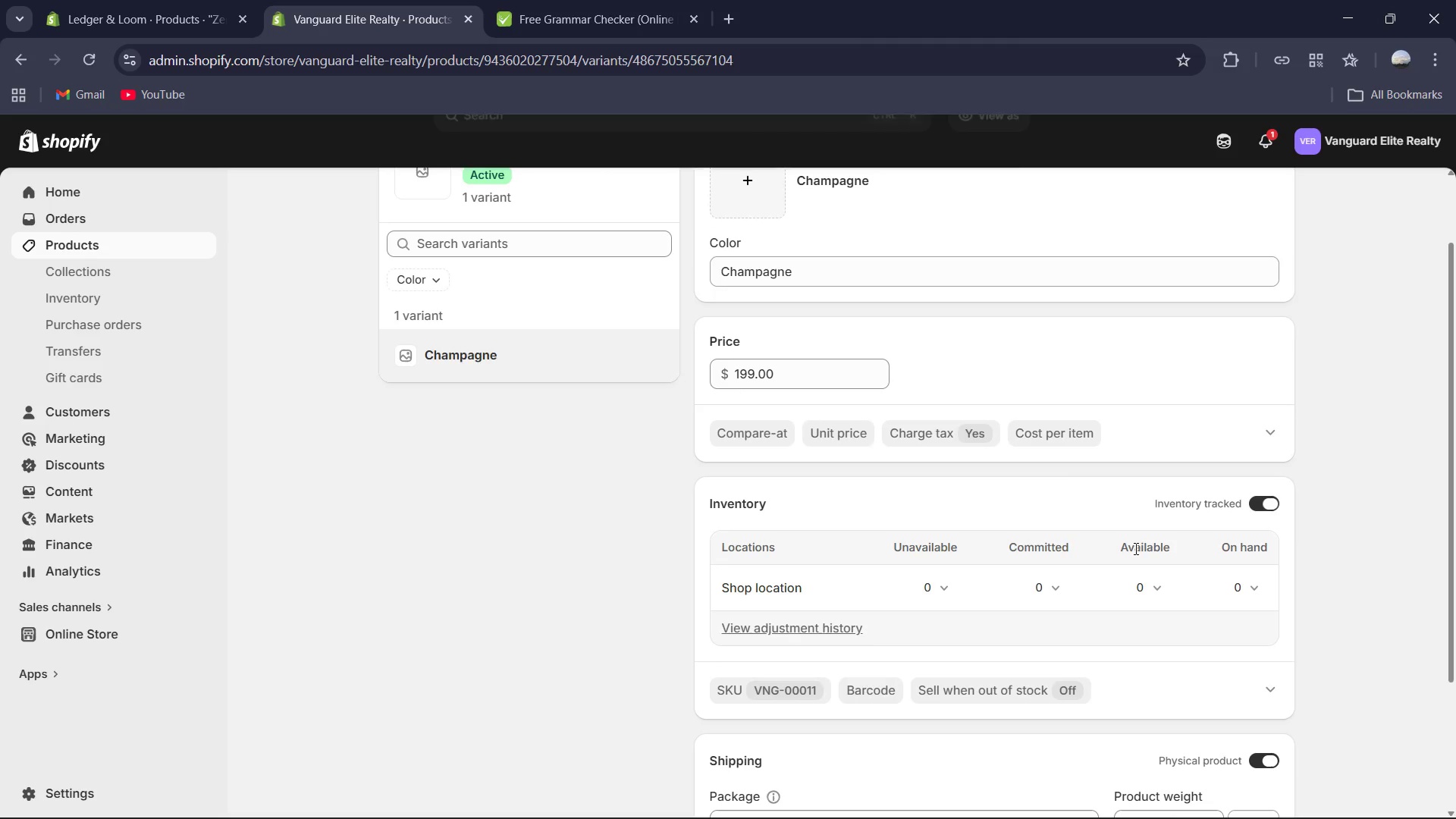 
scroll: coordinate [1134, 548], scroll_direction: down, amount: 2.0
 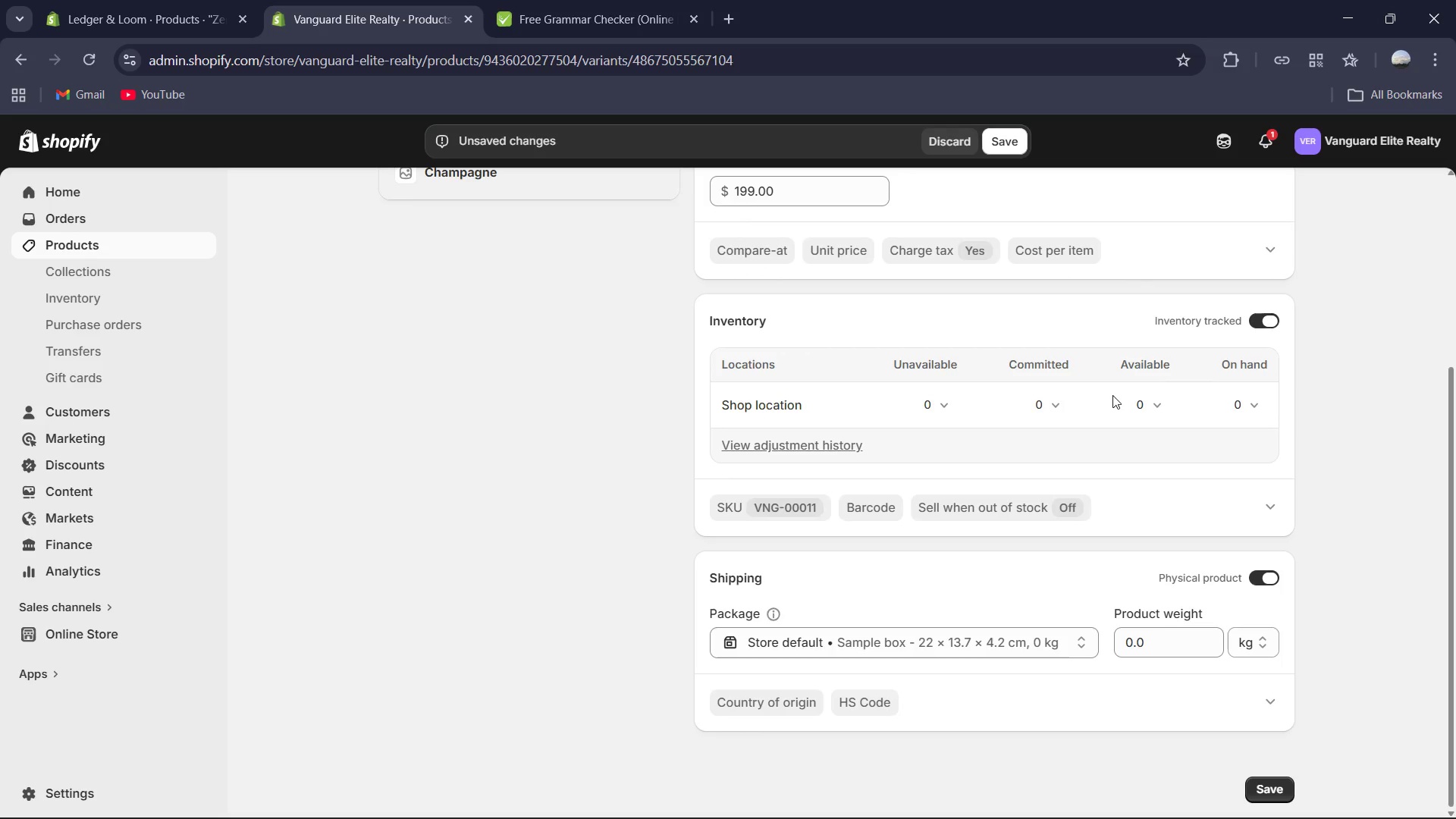 
left_click([1247, 417])
 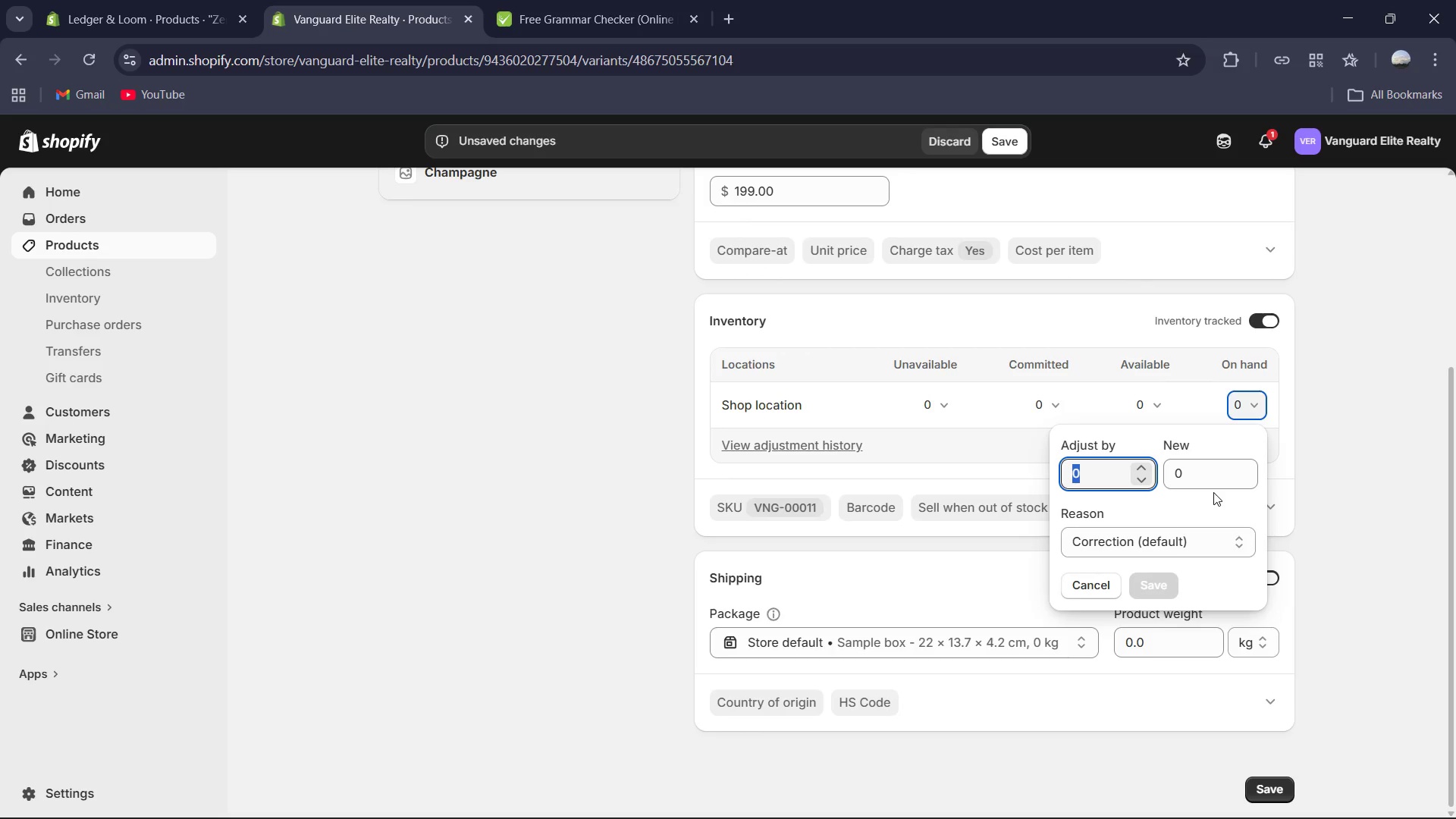 
key(Numpad7)
 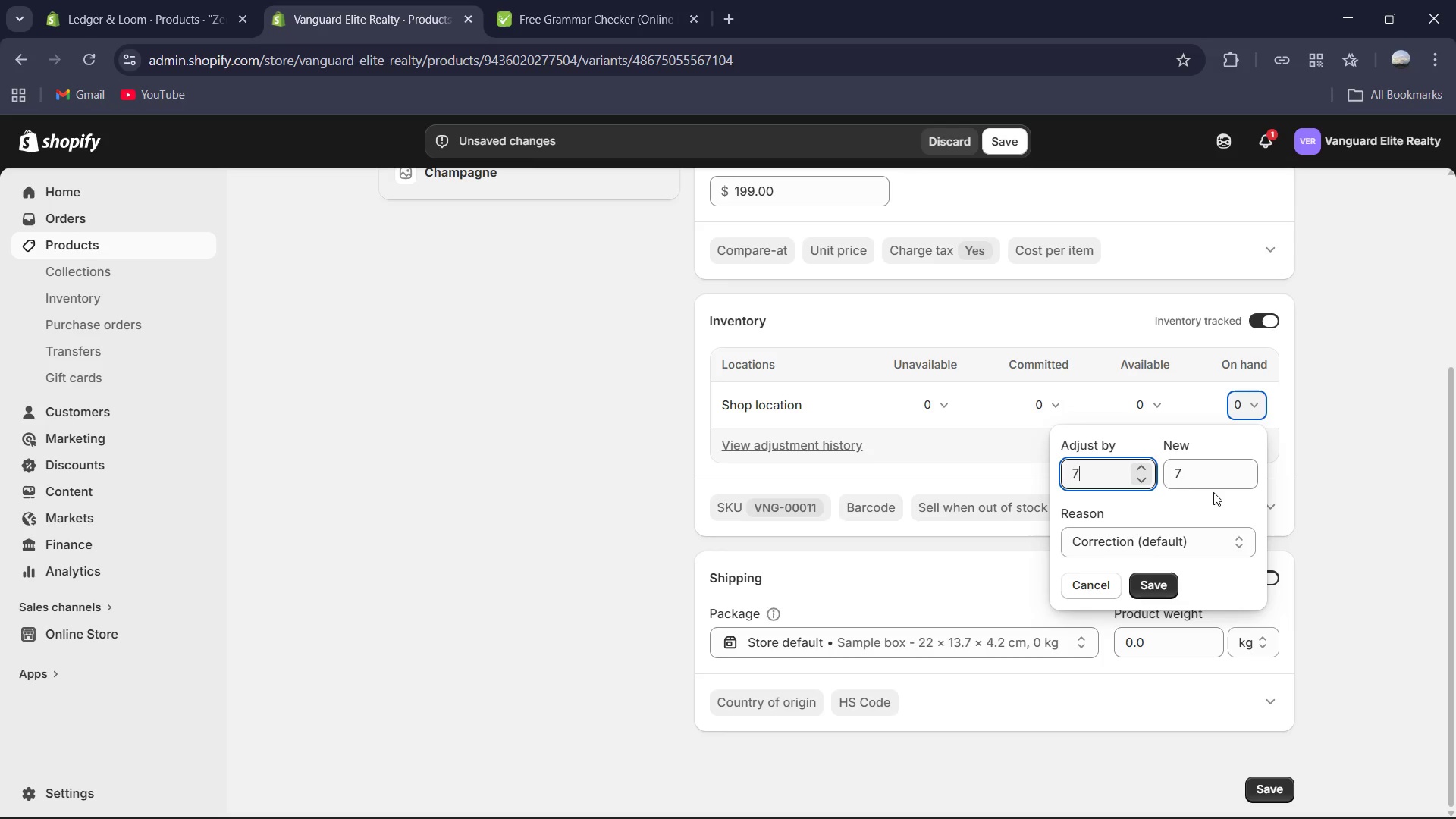 
key(Numpad8)
 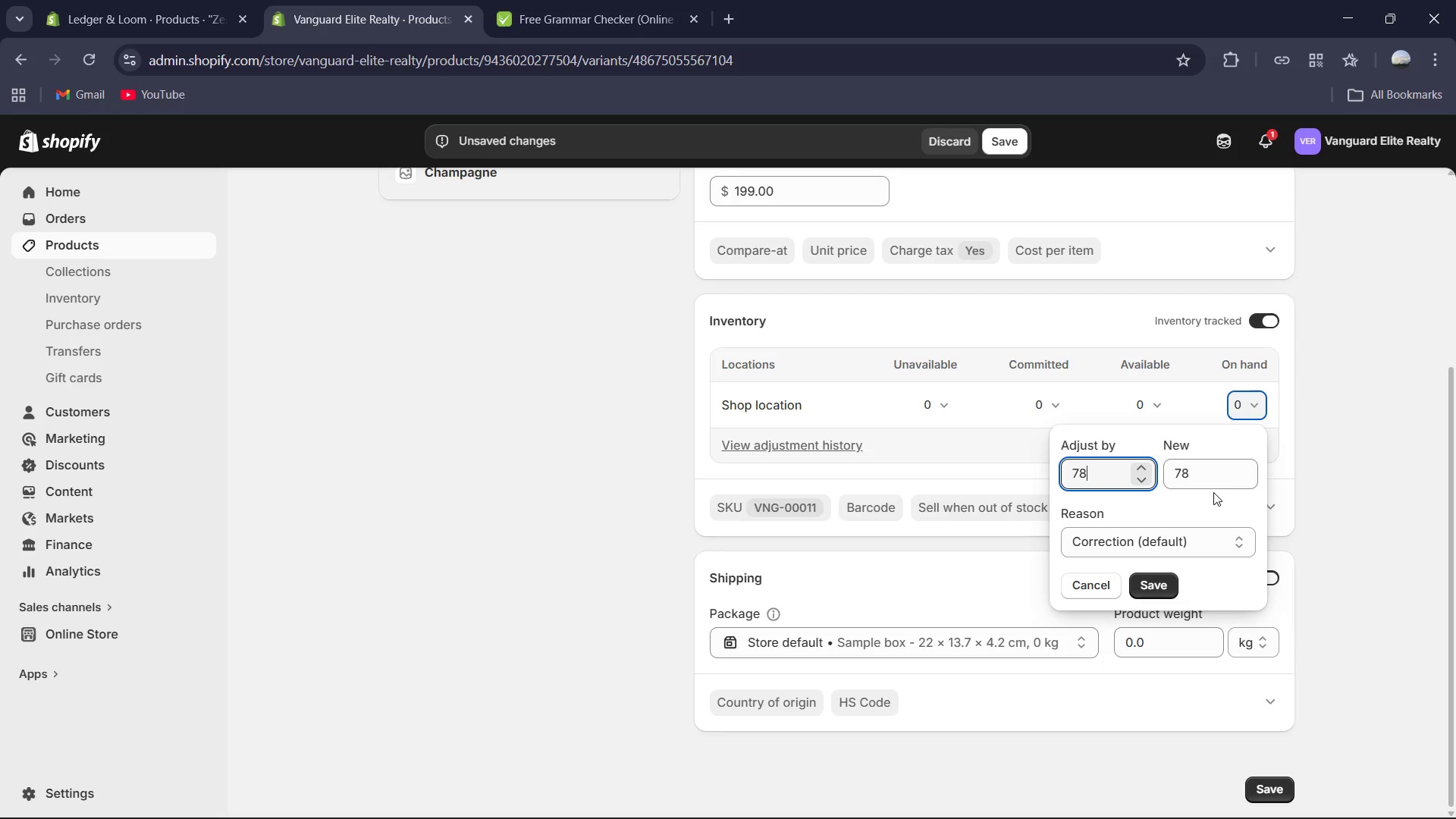 
key(Numpad1)
 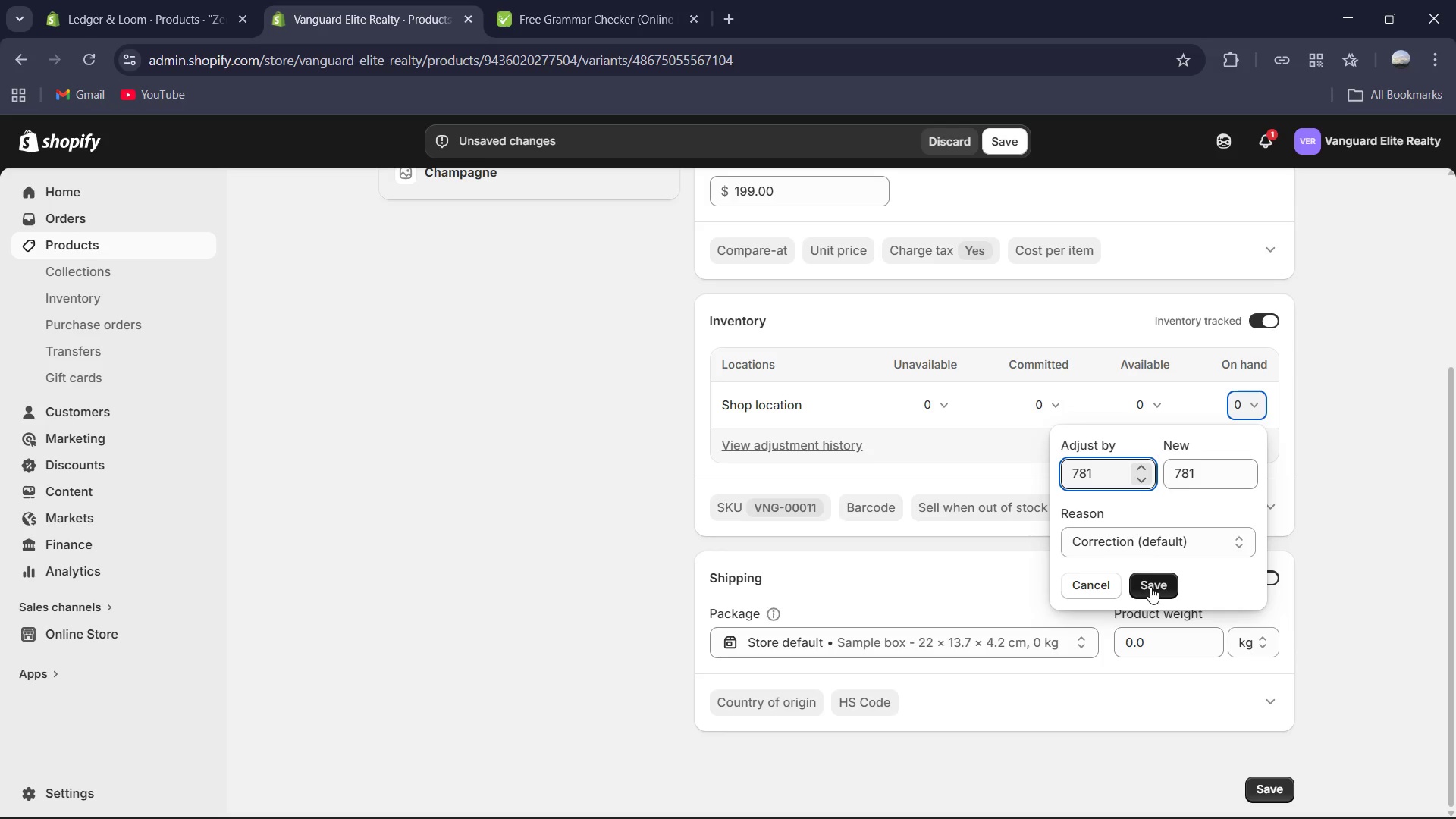 
left_click([1150, 588])
 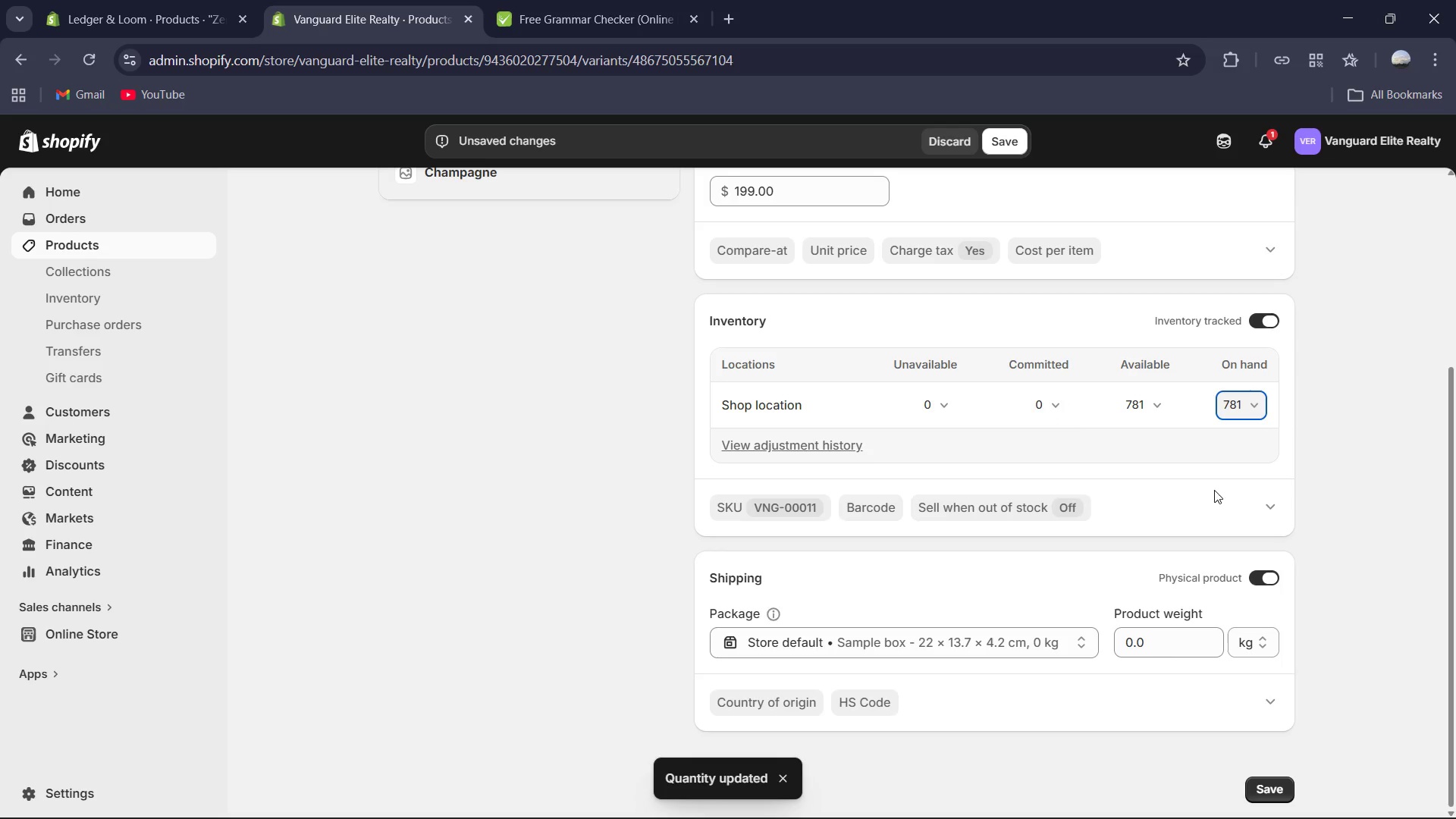 
wait(5.2)
 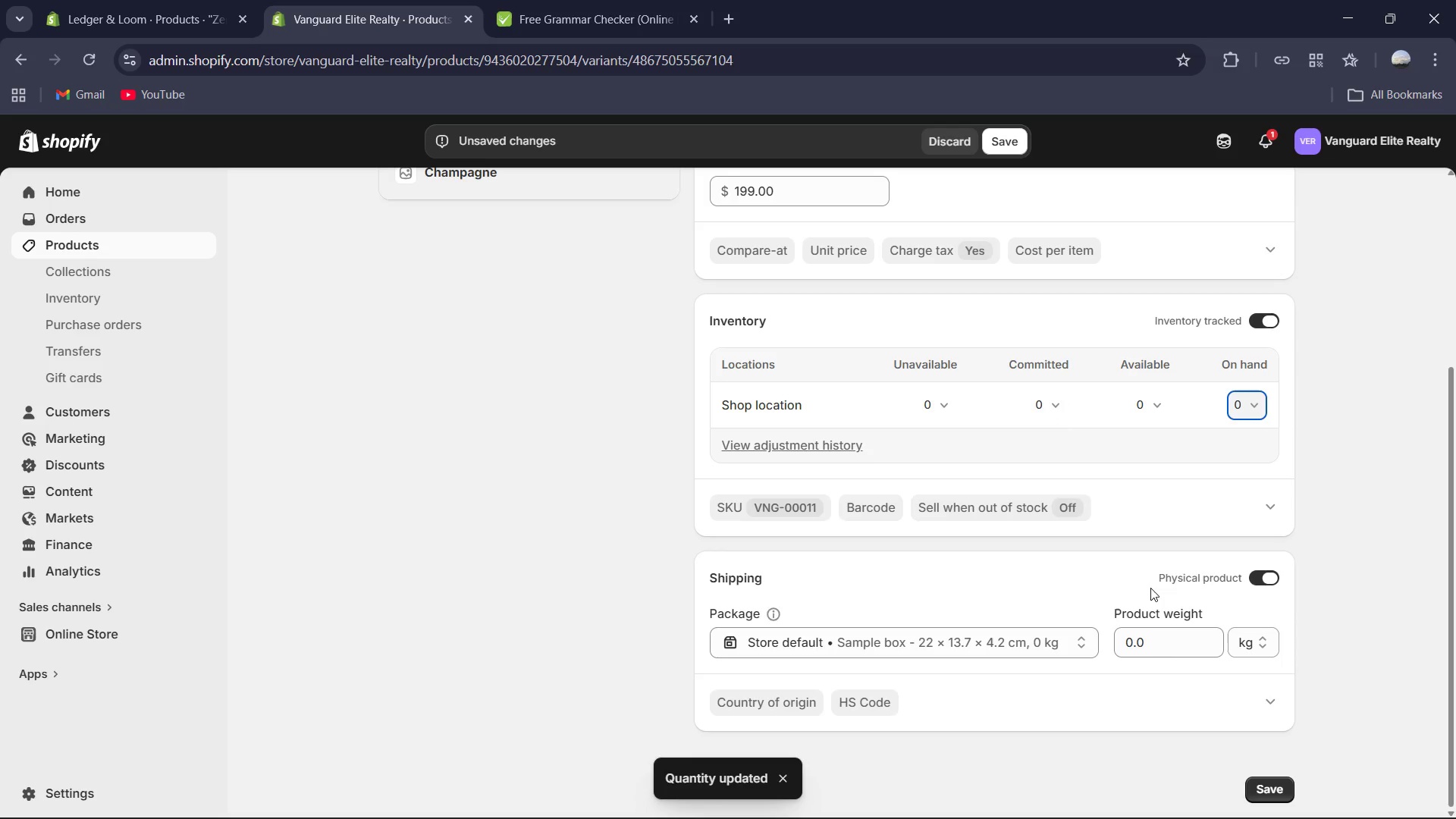 
left_click([1200, 653])
 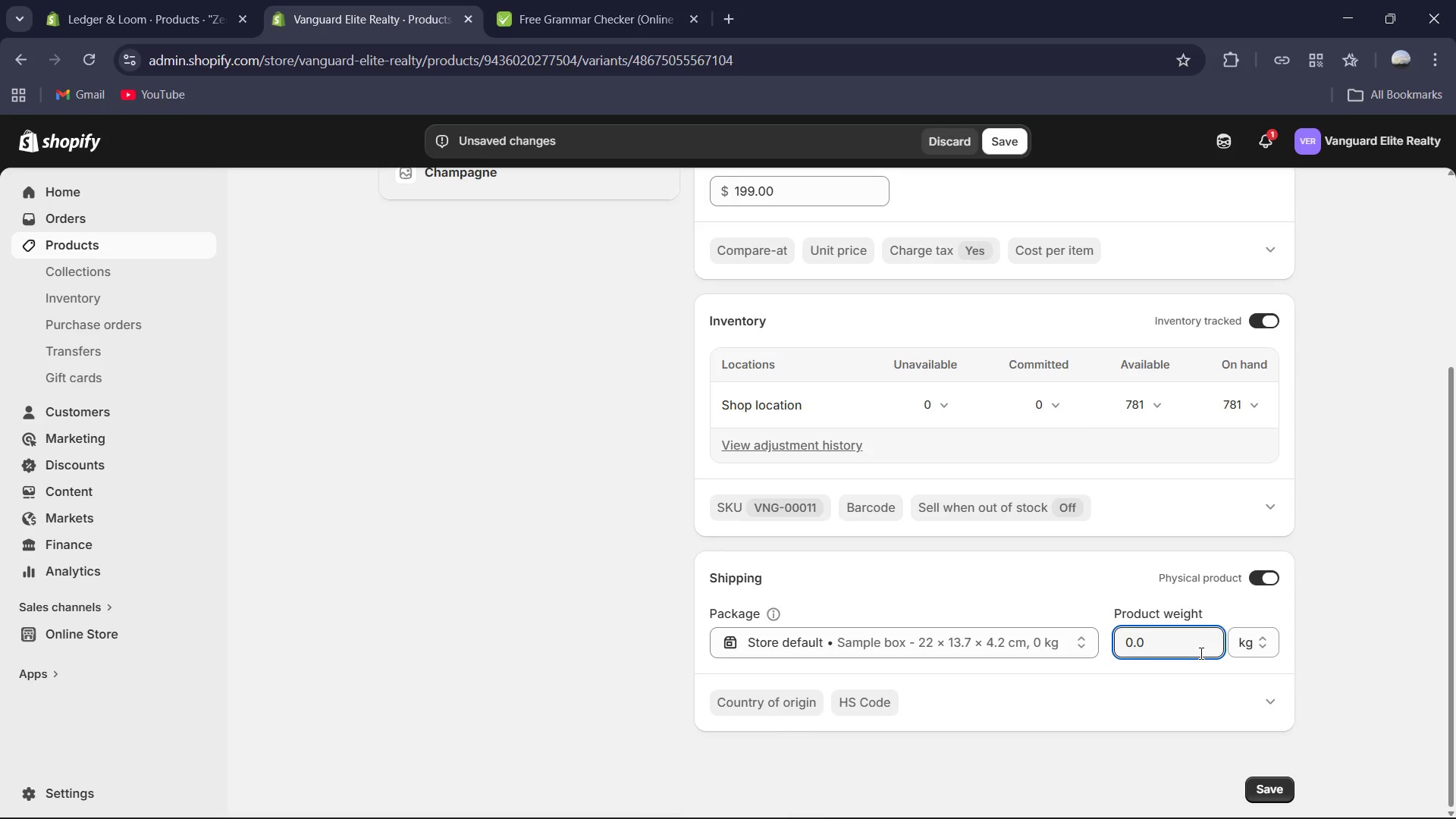 
key(Control+A)
 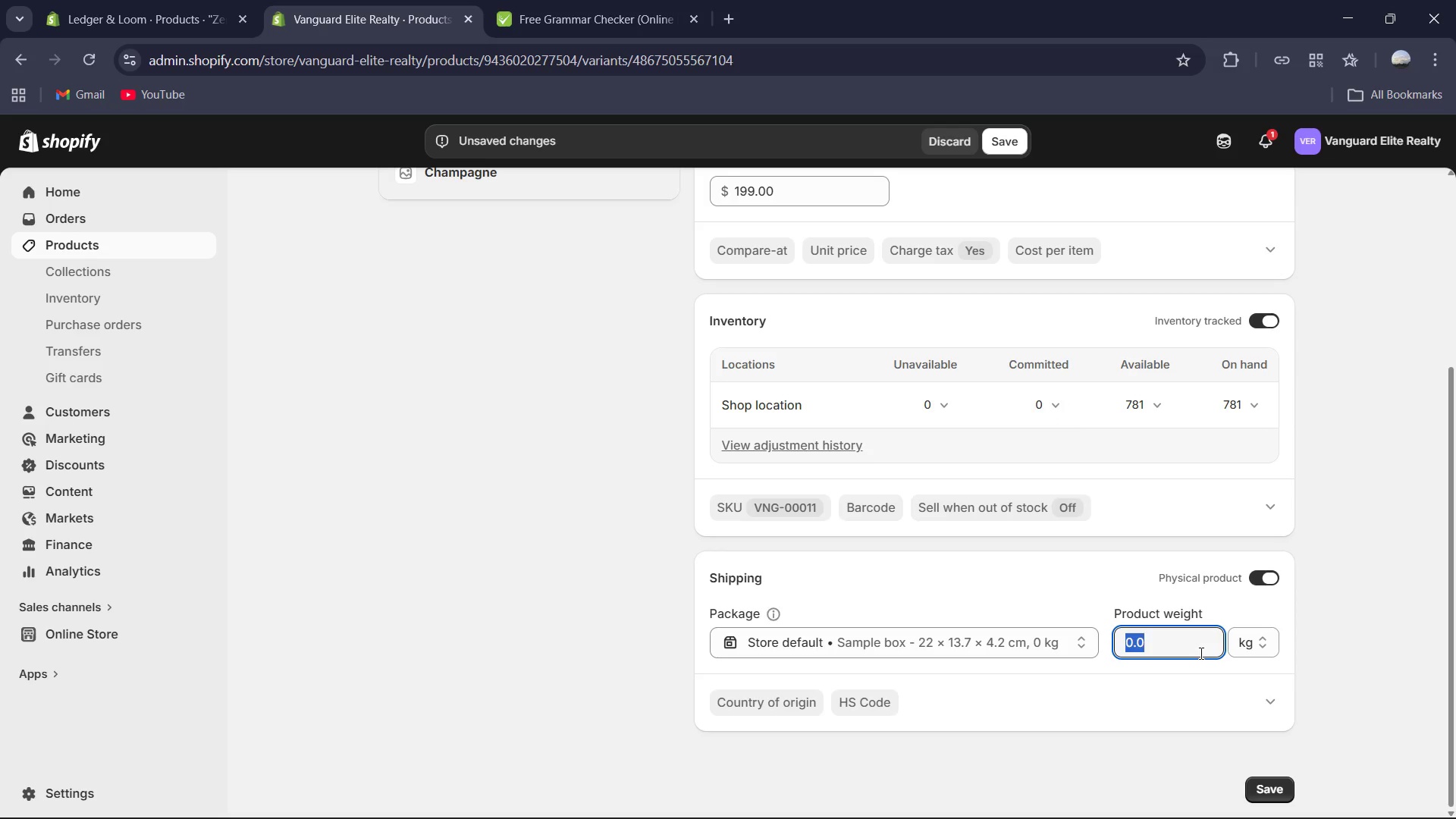 
key(Numpad0)
 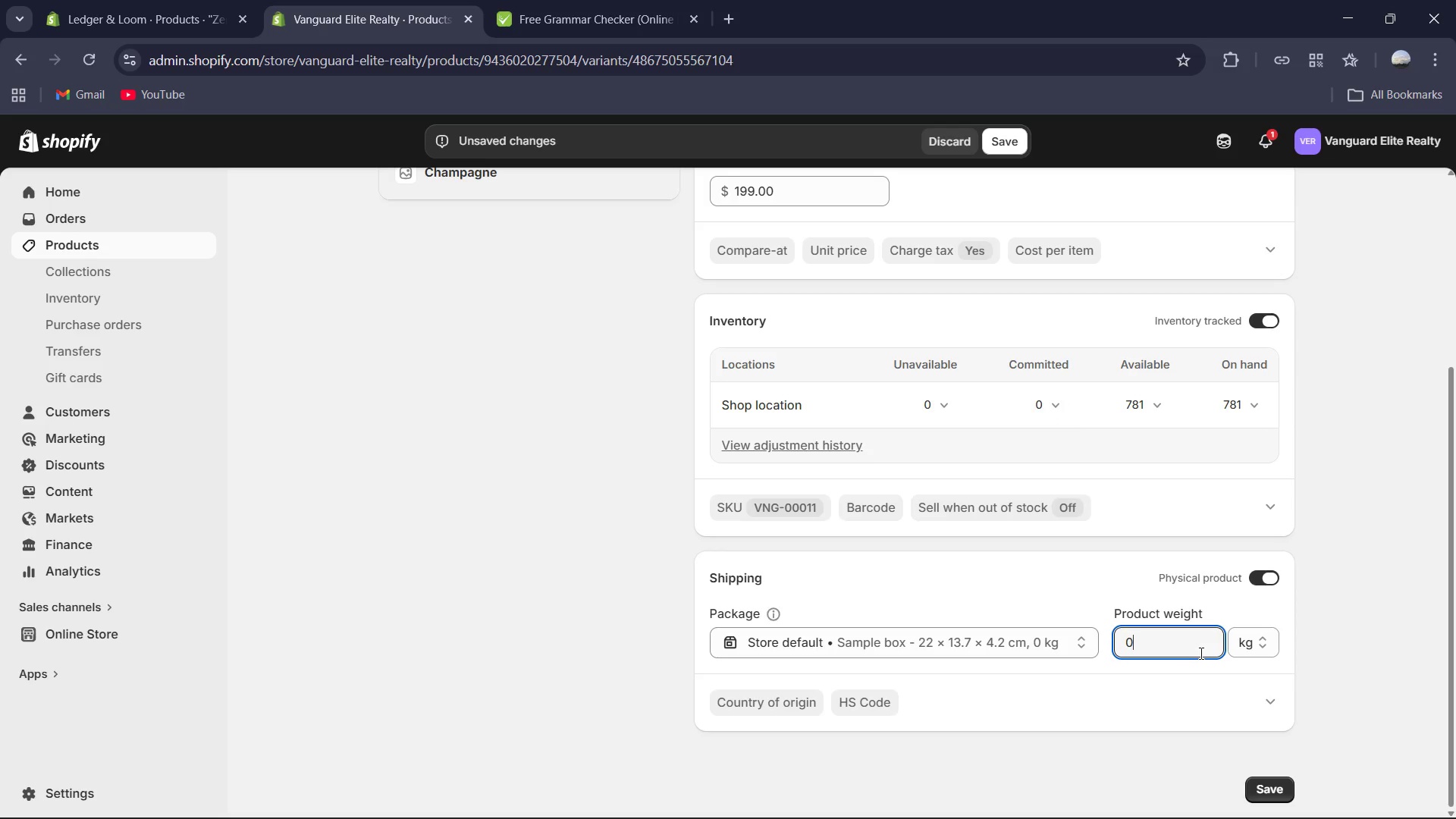 
key(NumpadDecimal)
 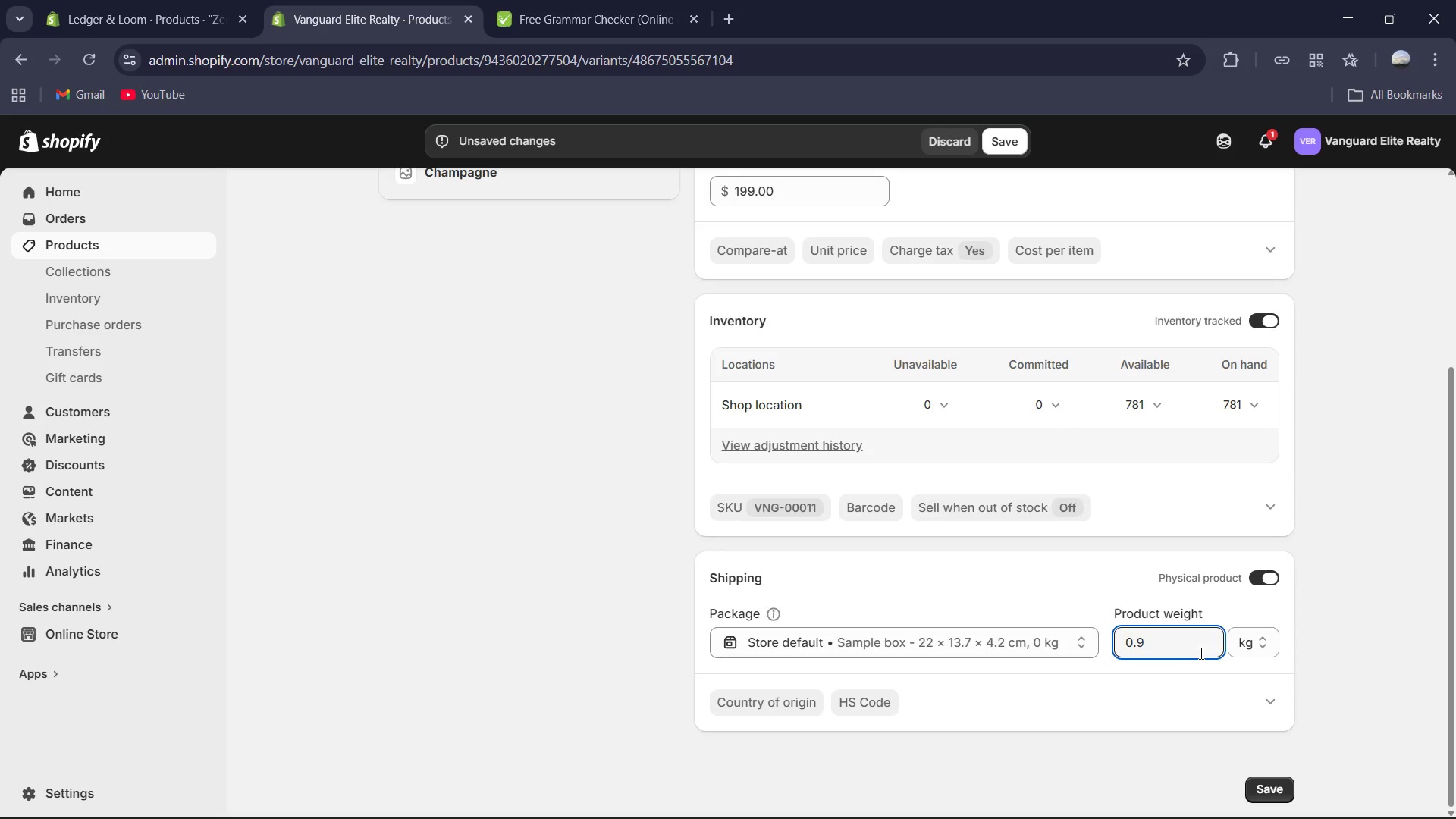 
key(Numpad9)
 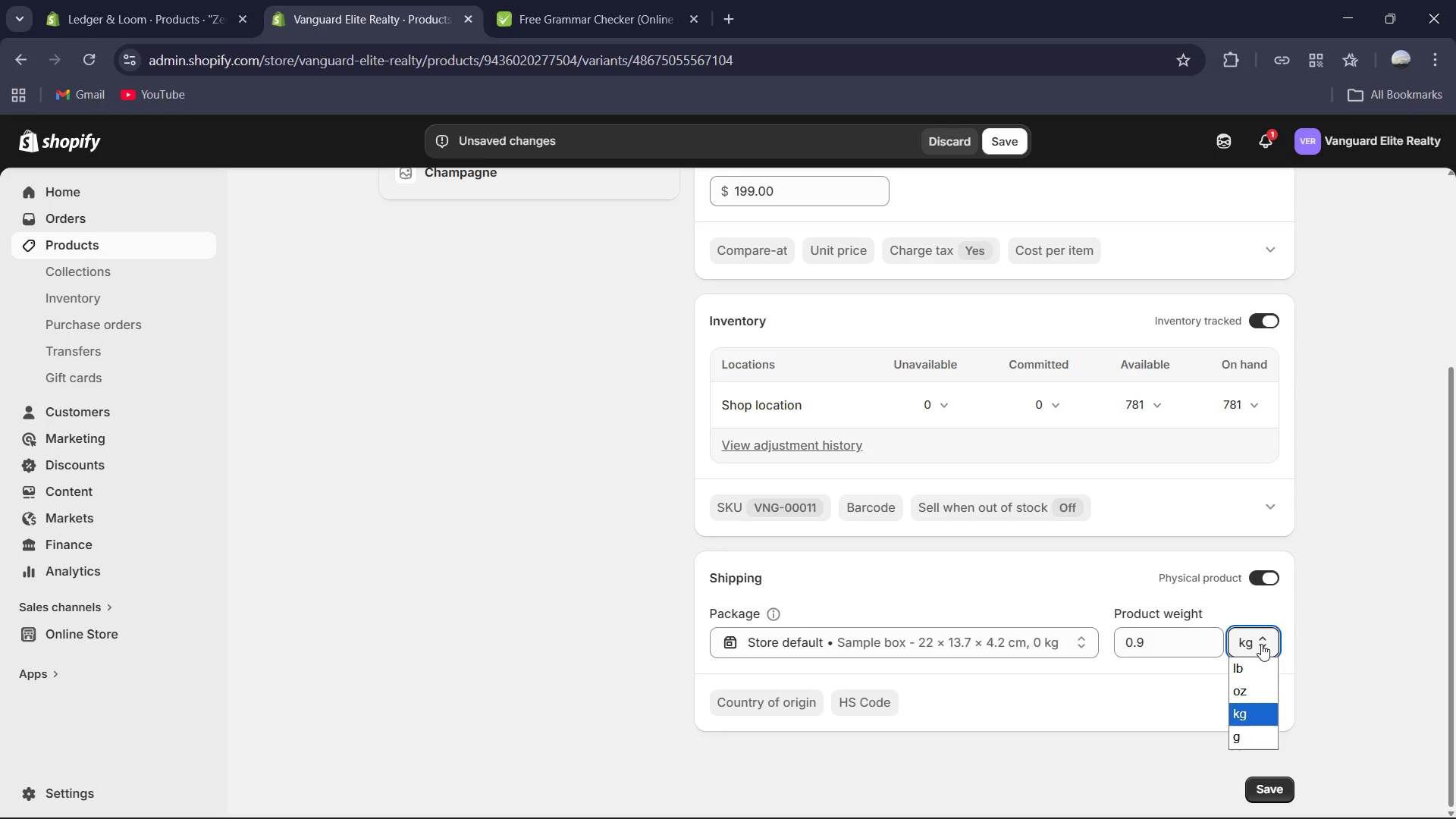 
double_click([1258, 676])
 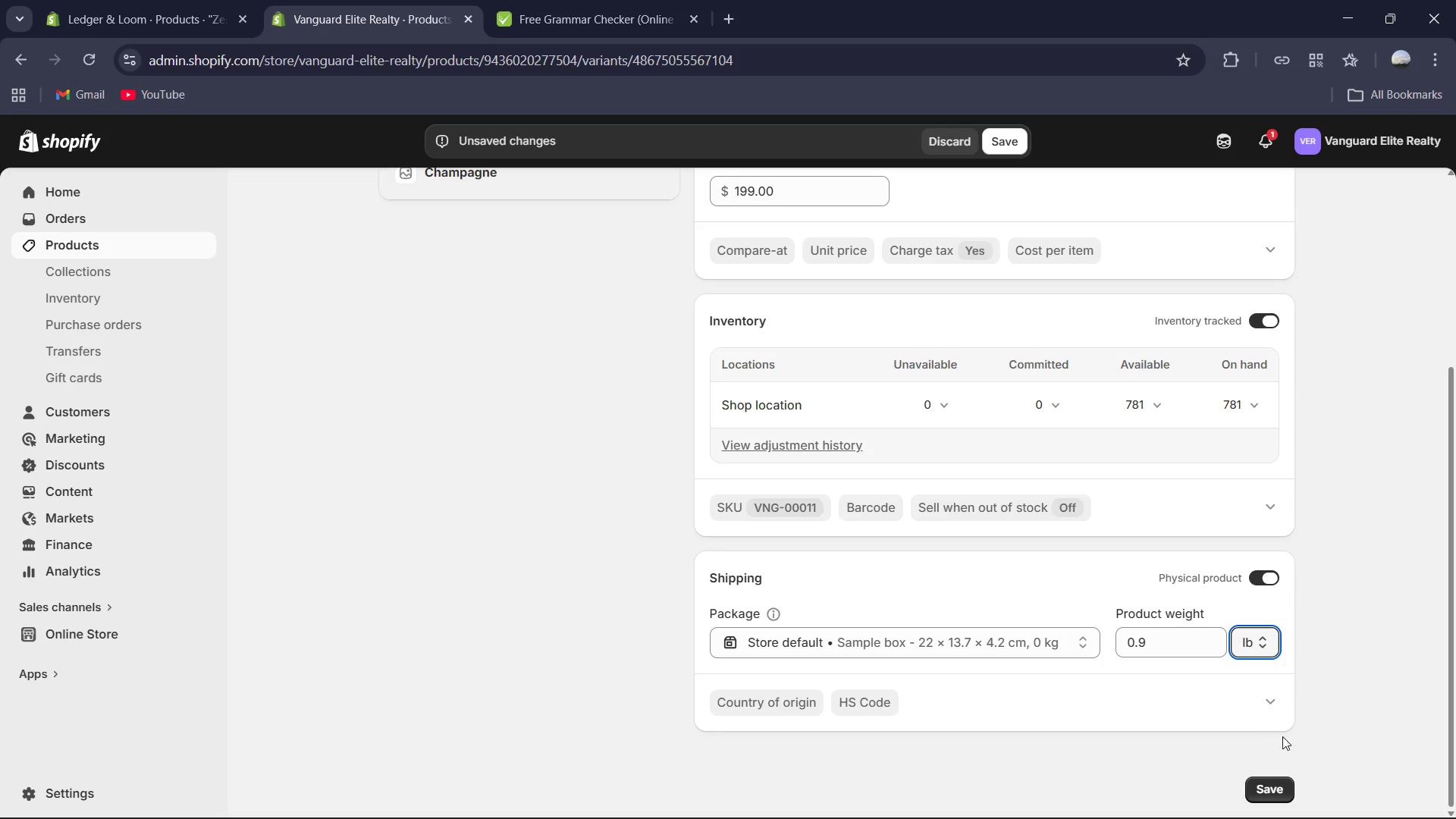 
scroll: coordinate [1285, 742], scroll_direction: down, amount: 2.0
 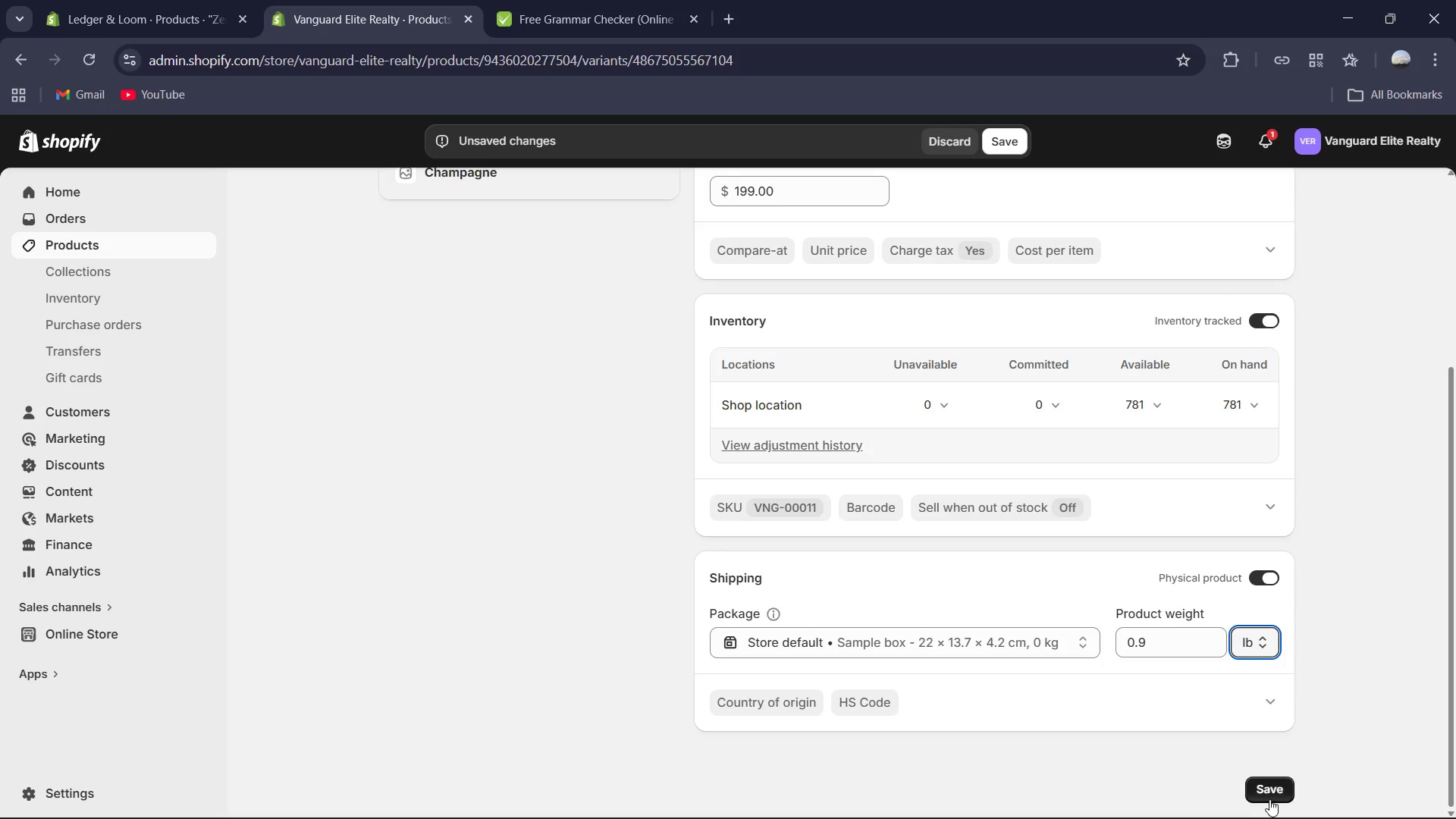 
left_click([1269, 799])
 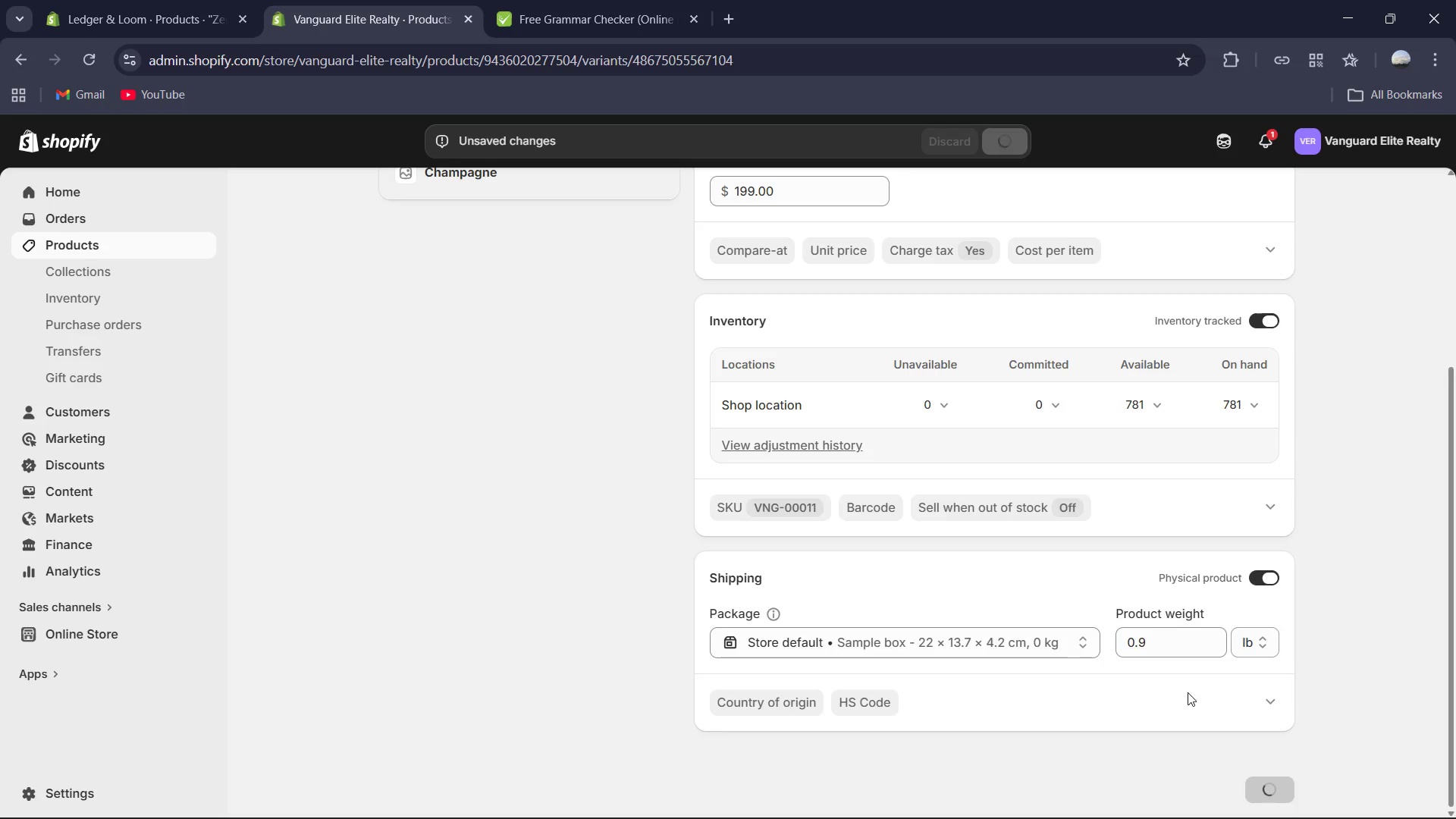 
scroll: coordinate [576, 460], scroll_direction: up, amount: 5.0
 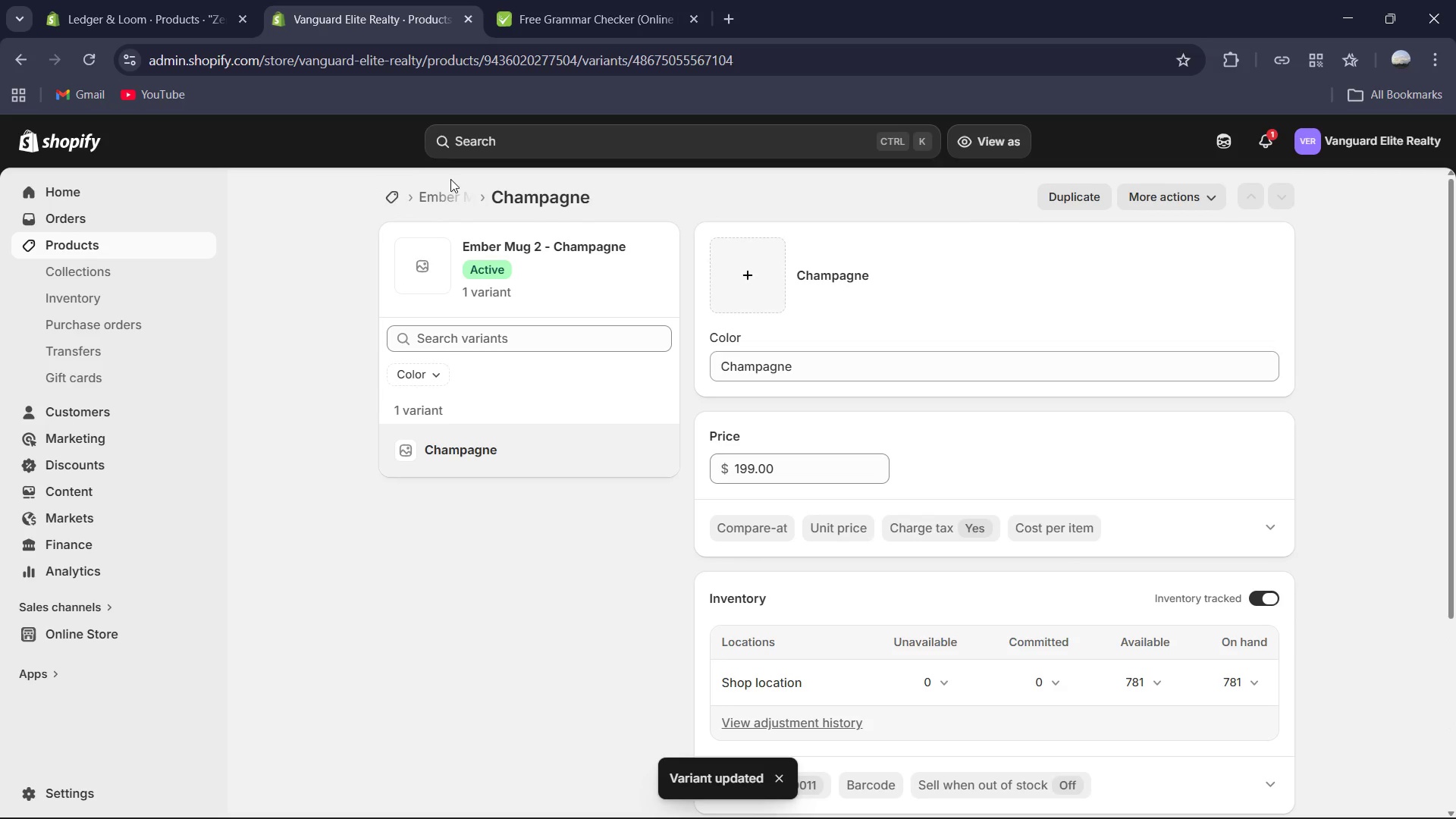 
left_click([462, 198])
 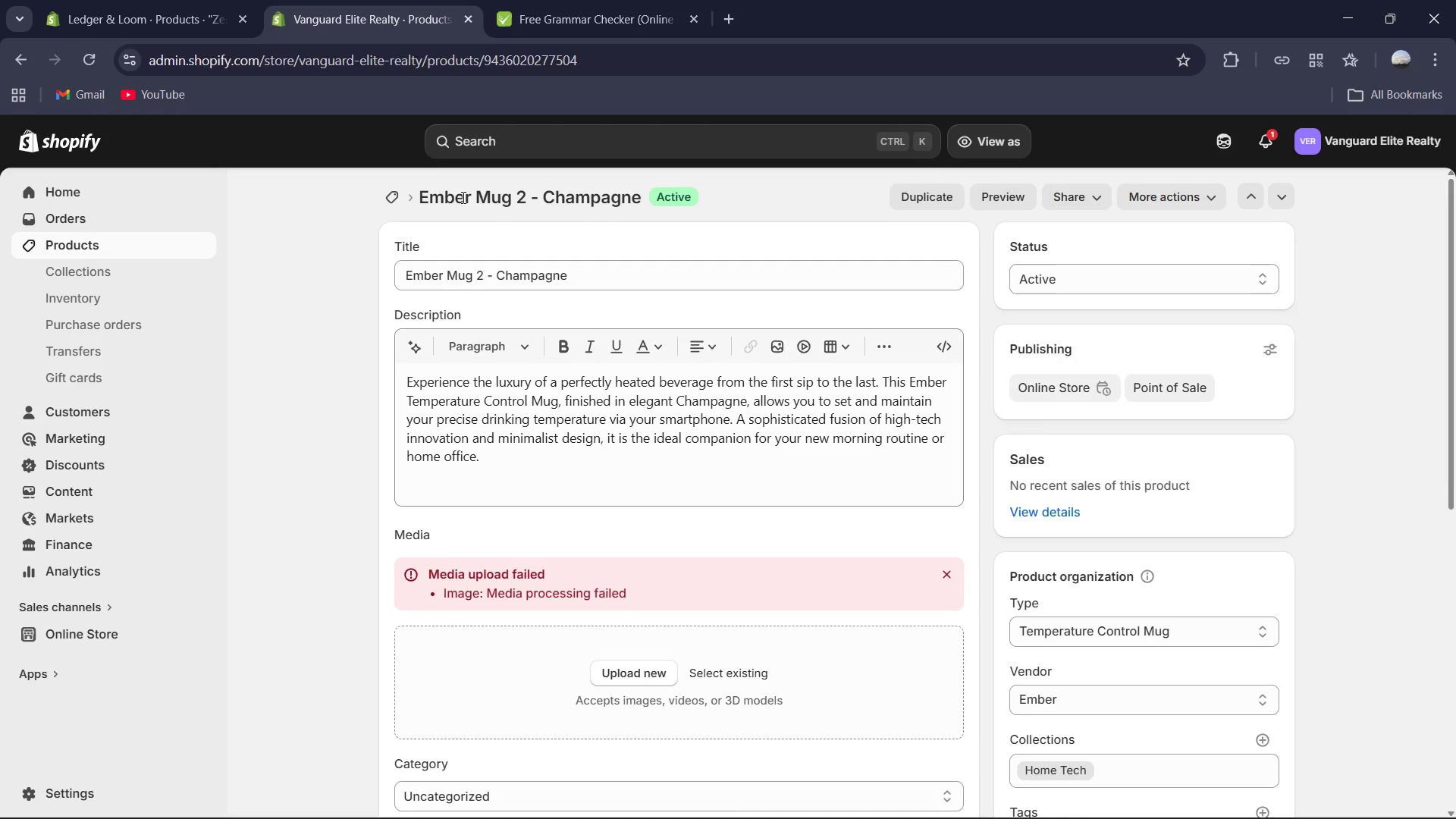 
scroll: coordinate [582, 259], scroll_direction: down, amount: 10.0
 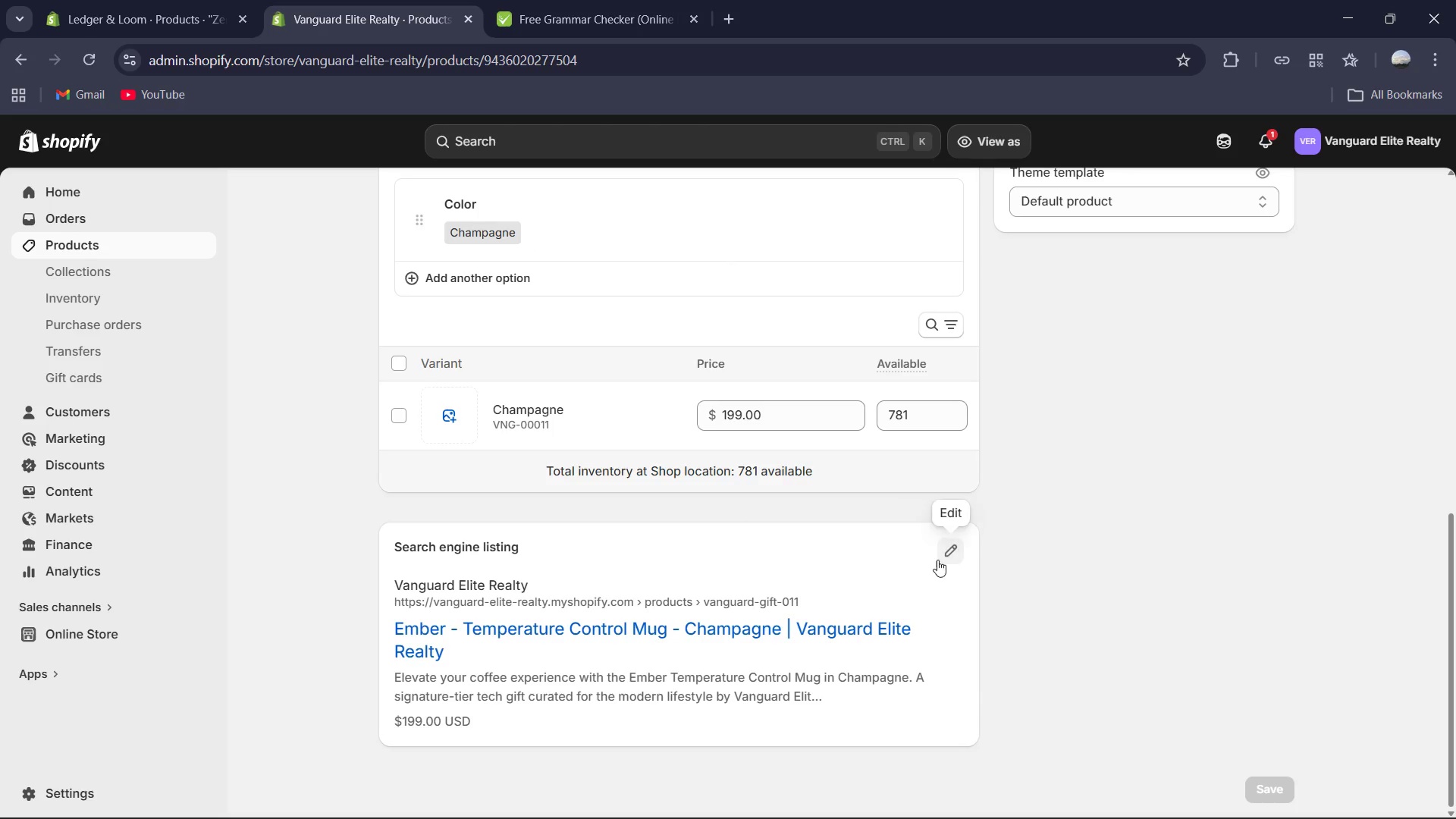 
left_click([937, 560])
 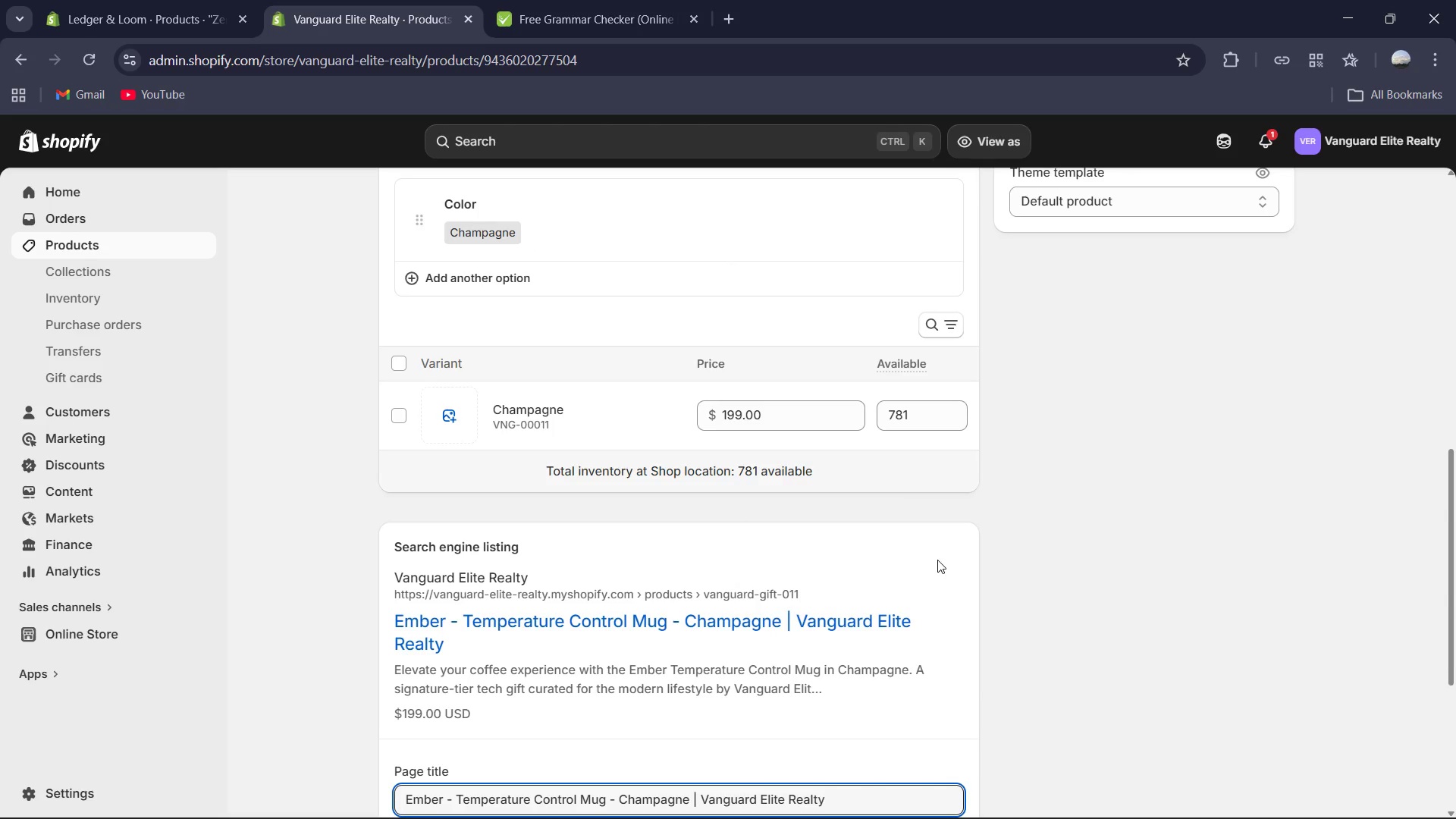 
scroll: coordinate [937, 560], scroll_direction: down, amount: 3.0
 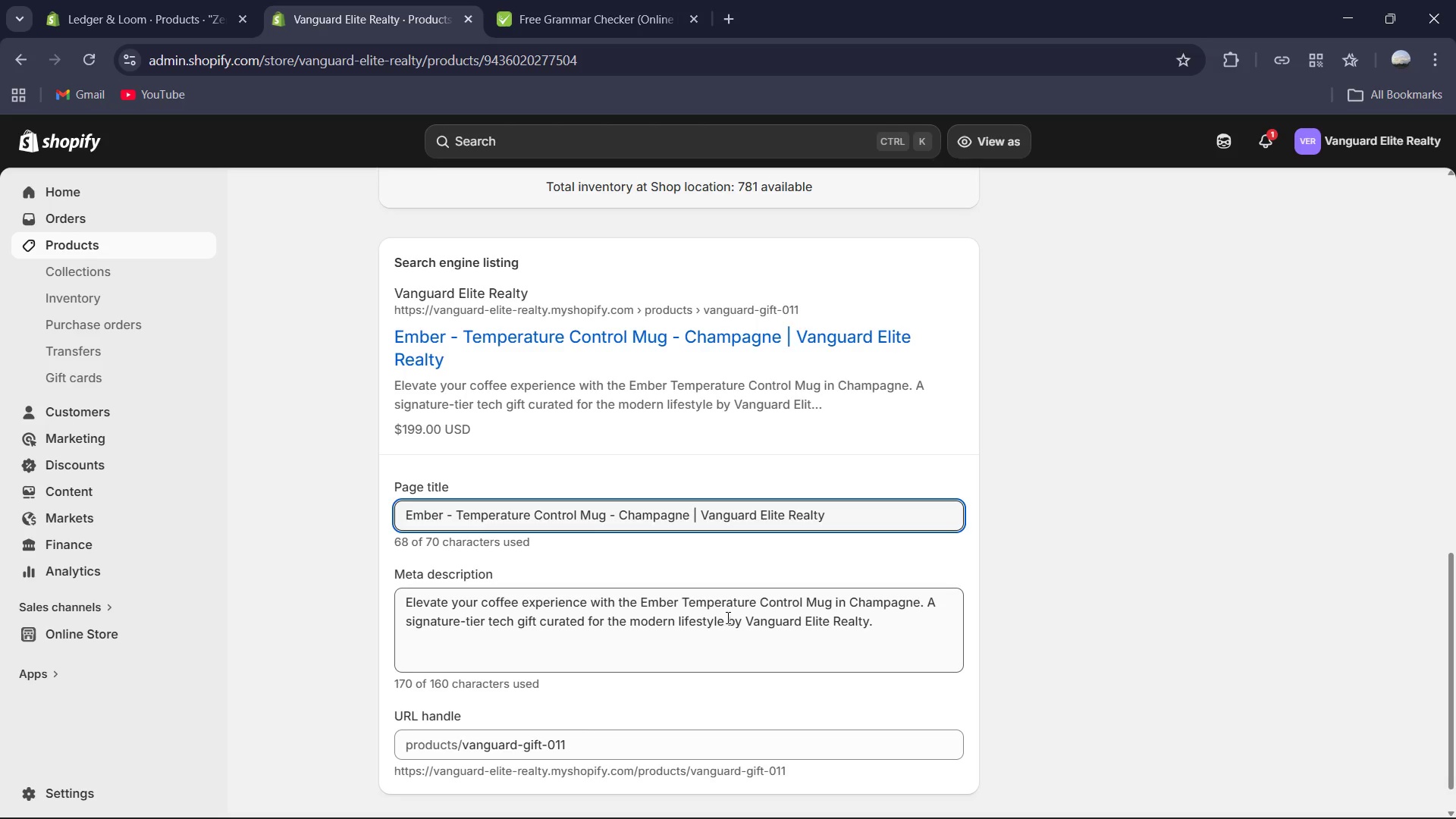 
left_click_drag(start_coordinate=[726, 618], to_coordinate=[888, 623])
 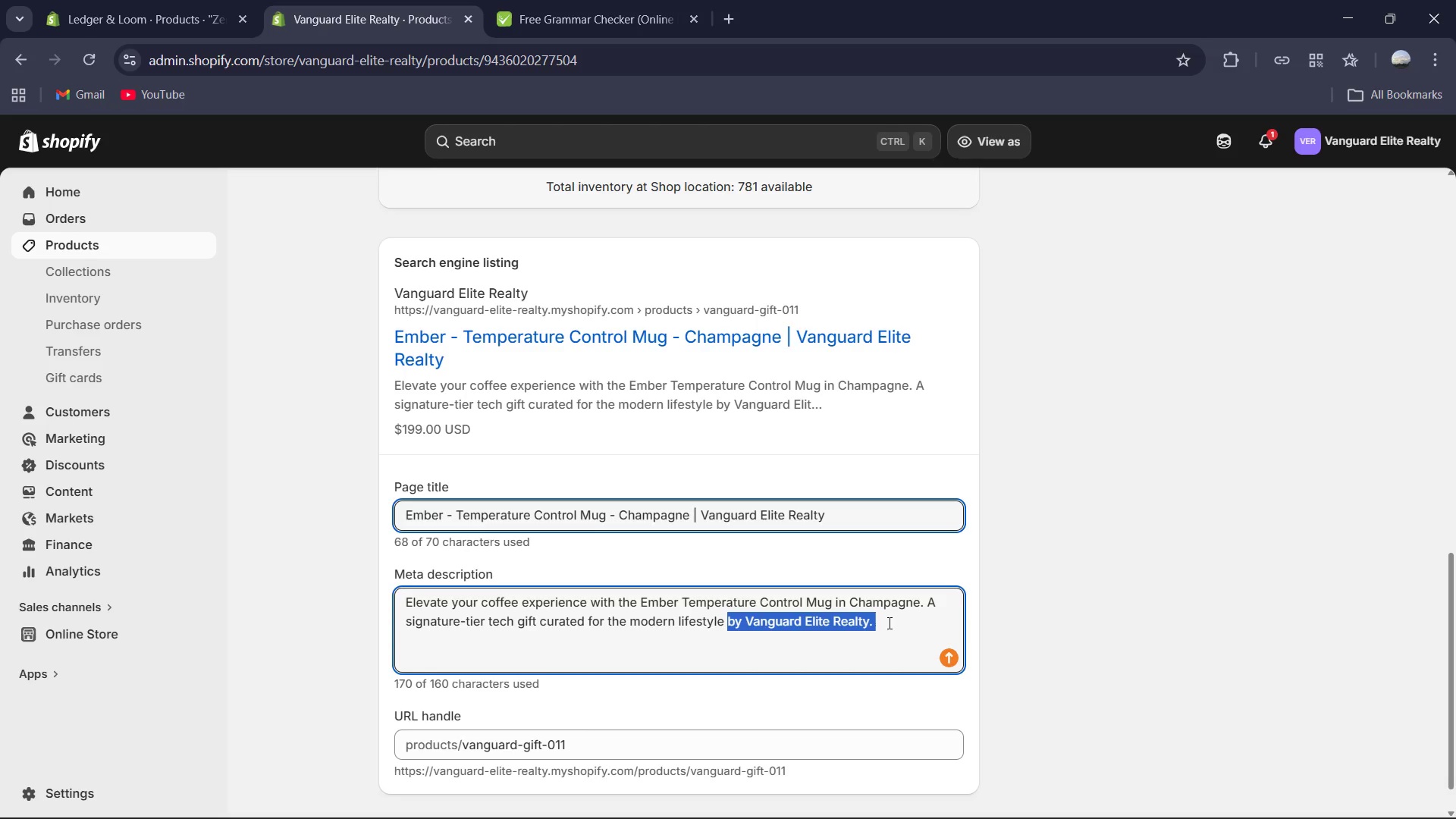 
key(Period)
 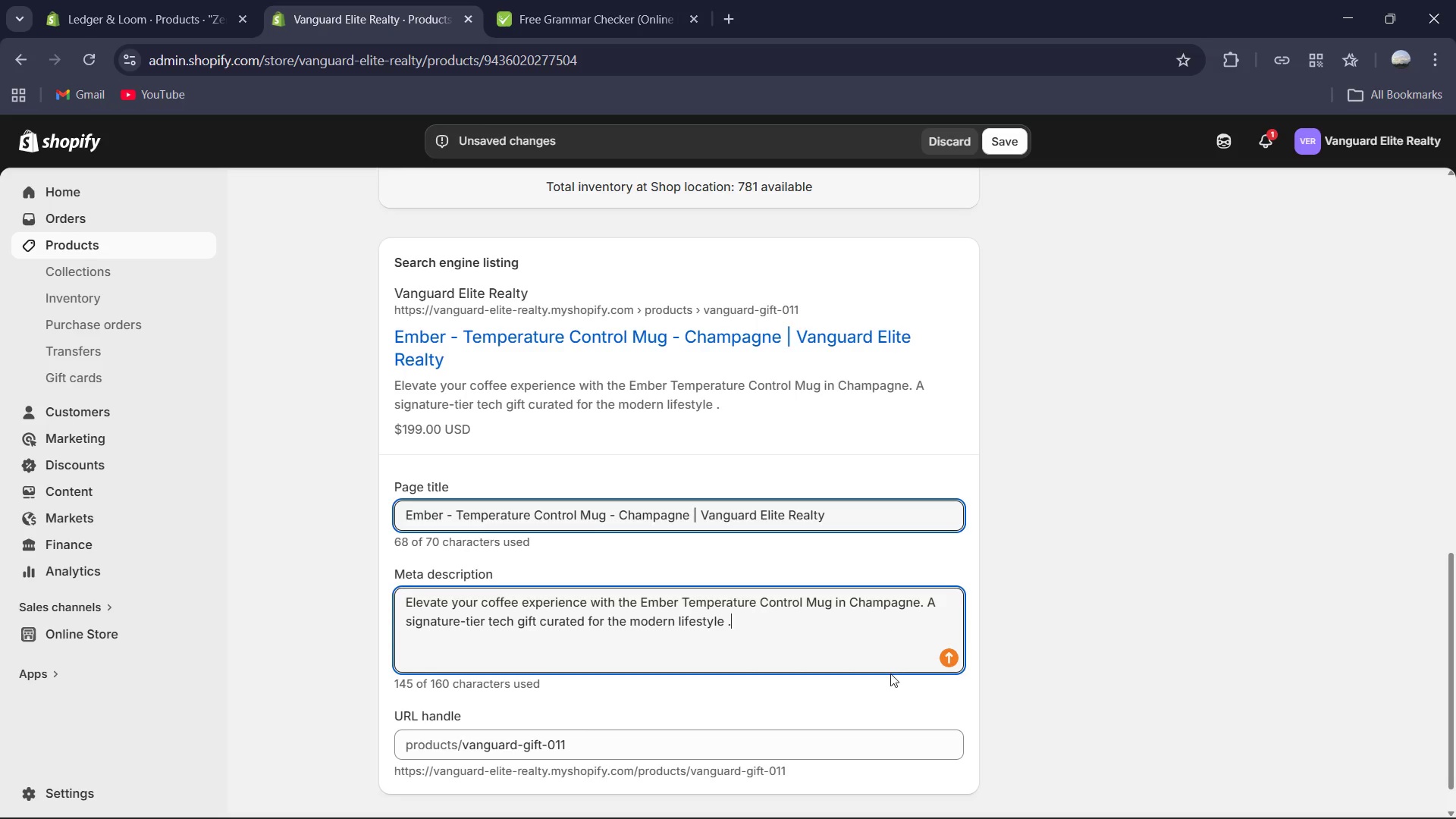 
key(Backspace)
 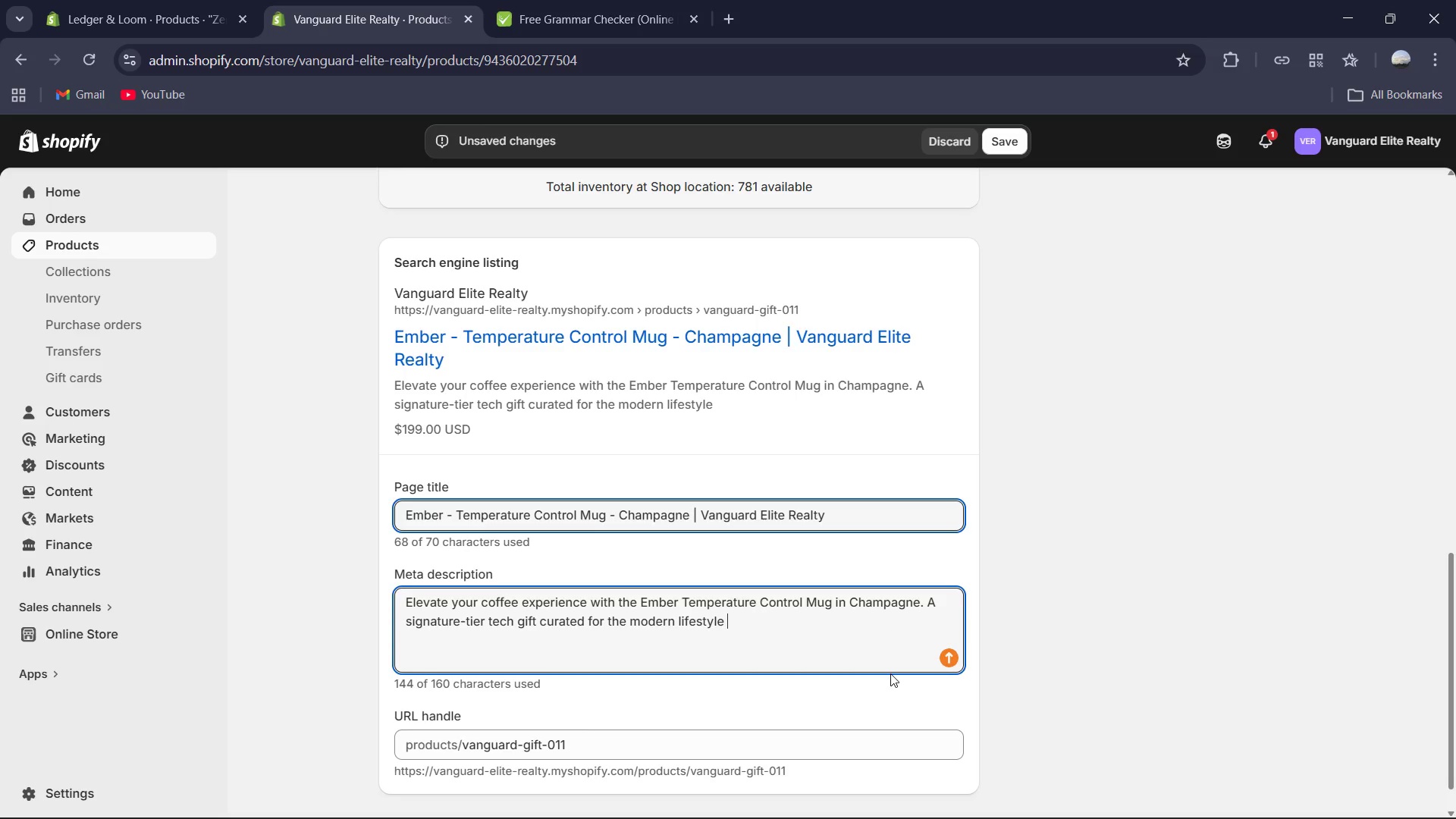 
key(Backspace)
 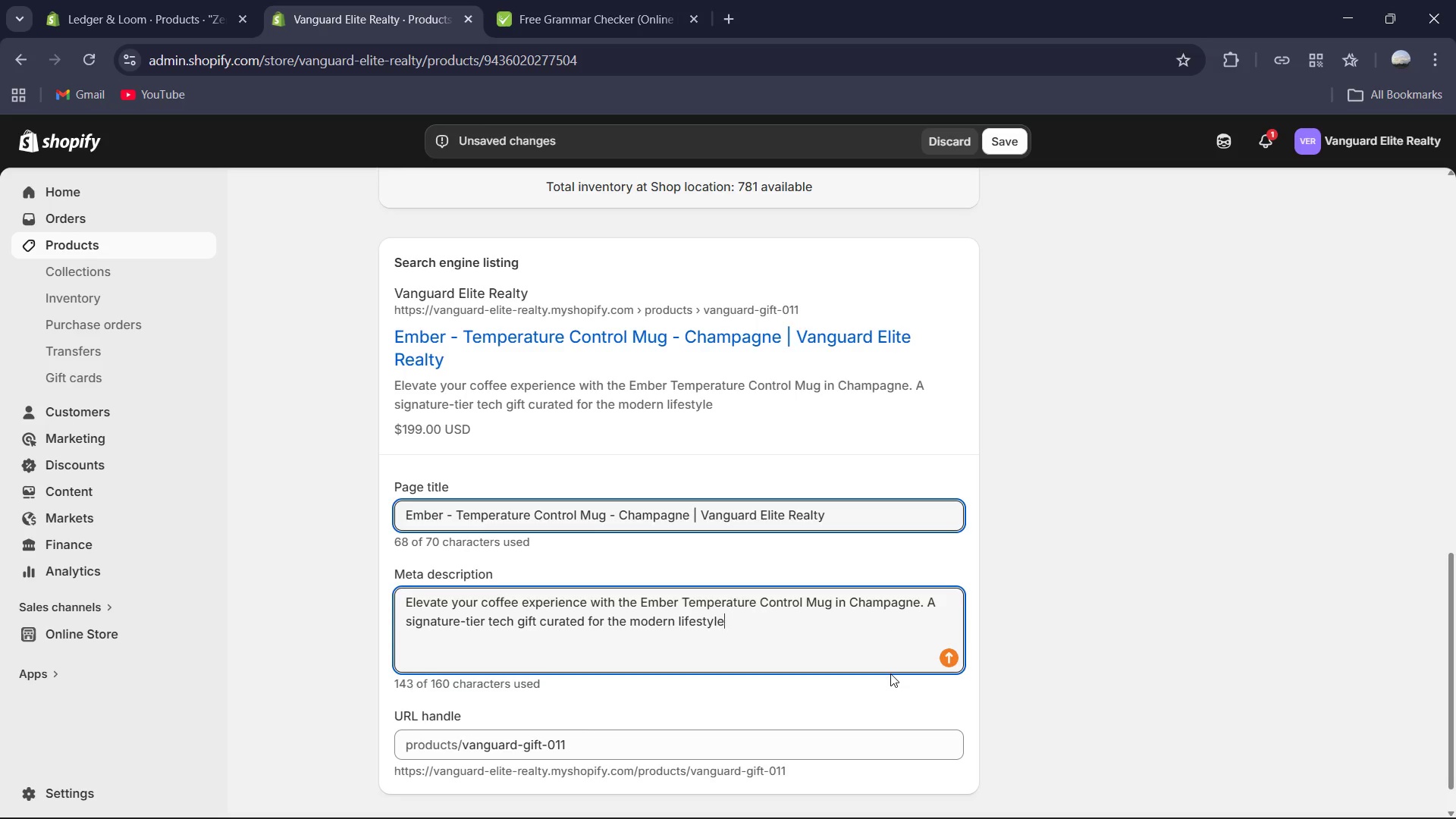 
key(Period)
 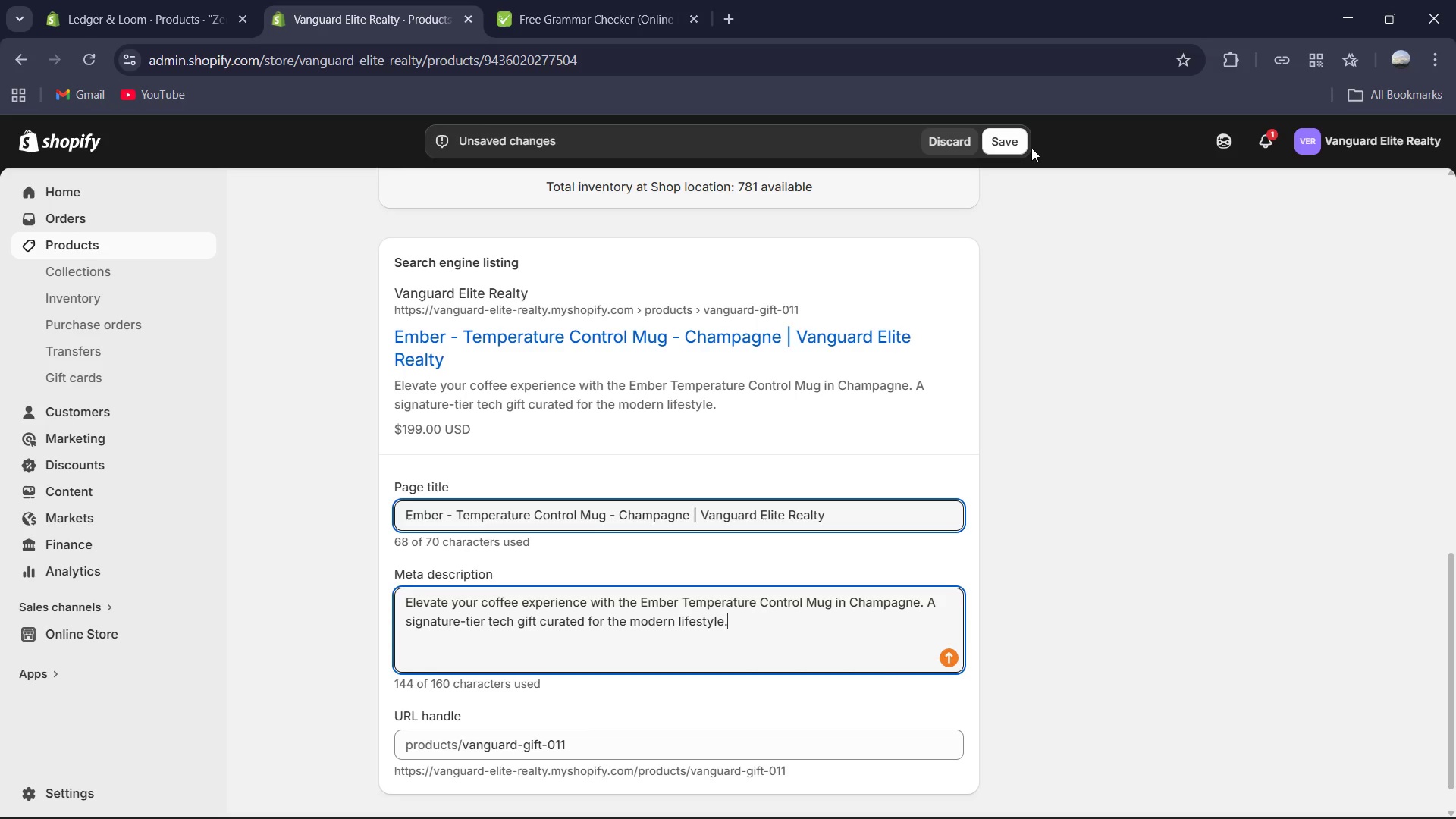 
left_click([1021, 143])
 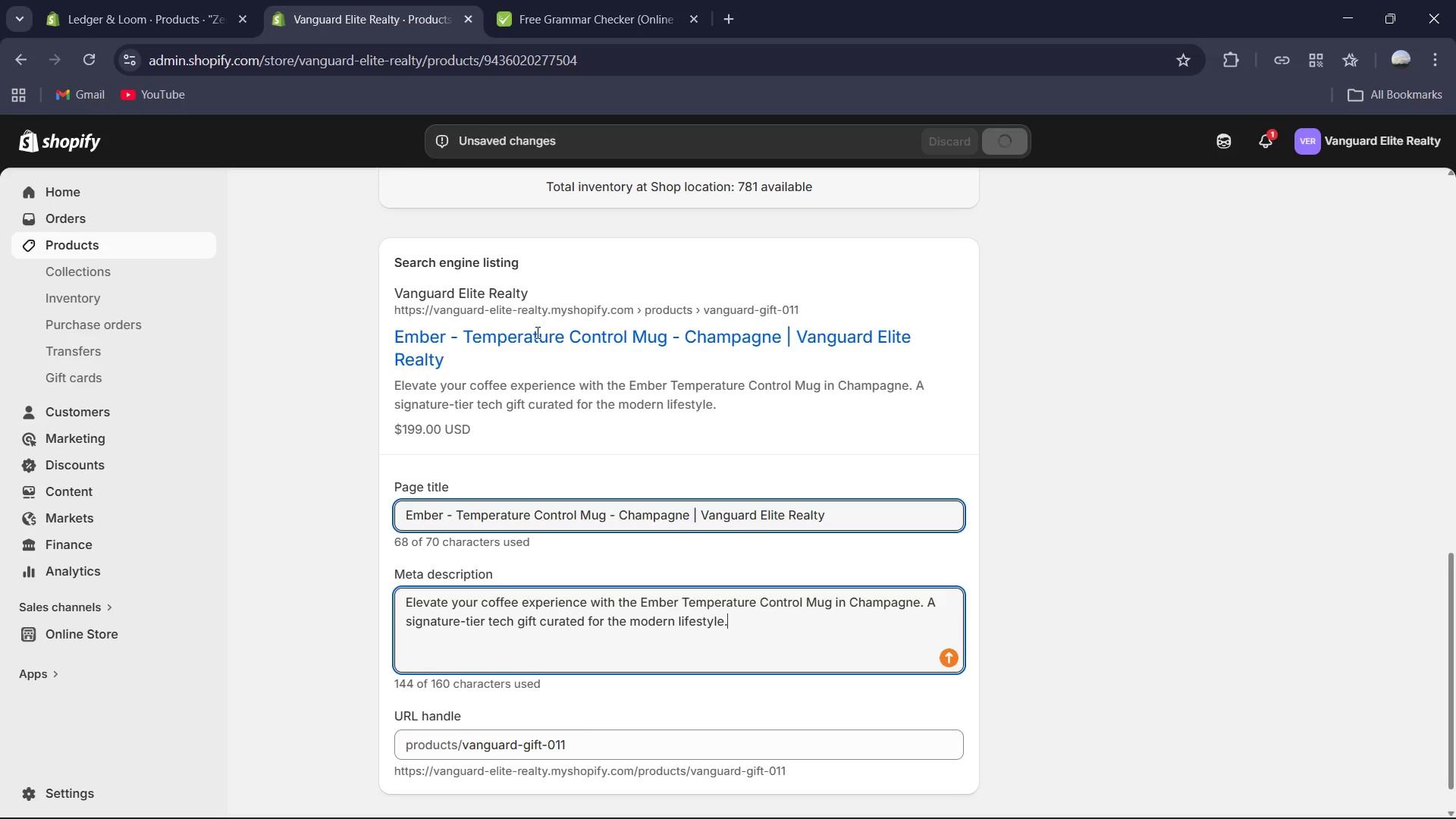 
scroll: coordinate [548, 344], scroll_direction: up, amount: 14.0
 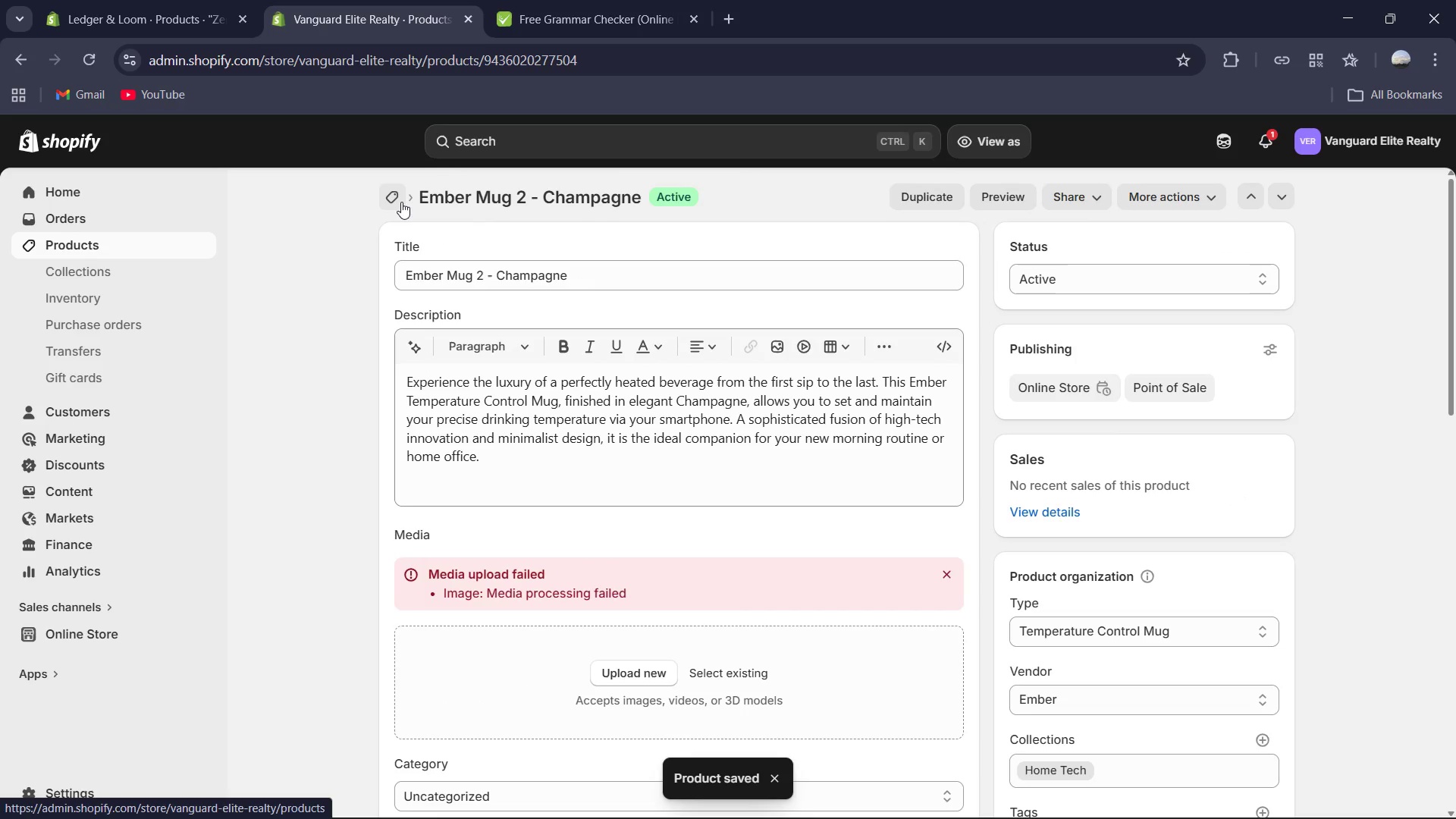 
left_click([401, 202])
 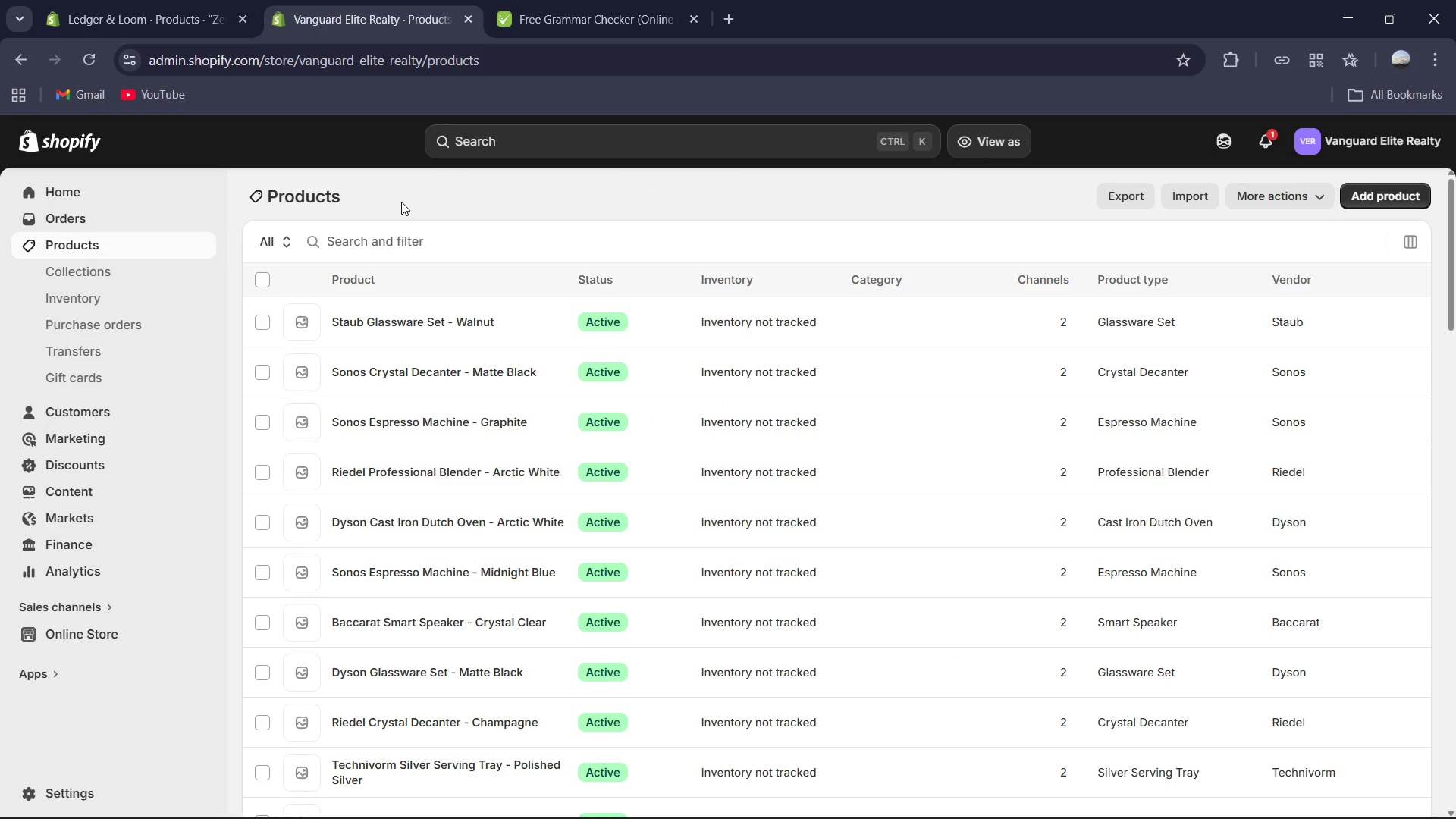 
scroll: coordinate [466, 427], scroll_direction: down, amount: 13.0
 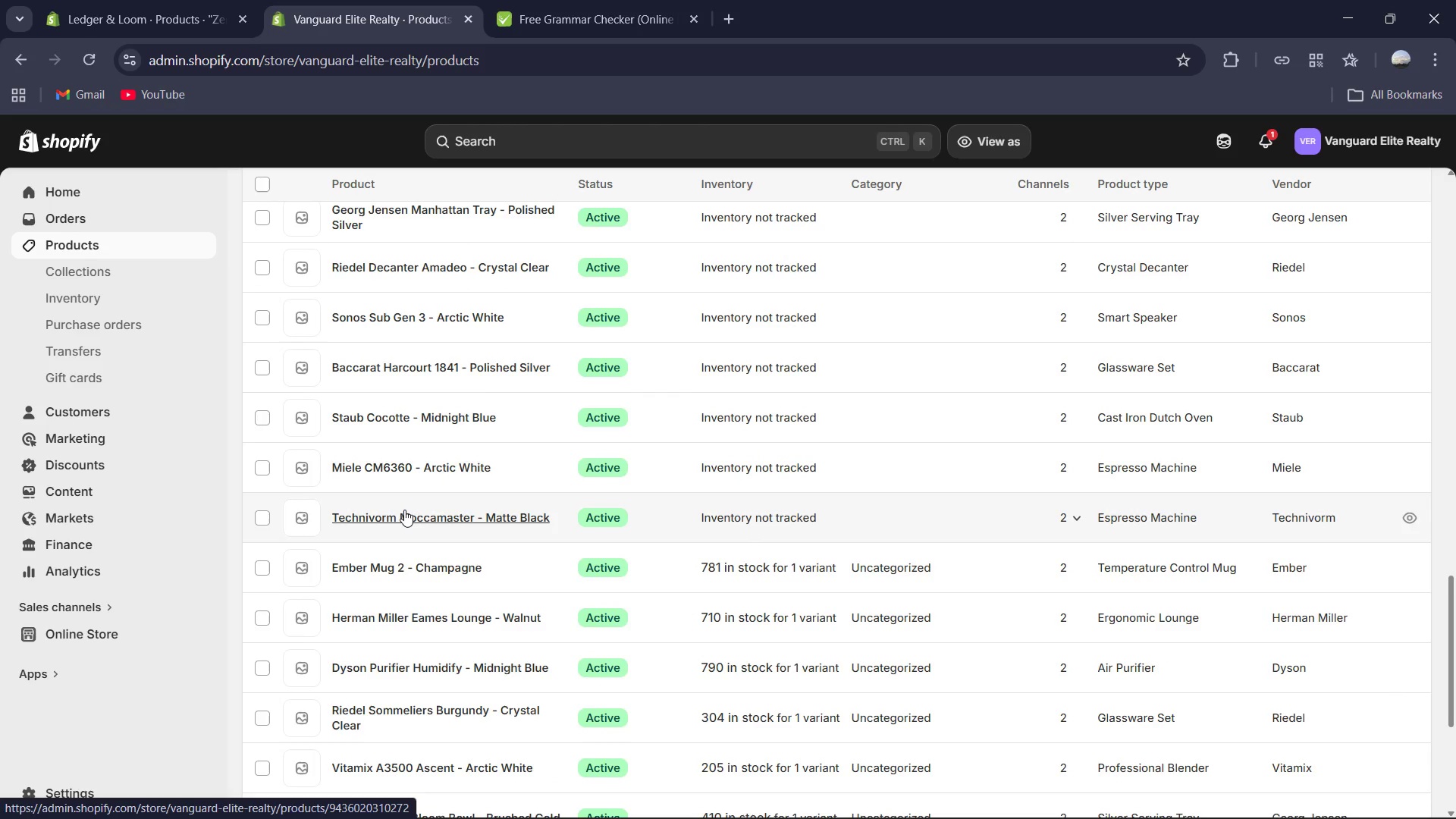 
left_click([404, 510])
 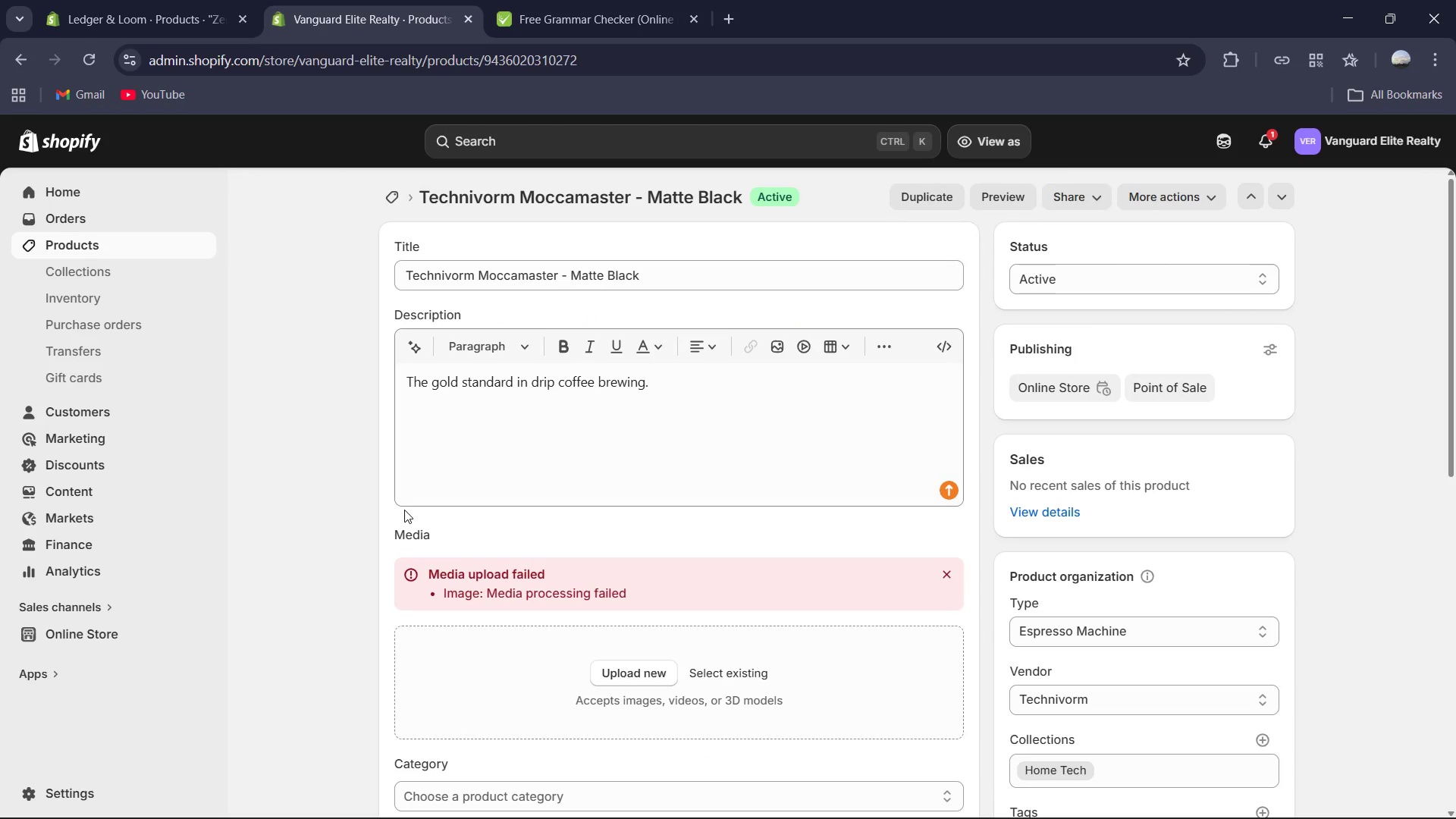 
wait(6.92)
 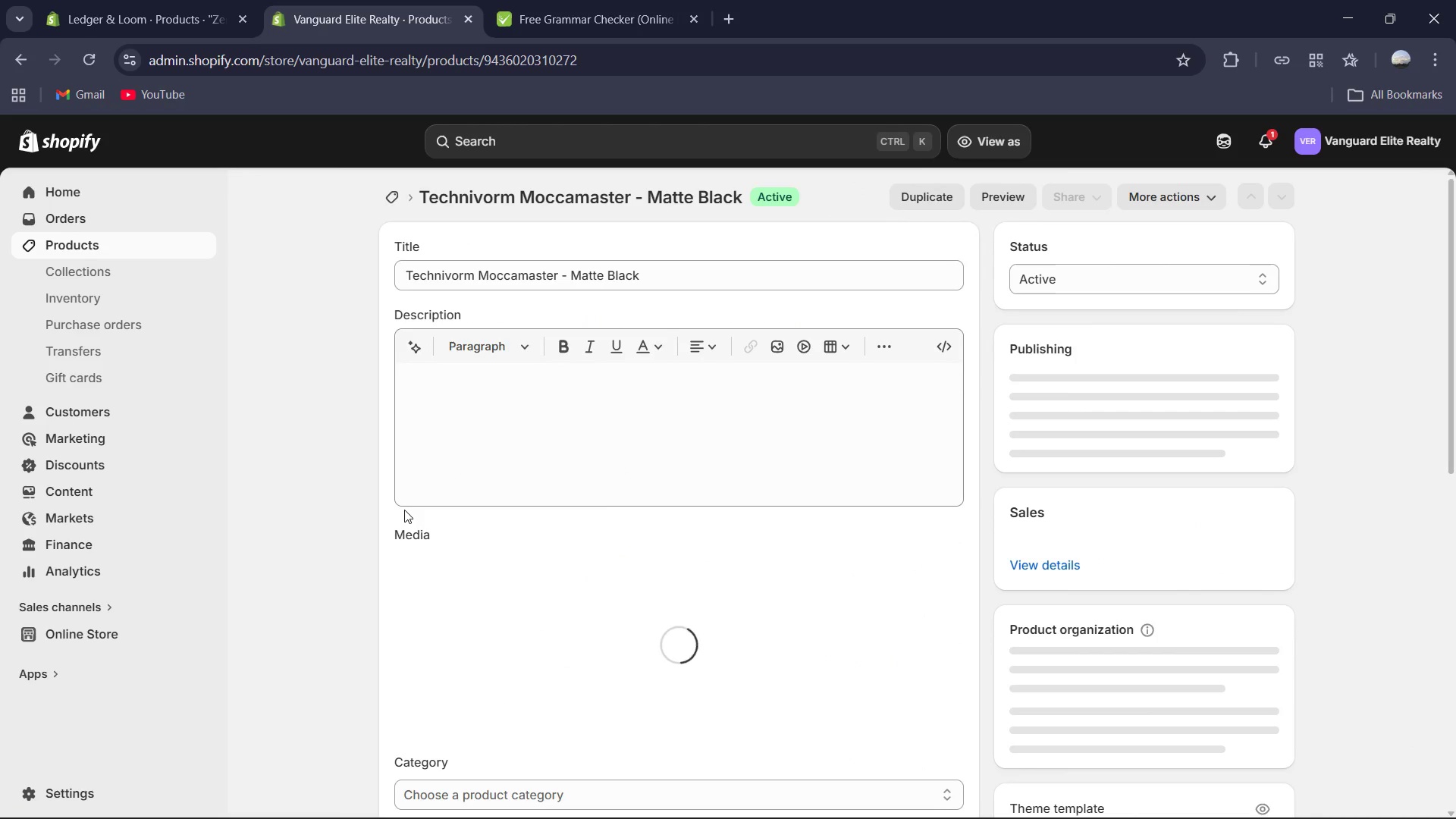 
left_click([702, 413])
 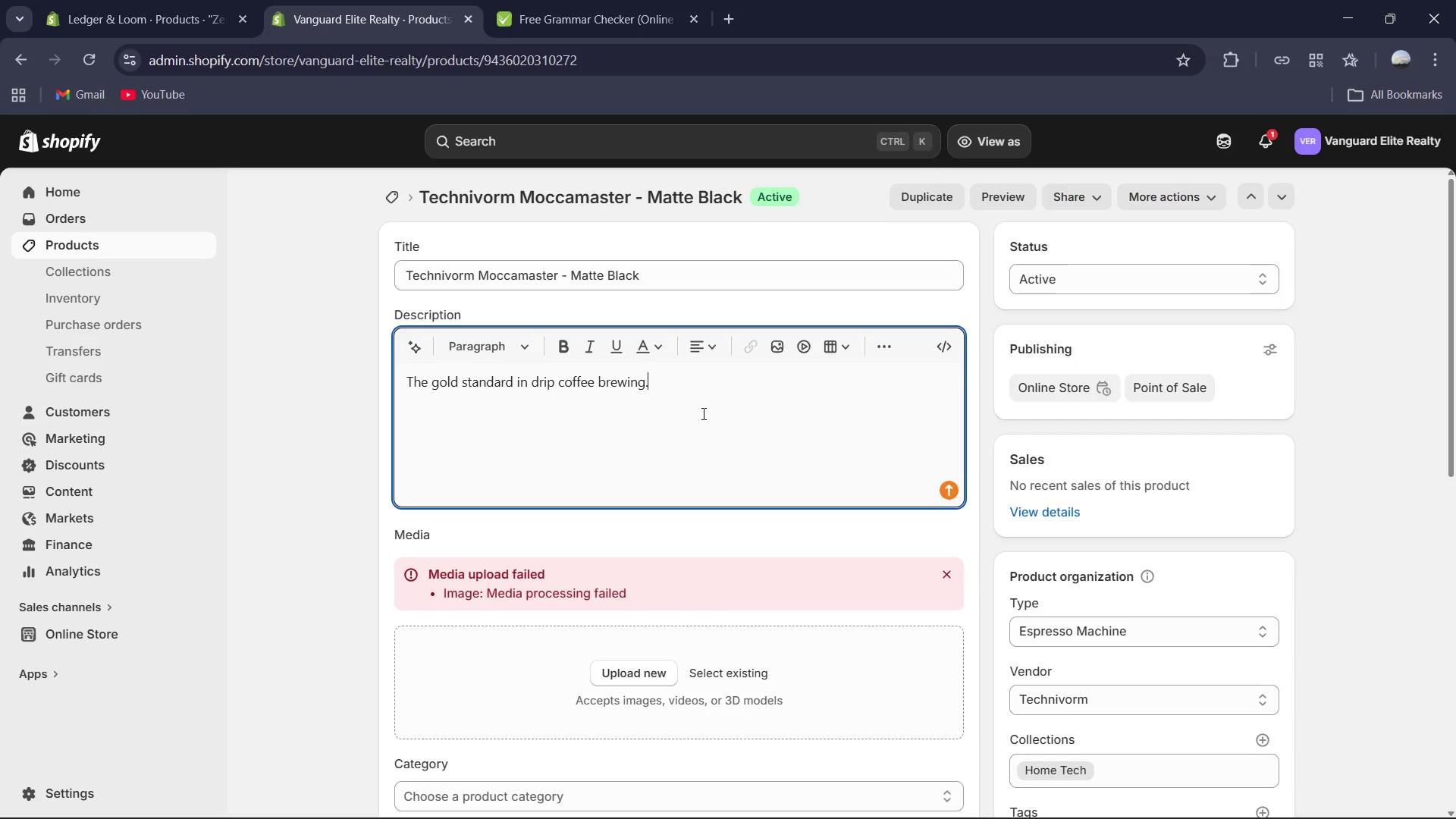 
key(Control+A)
 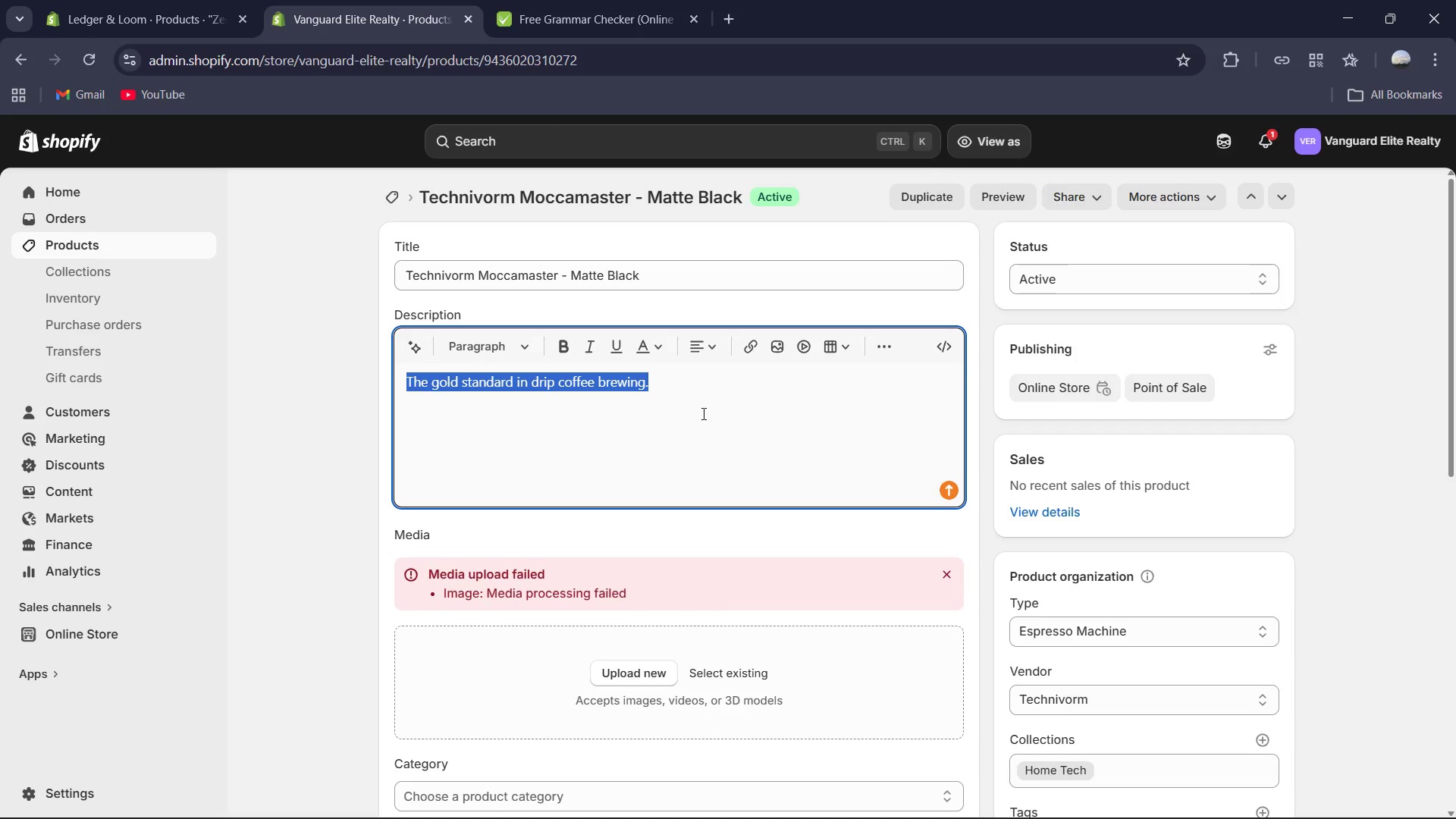 
type(Experience the art of the perfect brew with the Technivorm Moccm)
key(Backspace)
type(a)
key(Backspace)
type(master. Hand-built in the the )
key(Backspace)
key(Backspace)
key(Backspace)
key(Backspace)
key(Backspace)
type( Netherlands, this machine is renowed for its precisio)
key(Backspace)
type(se)
key(Backspace)
key(Backspace)
key(Backspace)
key(Backspace)
type(ise)
key(Backspace)
key(Backspace)
key(Backspace)
key(Backspace)
key(Backspace)
key(Backspace)
key(Backspace)
key(Backspace)
type(pres)
key(Backspace)
type(cise tempar)
key(Backspace)
key(Backspace)
type(rature control and pulse-a)
 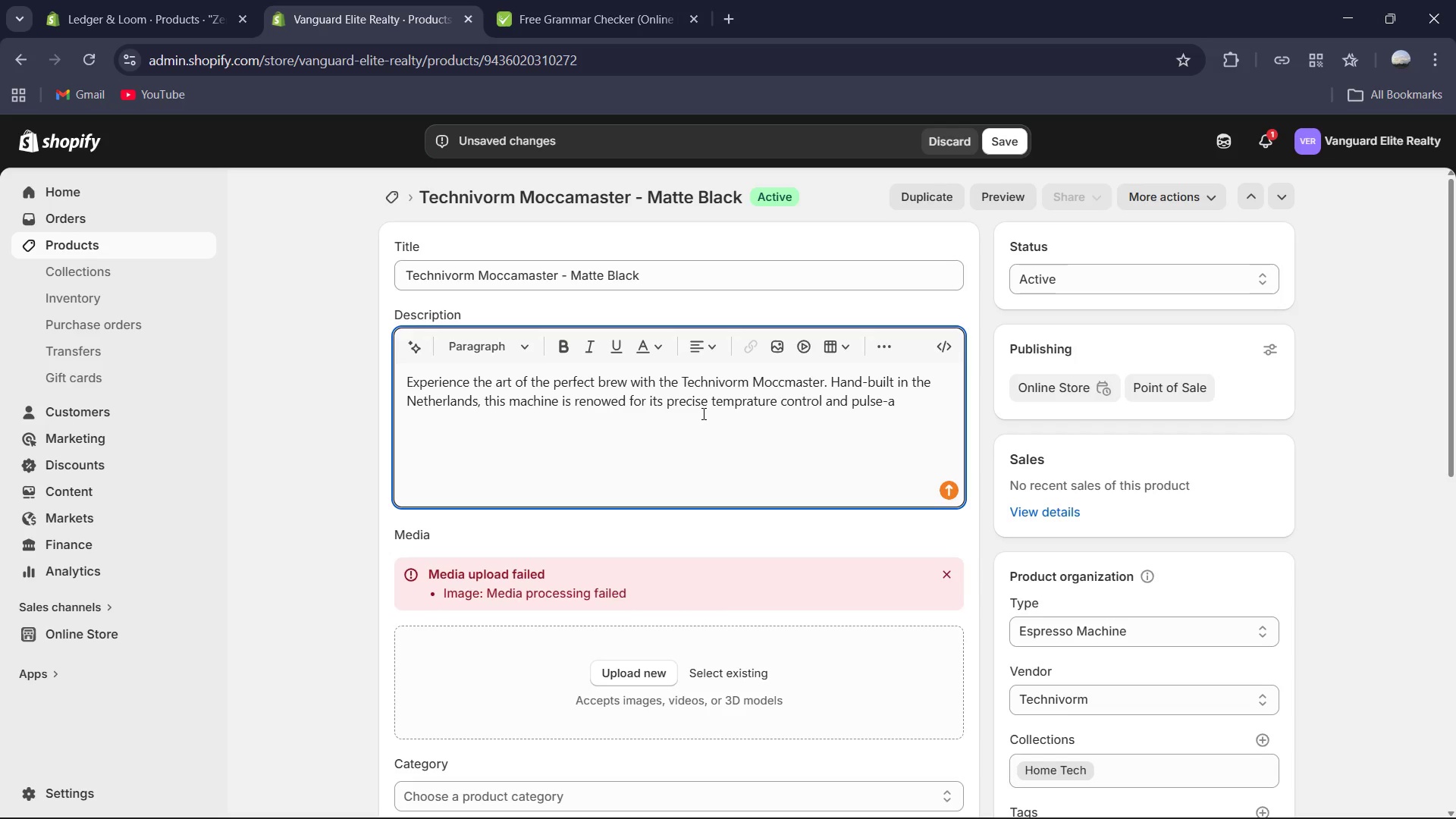 
type(ction brewing )
key(Backspace)
type( es)
key(Backspace)
key(Backspace)
key(Backspace)
type(, esnu)
key(Backspace)
key(Backspace)
type(uring)
key(Backspace)
key(Backspace)
key(Backspace)
key(Backspace)
key(Backspace)
key(Backspace)
type(nsuring your coffee is extracted with maxiumu )
key(Backspace)
type(m flavor and armo)
key(Backspace)
key(Backspace)
type(oma. The sophisticar)
key(Backspace)
type(ted matte black fins)
key(Backspace)
type(ish adds a modern, archri)
 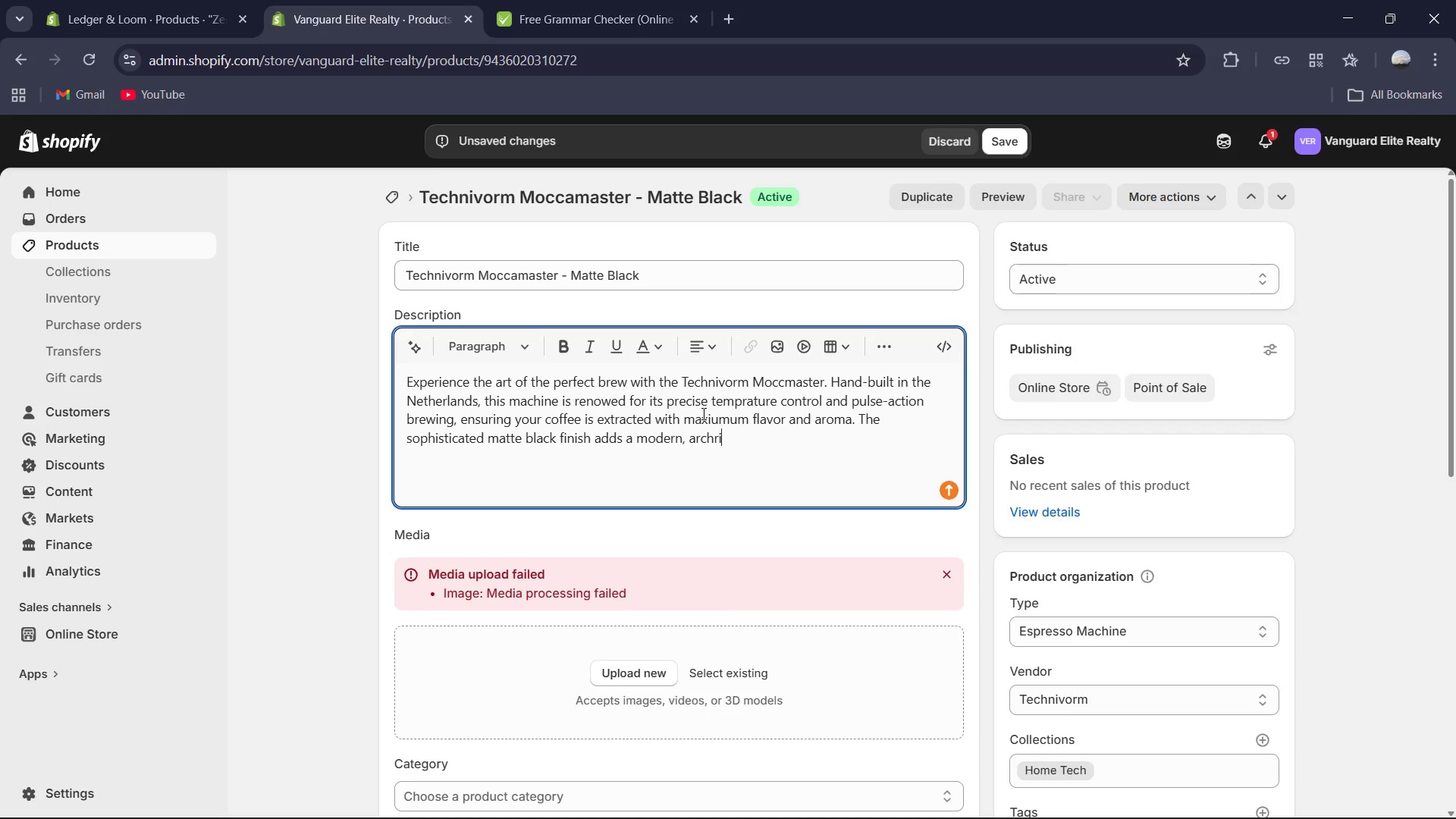 
type(te)
 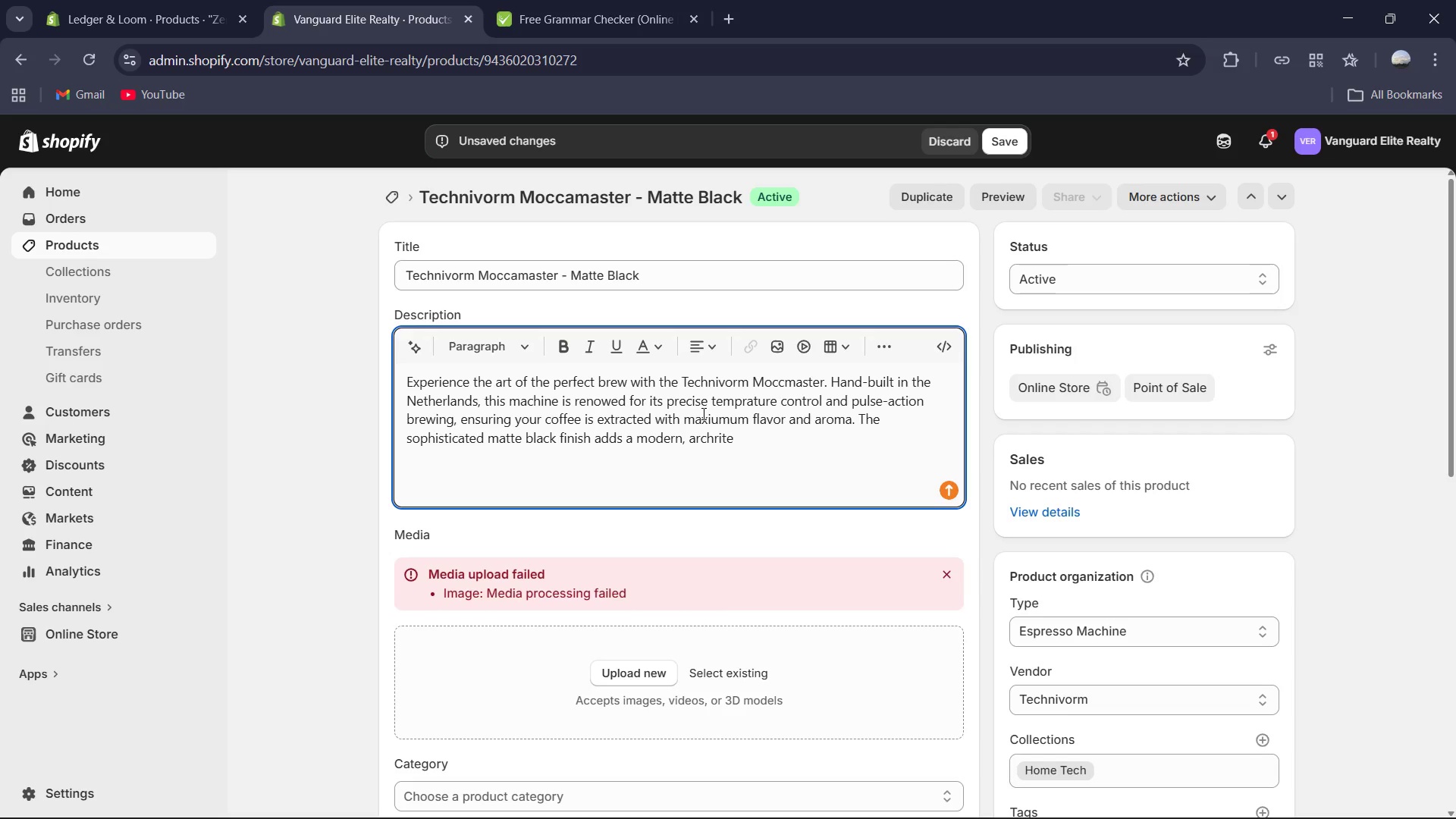 
wait(6.38)
 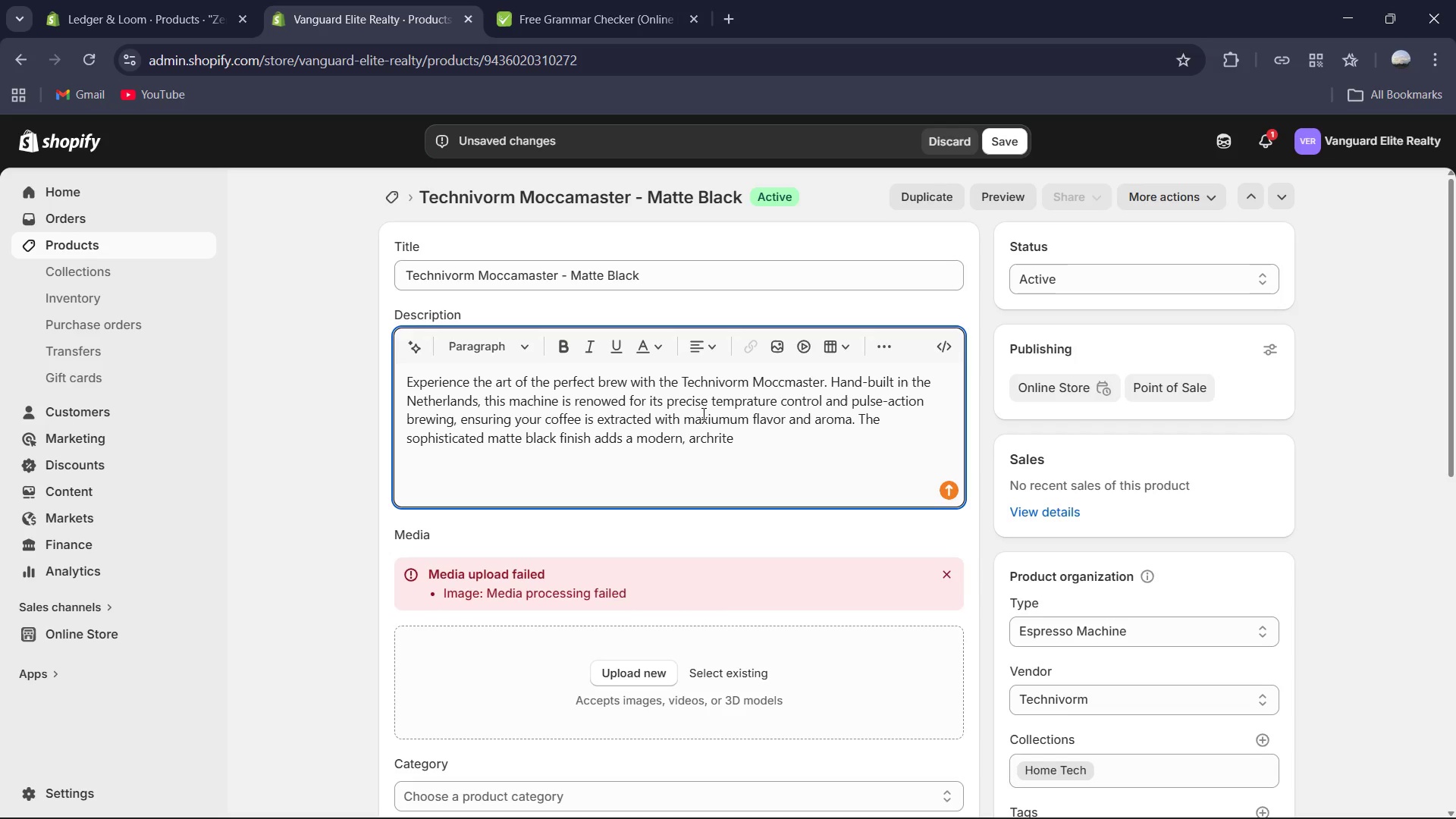 
key(Backspace)
 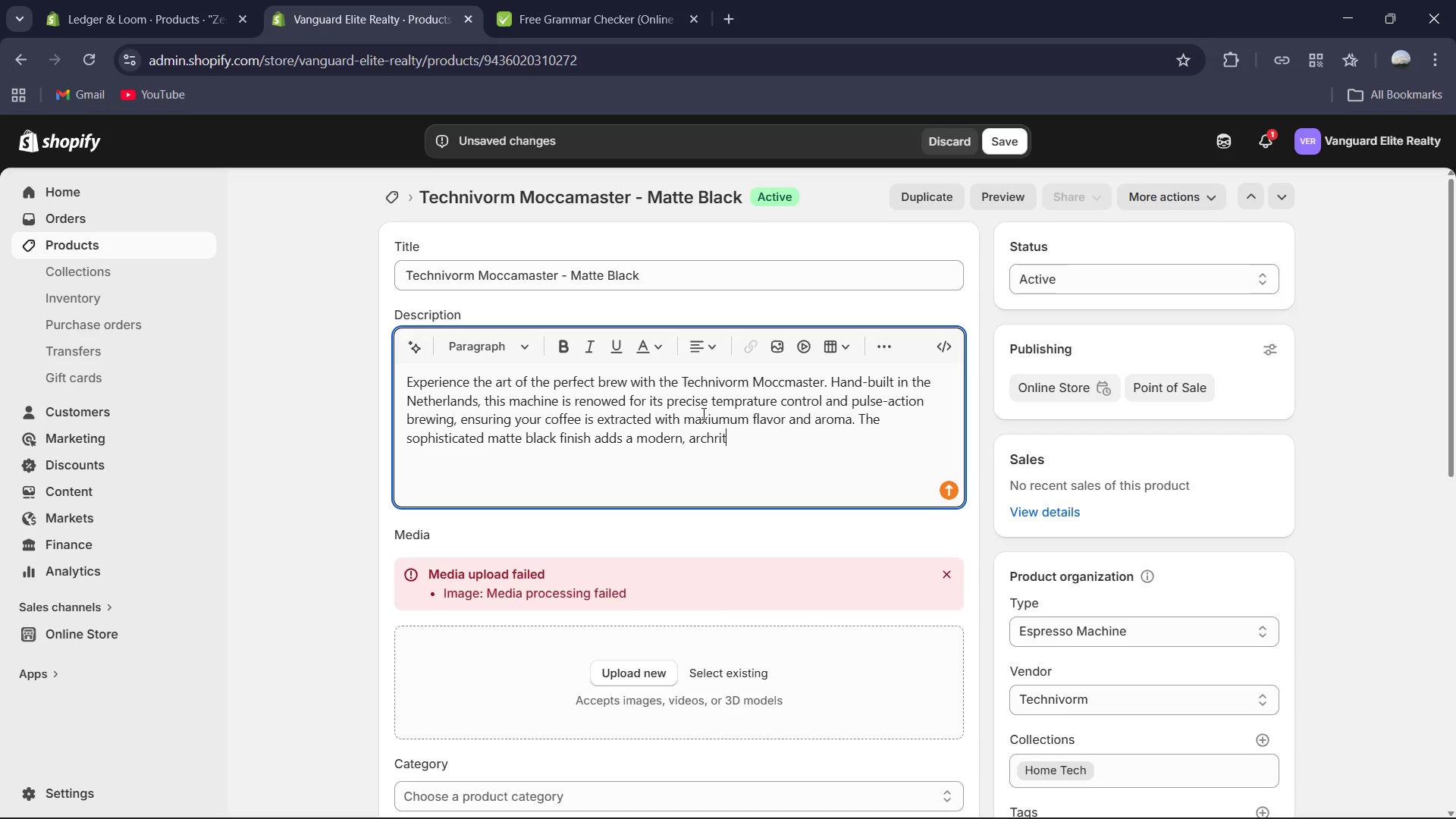 
type(ut)
key(Backspace)
key(Backspace)
key(Backspace)
key(Backspace)
key(Backspace)
key(Backspace)
key(Backspace)
key(Backspace)
key(Backspace)
type(architectural touch to your new gourment.)
key(Backspace)
type( kitcheken)
key(Backspace)
key(Backspace)
key(Backspace)
type(n )
key(Backspace)
type(. )
 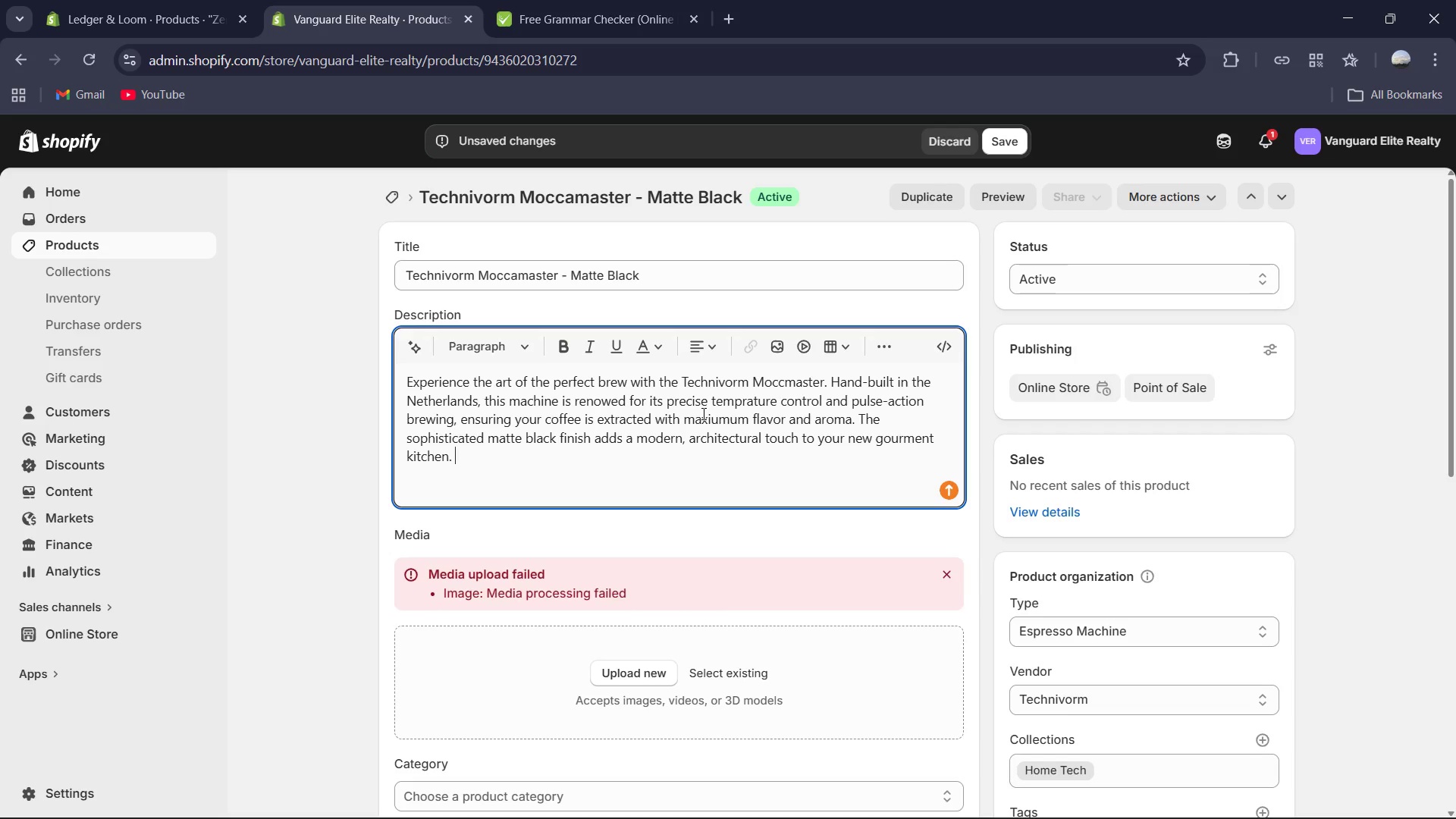 
key(Control+A)
 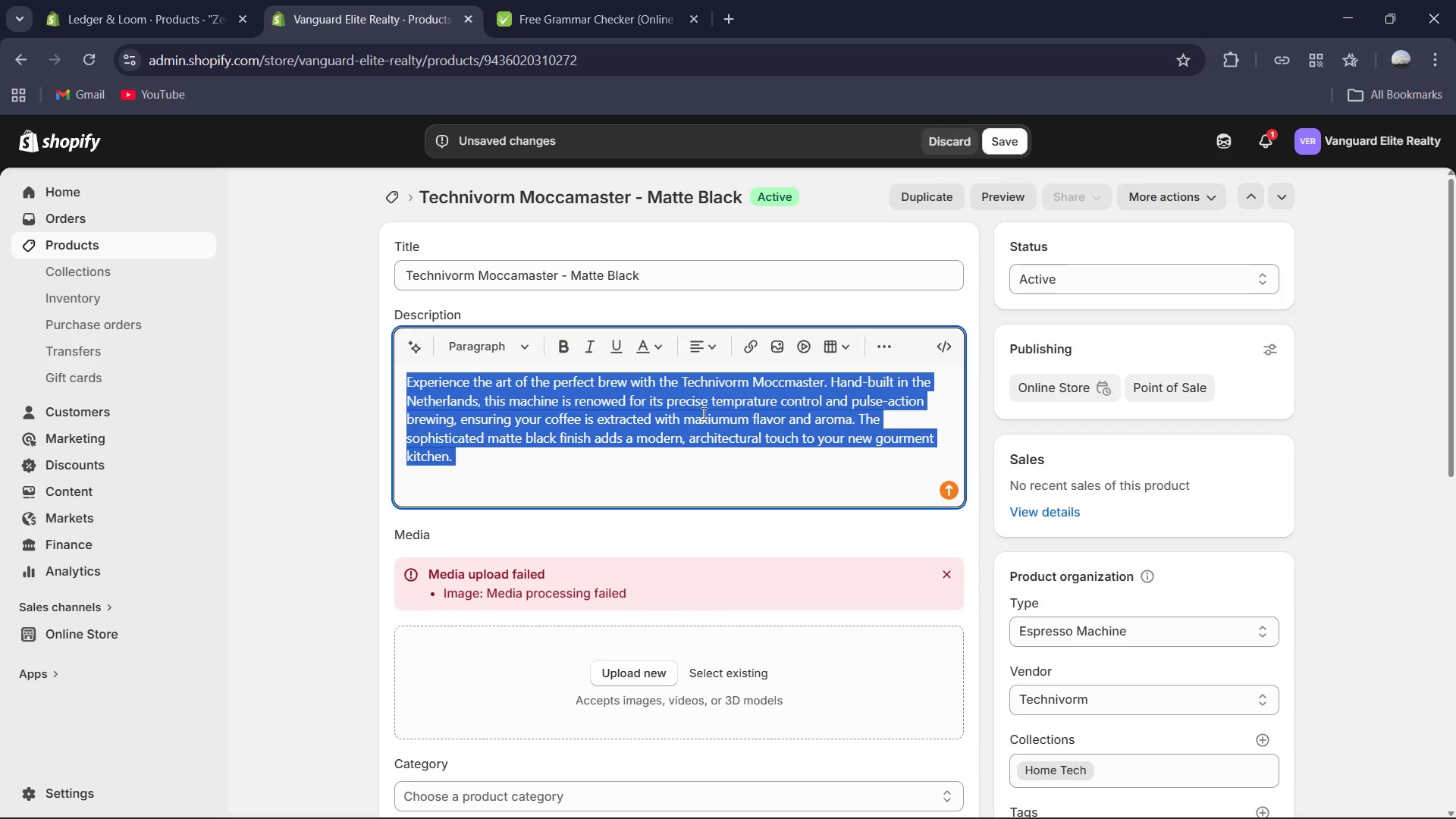 
key(Control+C)
 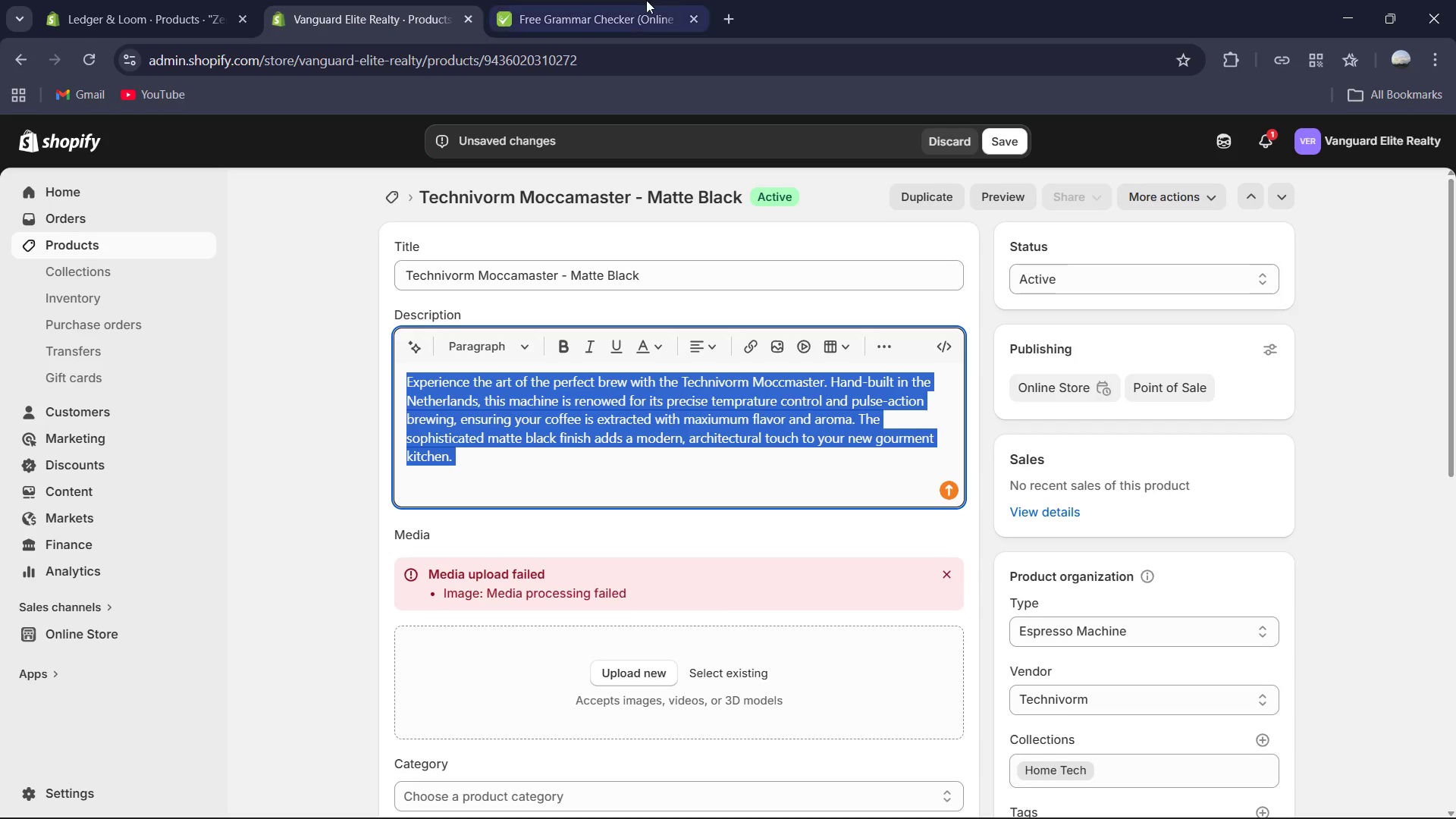 
left_click([626, 5])
 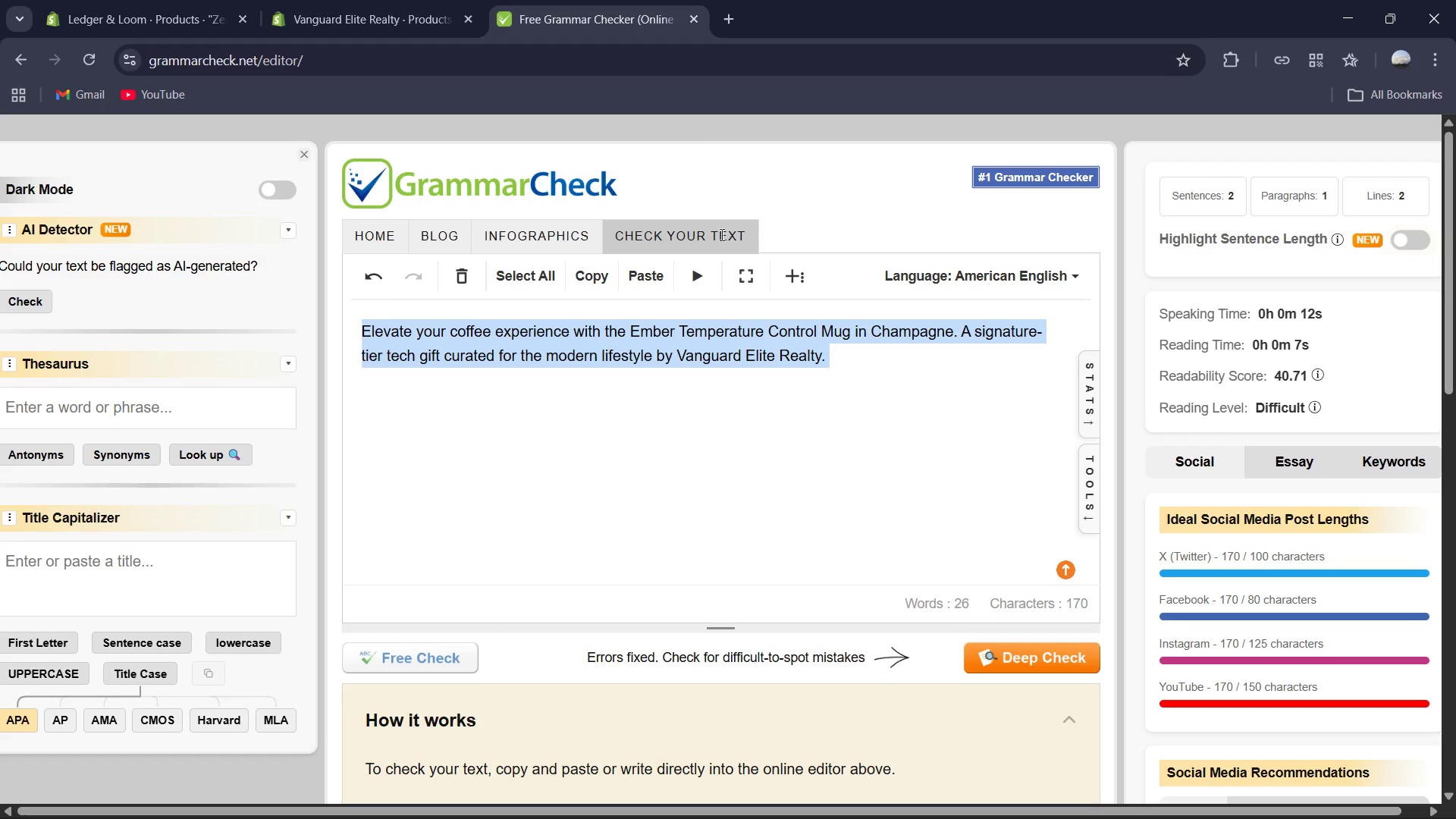 
key(Control+V)
 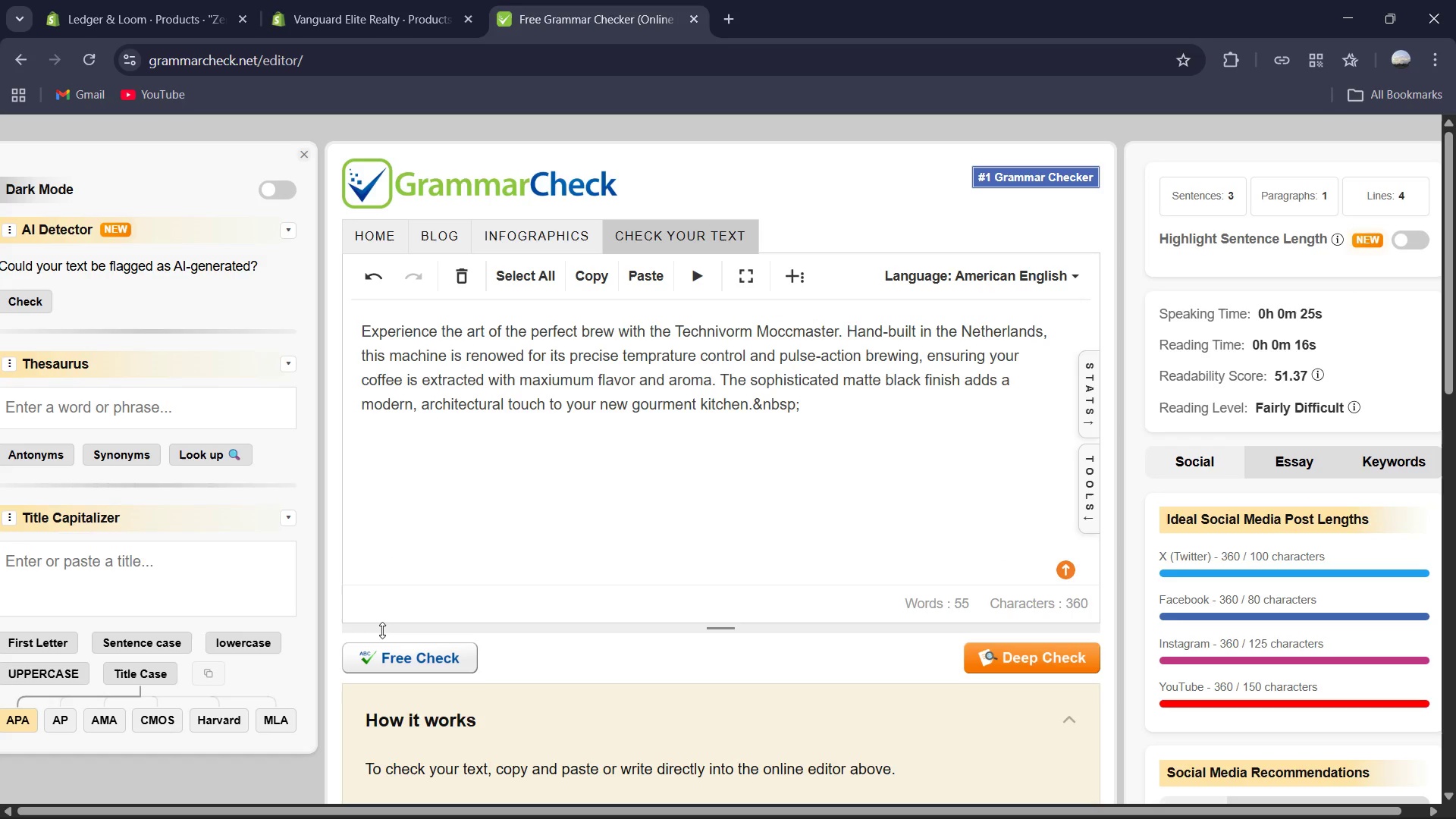 
mouse_move([379, 655])
 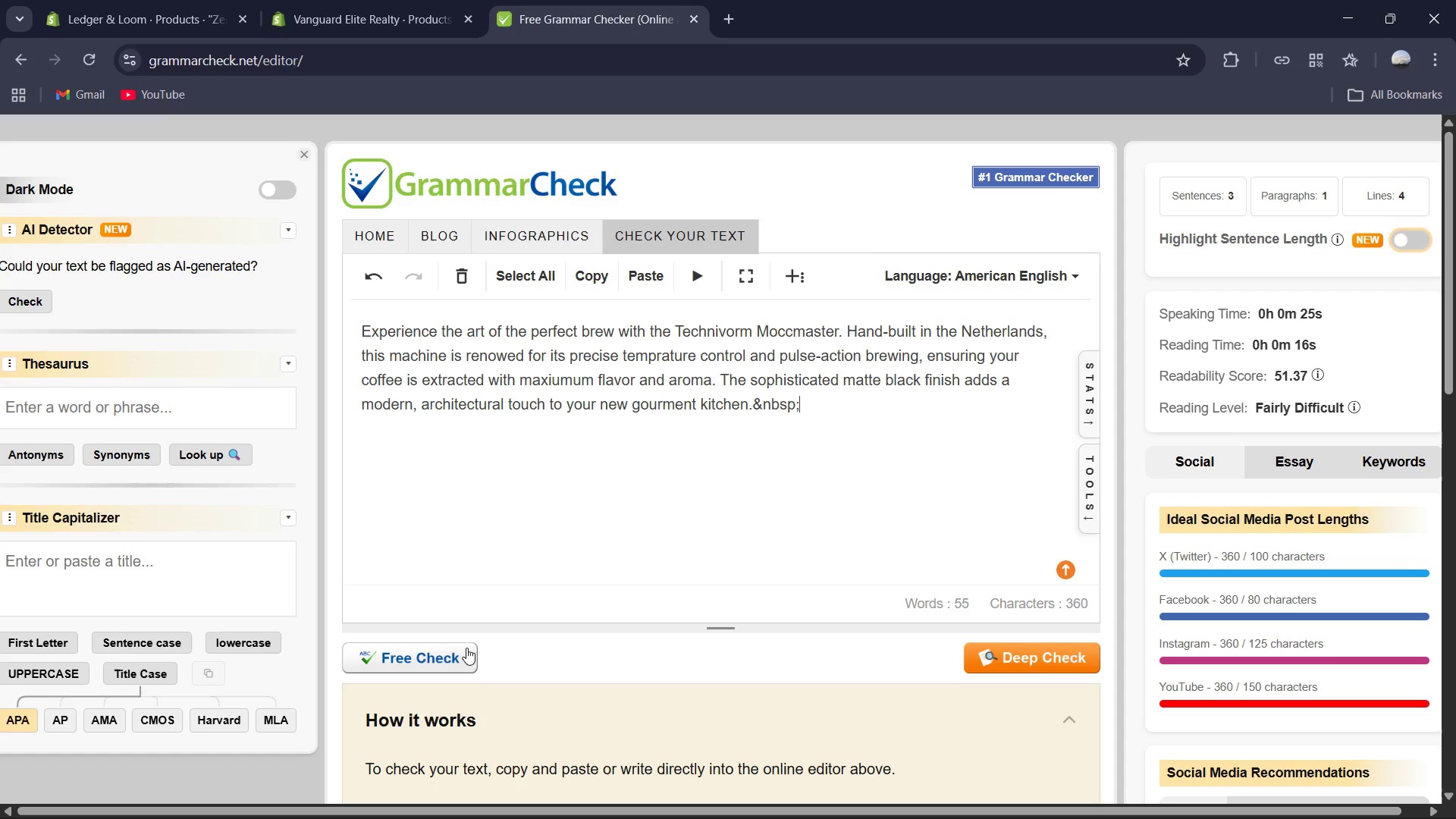 
mouse_move([483, 659])
 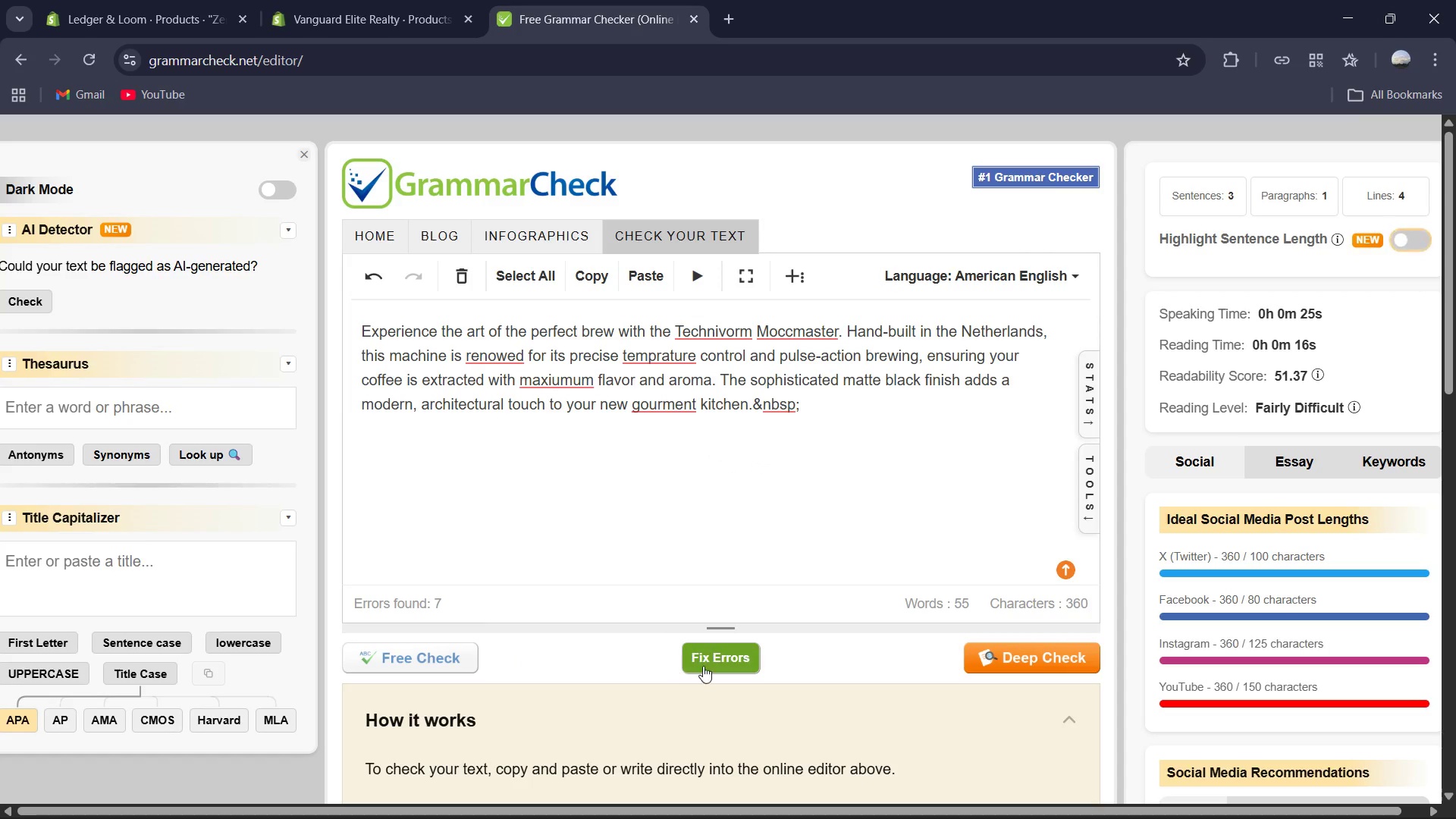 
left_click([704, 665])
 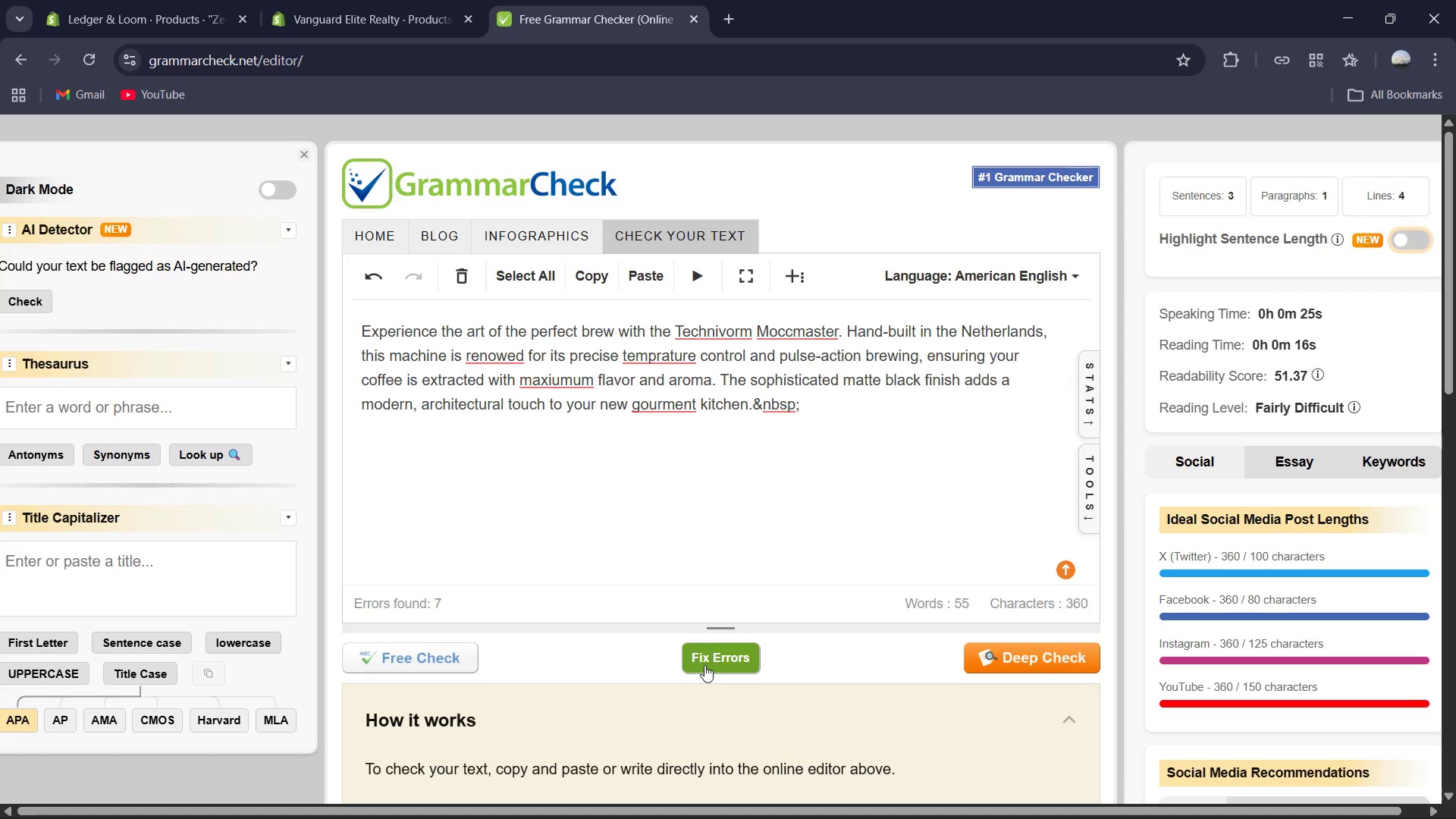 
mouse_move([685, 654])
 